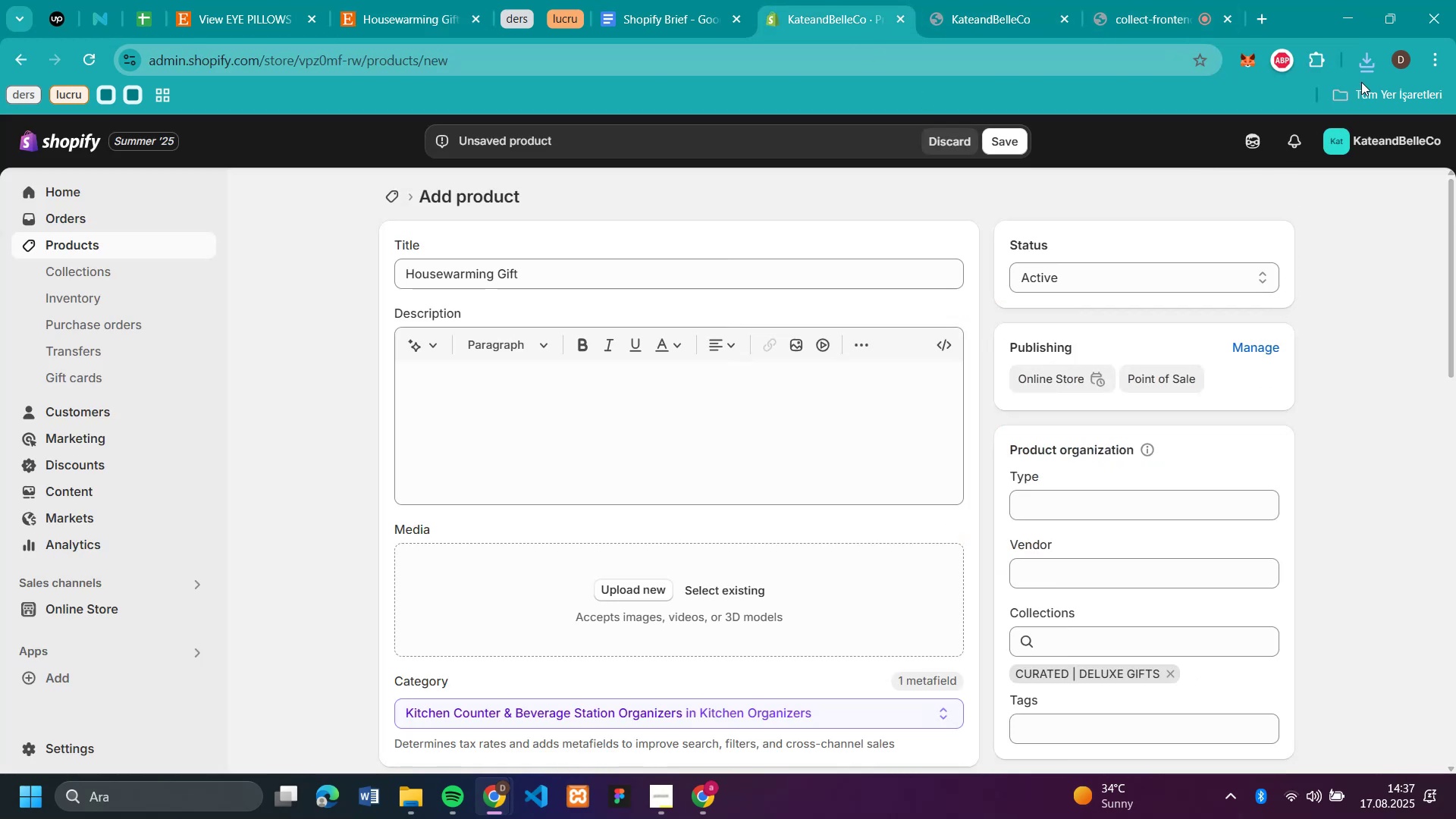 
left_click([1367, 65])
 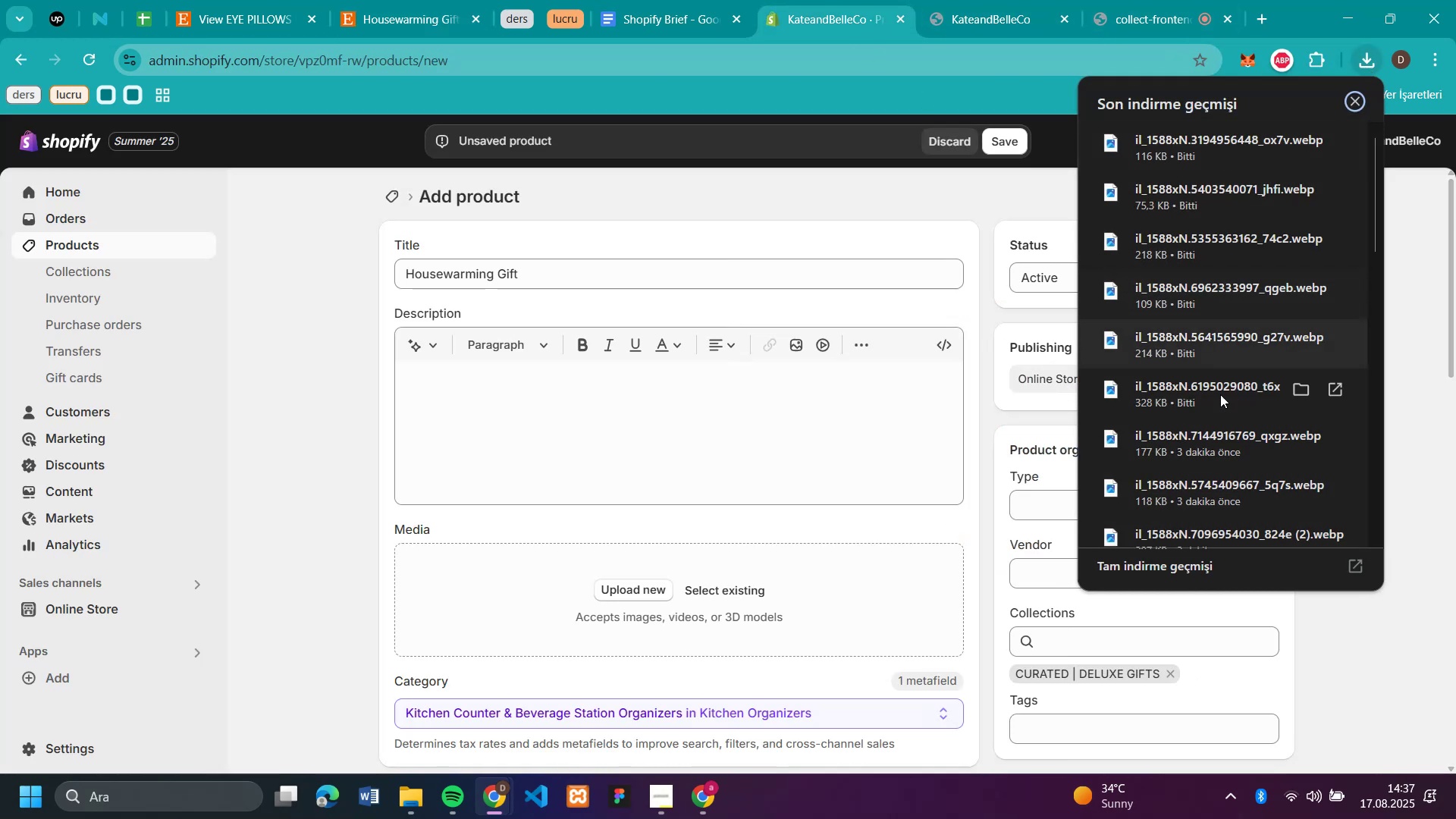 
left_click_drag(start_coordinate=[1184, 402], to_coordinate=[738, 588])
 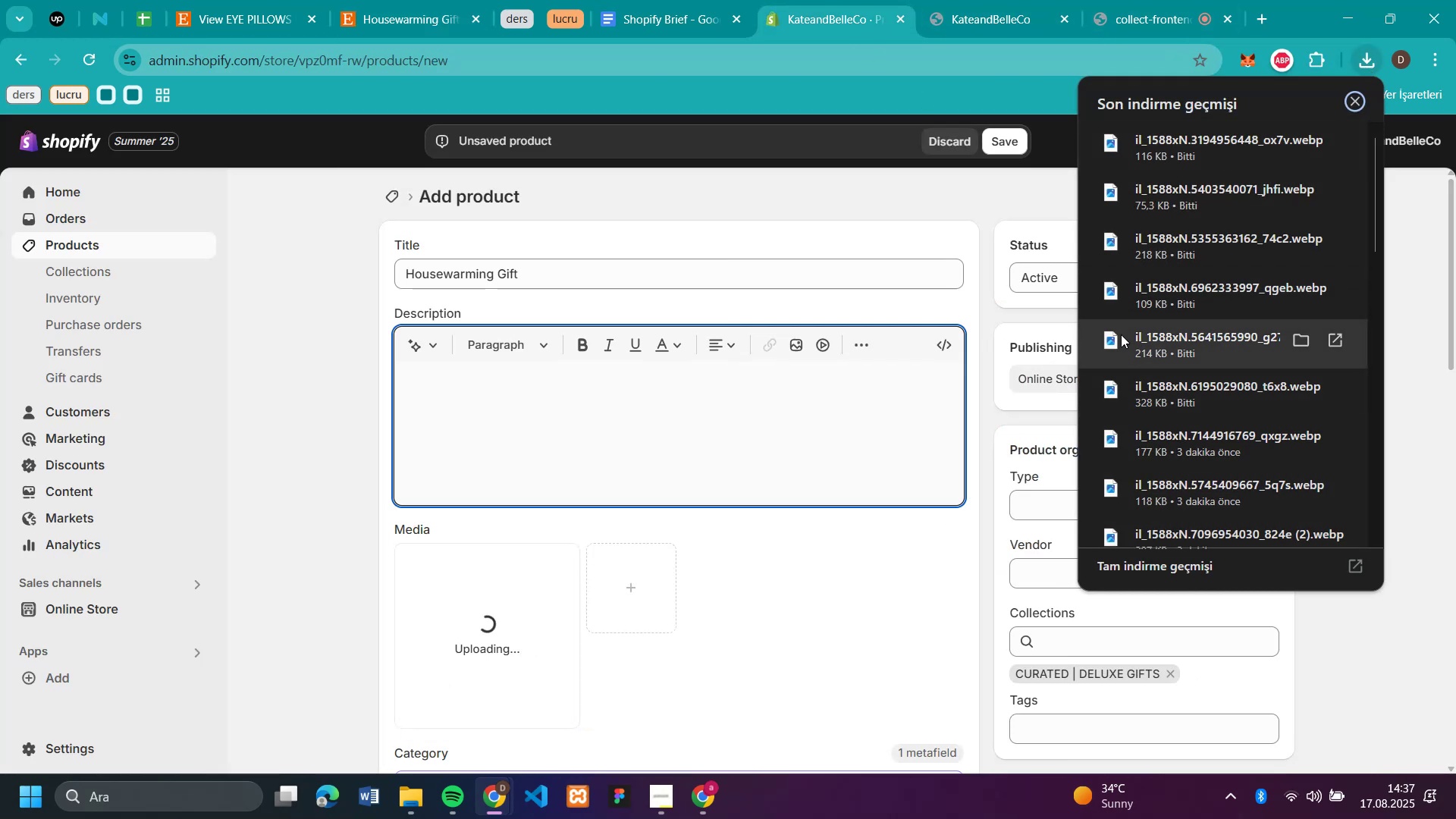 
left_click_drag(start_coordinate=[1121, 334], to_coordinate=[814, 588])
 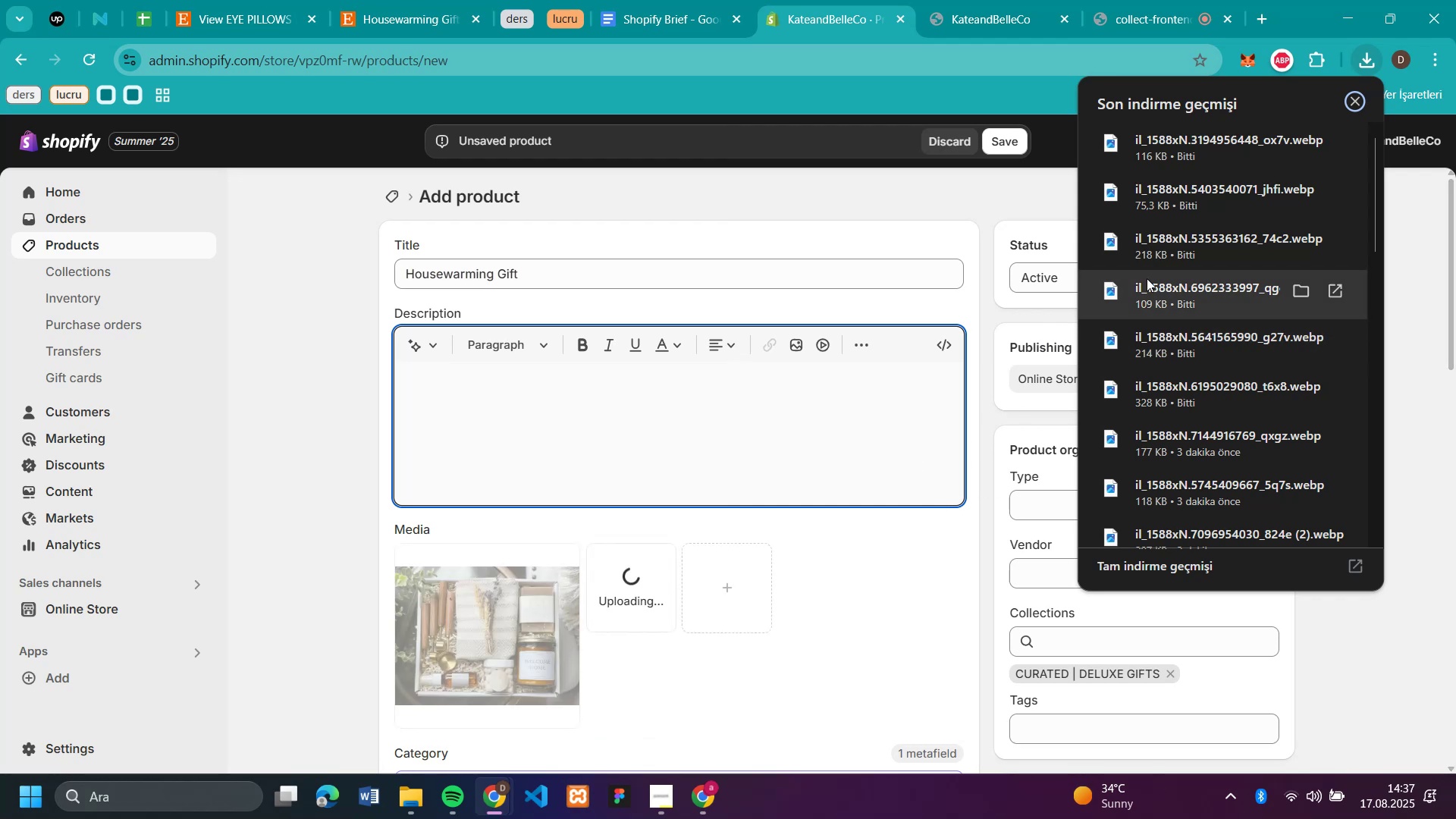 
left_click_drag(start_coordinate=[1142, 290], to_coordinate=[830, 586])
 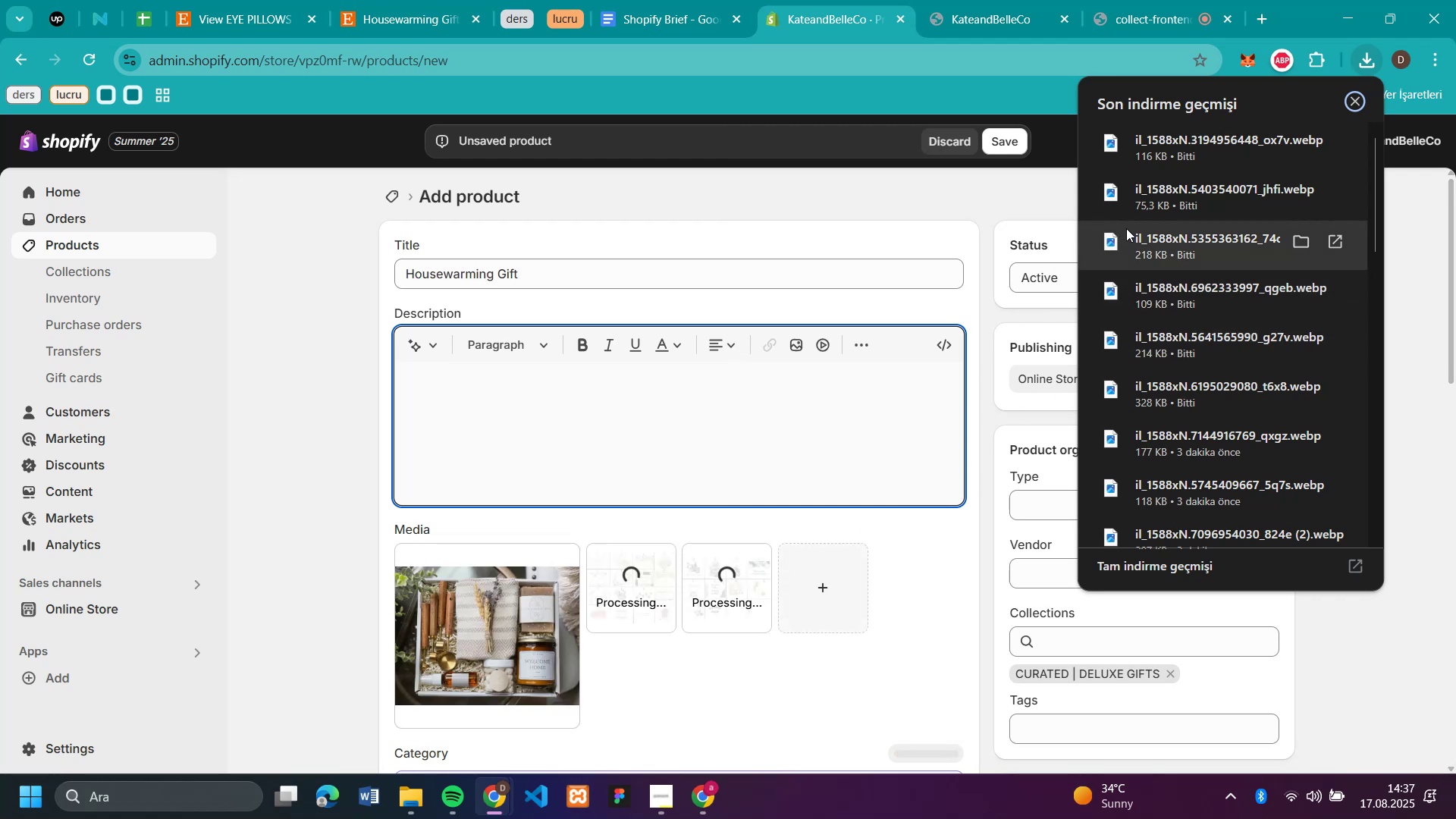 
left_click_drag(start_coordinate=[1126, 228], to_coordinate=[853, 600])
 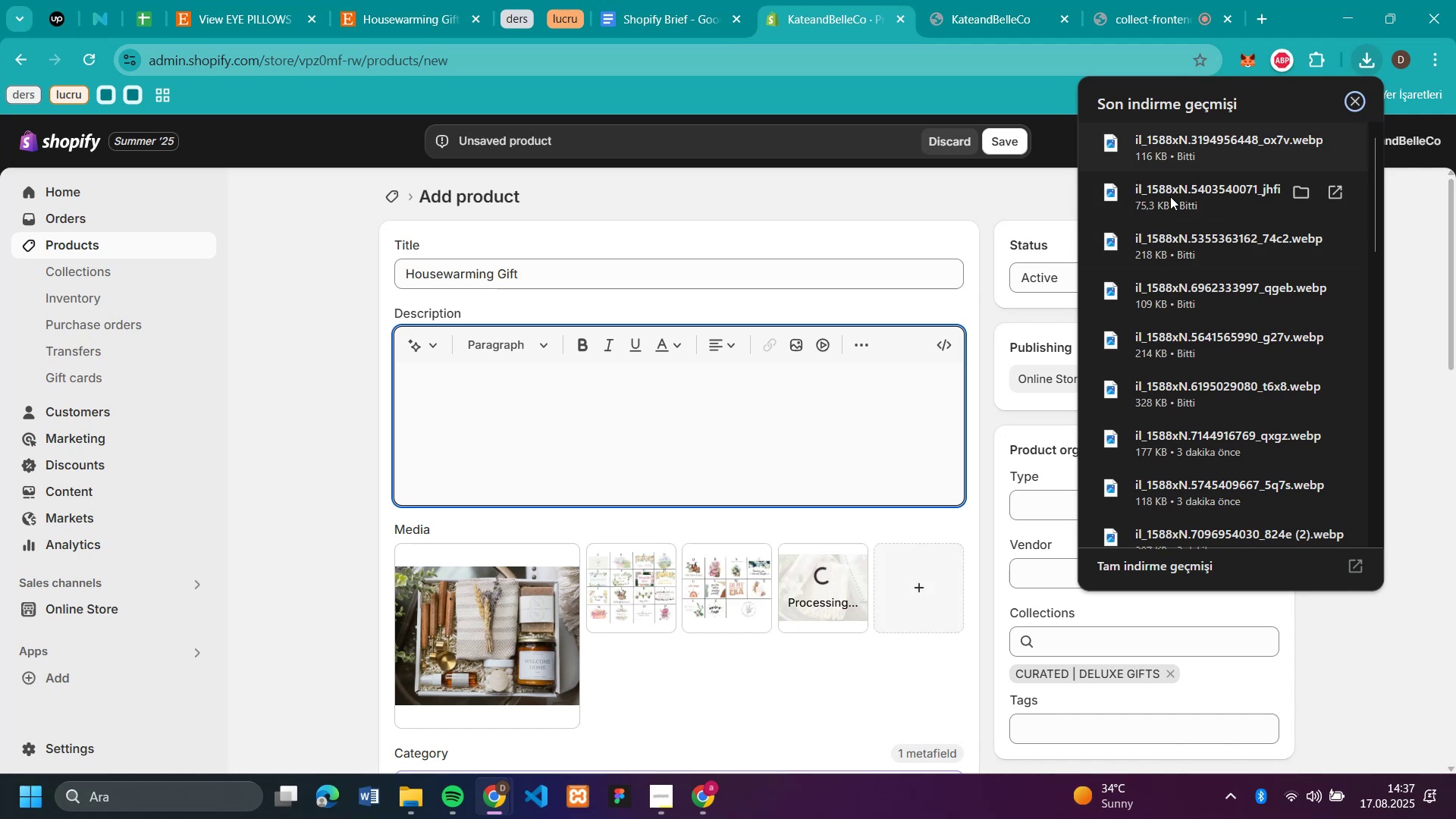 
left_click_drag(start_coordinate=[1165, 199], to_coordinate=[871, 607])
 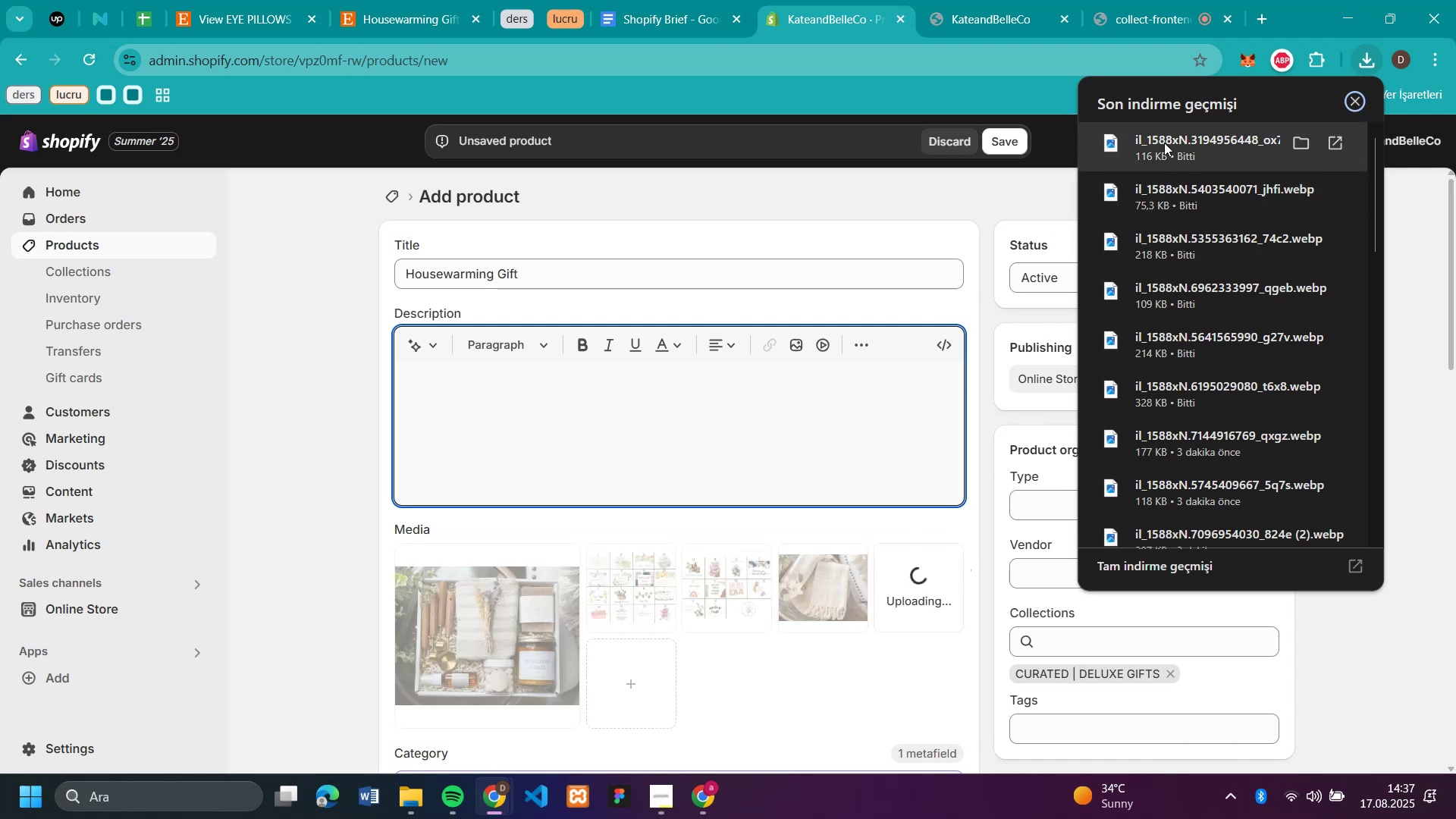 
left_click_drag(start_coordinate=[1160, 143], to_coordinate=[783, 601])
 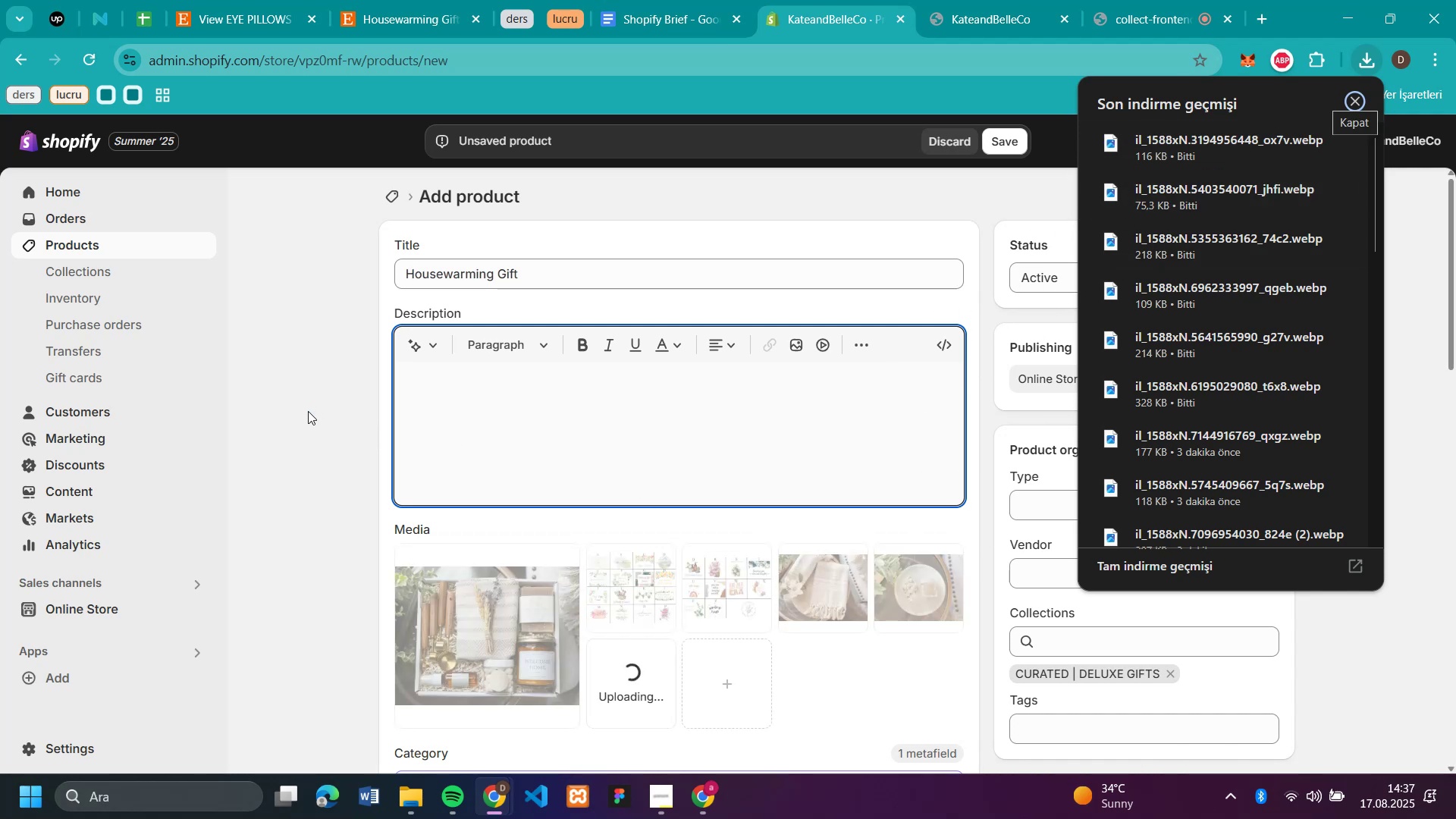 
left_click([311, 411])
 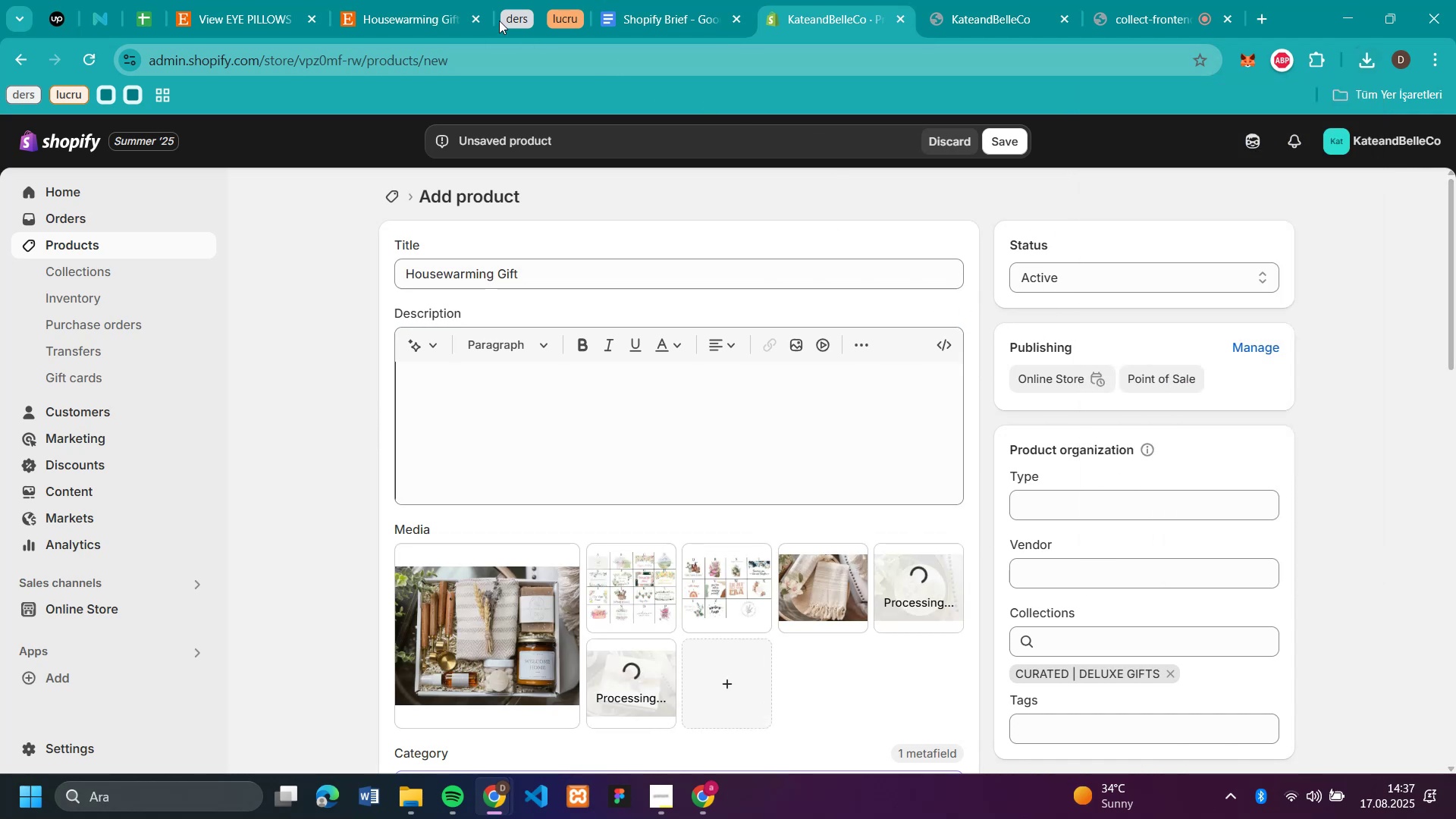 
left_click([400, 14])
 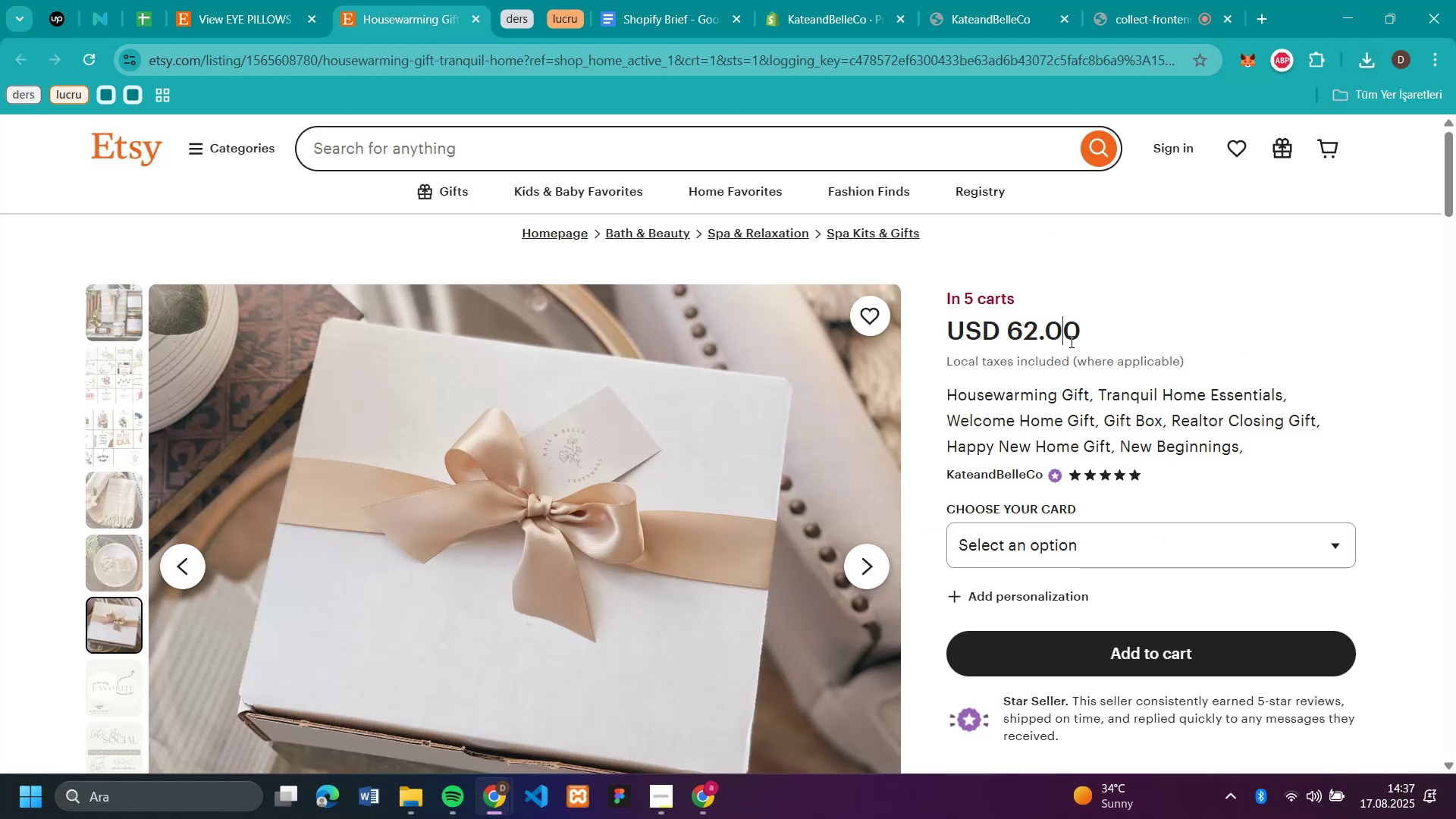 
double_click([1070, 341])
 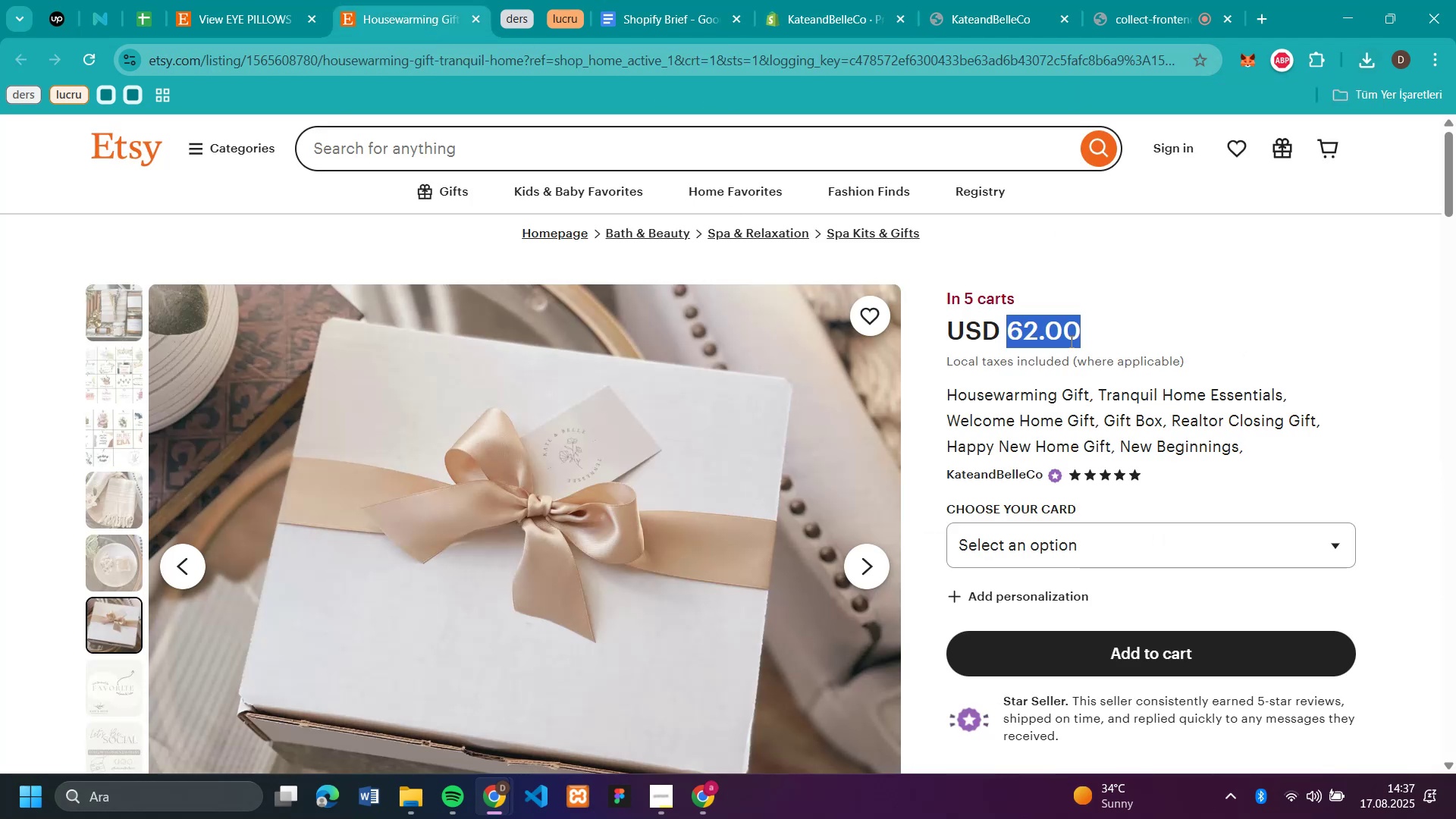 
key(Control+C)
 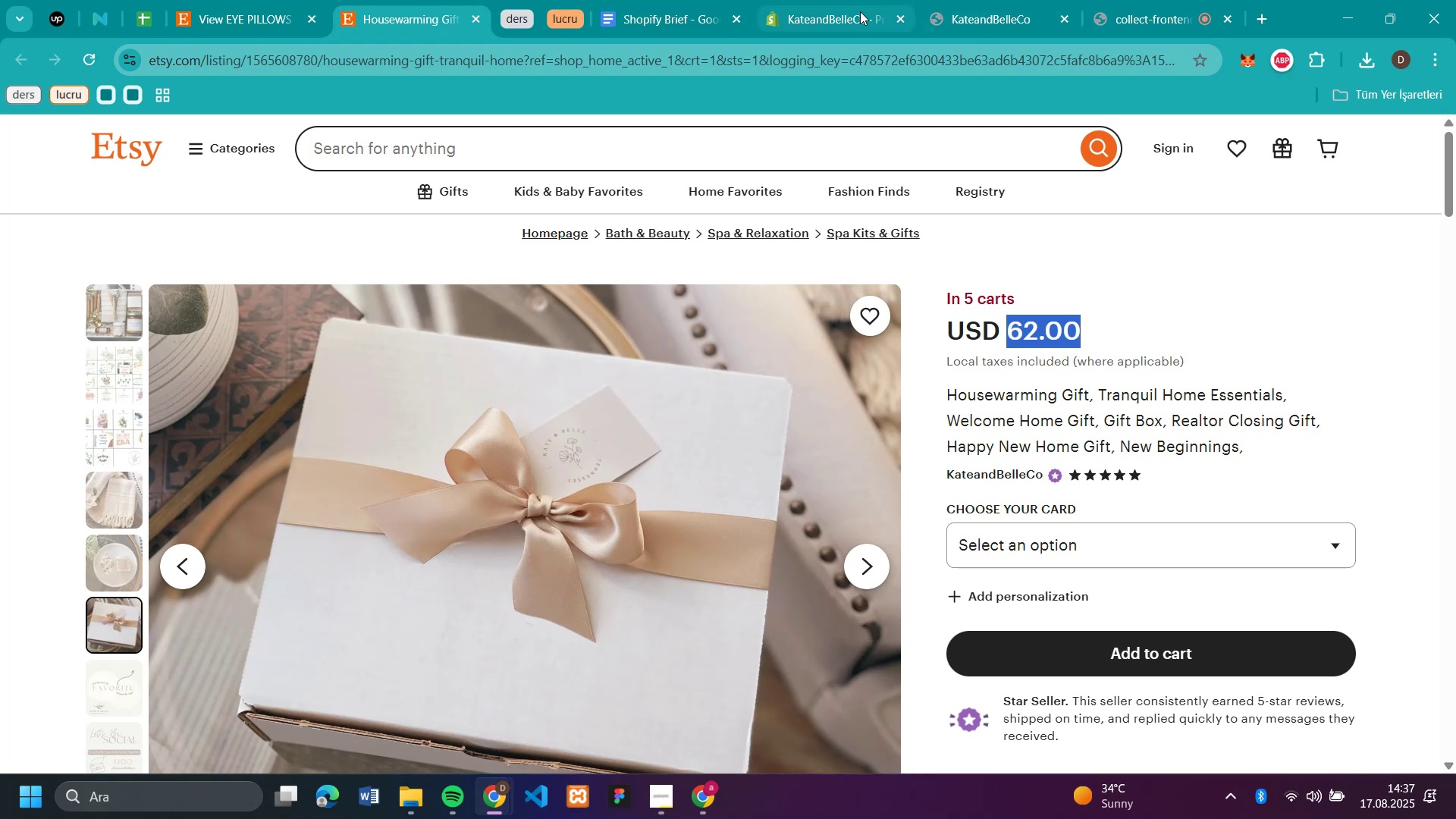 
left_click([839, 20])
 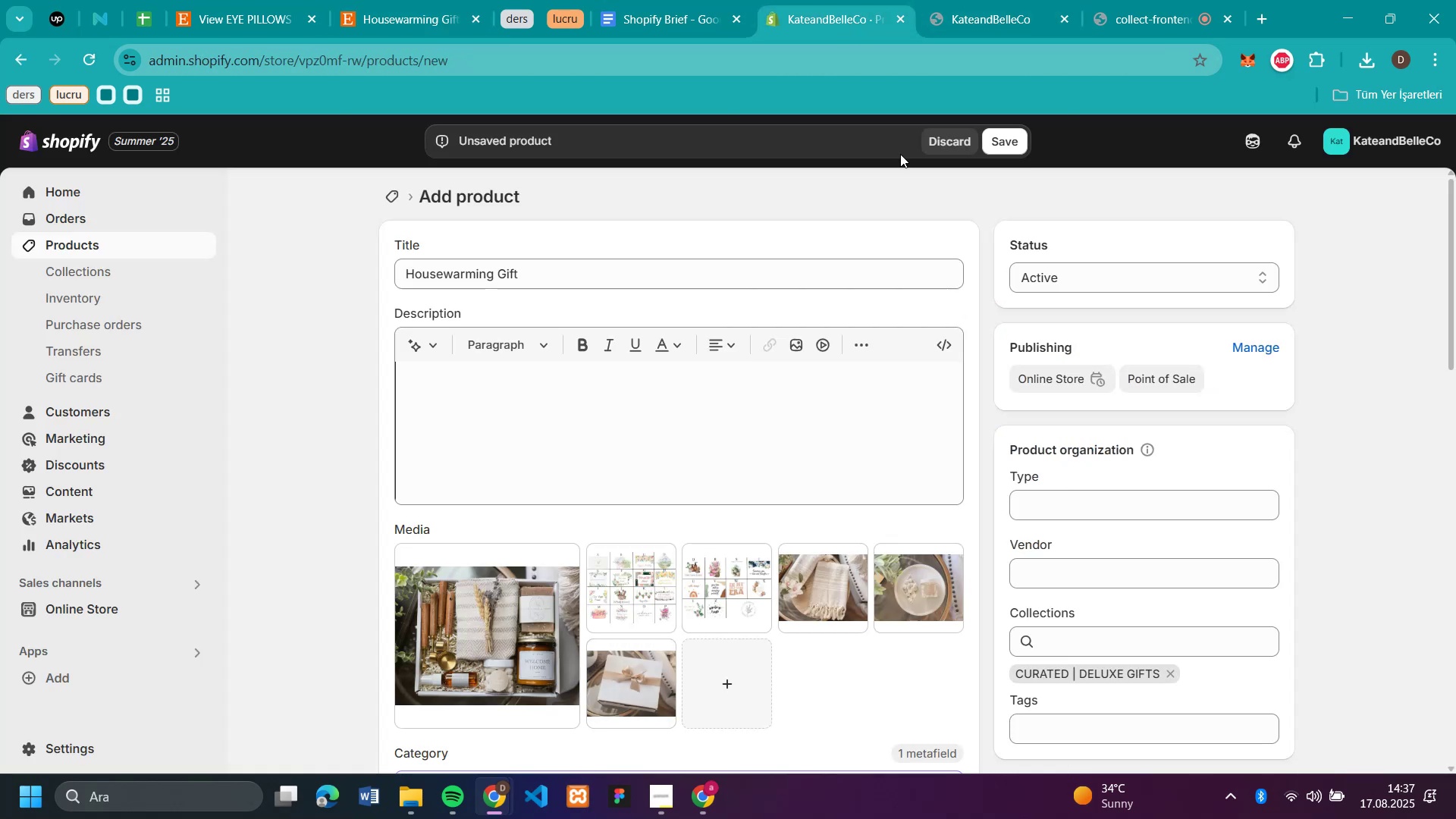 
scroll: coordinate [871, 464], scroll_direction: down, amount: 9.0
 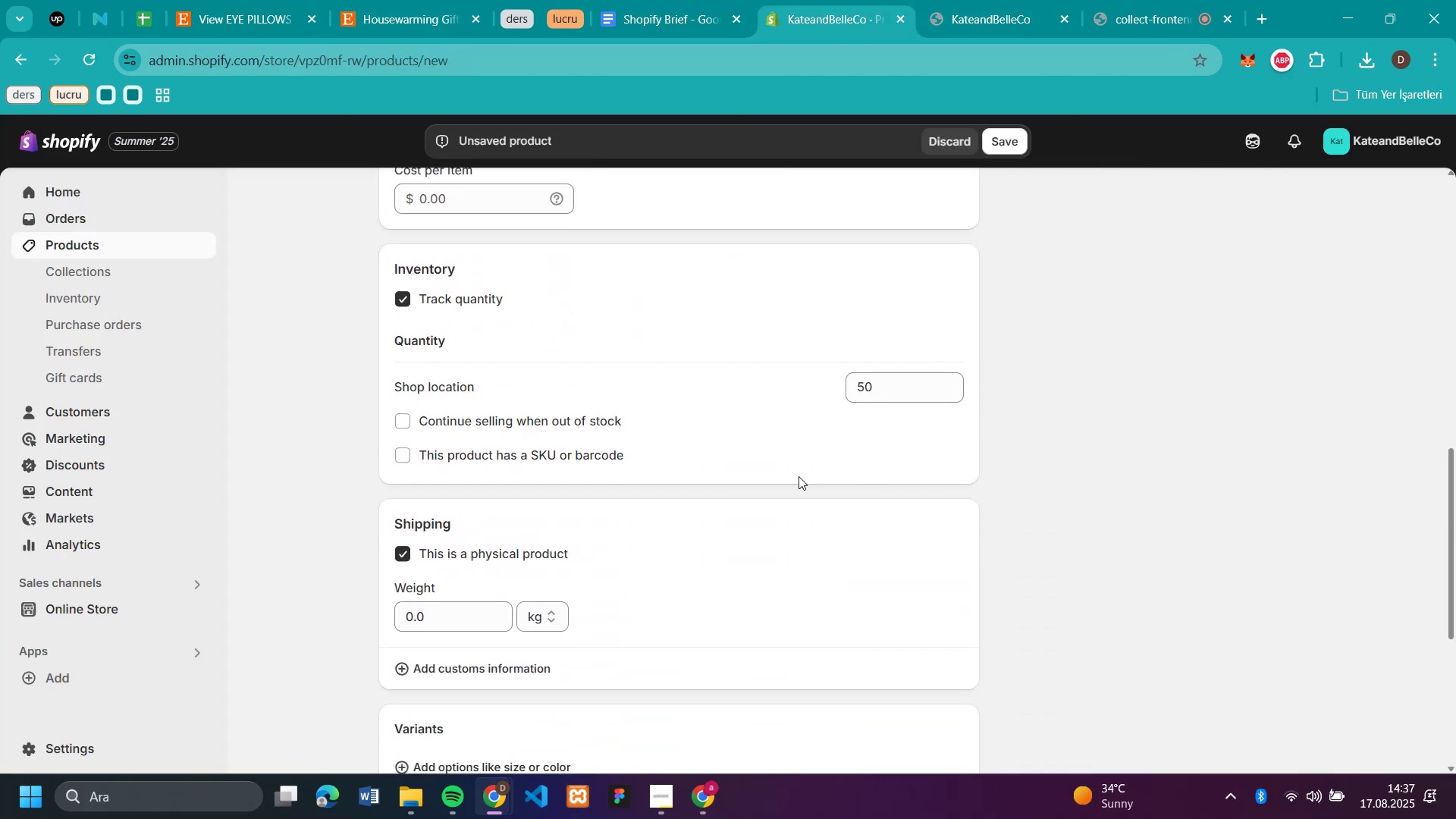 
scroll: coordinate [707, 493], scroll_direction: up, amount: 11.0
 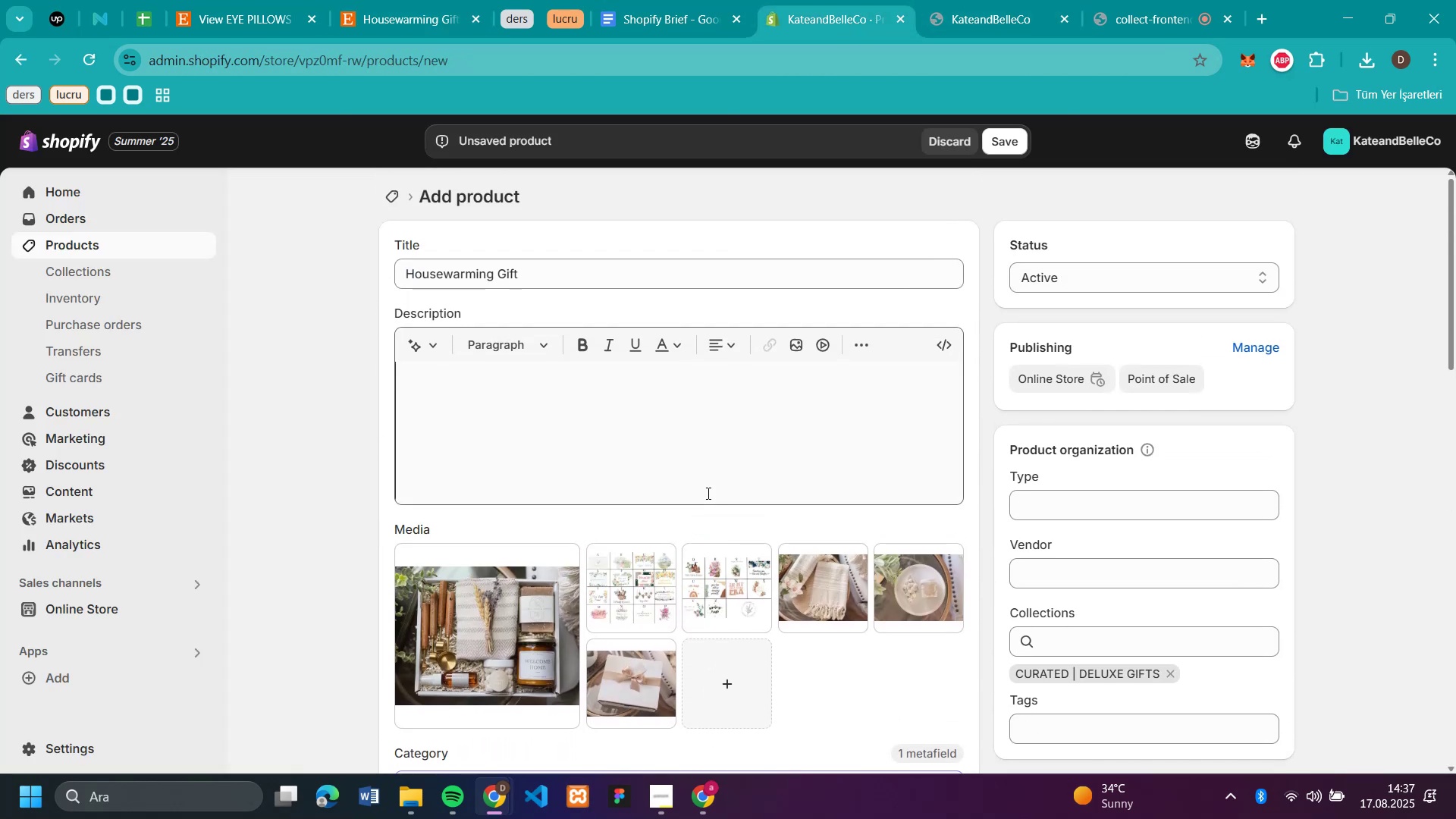 
scroll: coordinate [707, 493], scroll_direction: down, amount: 14.0
 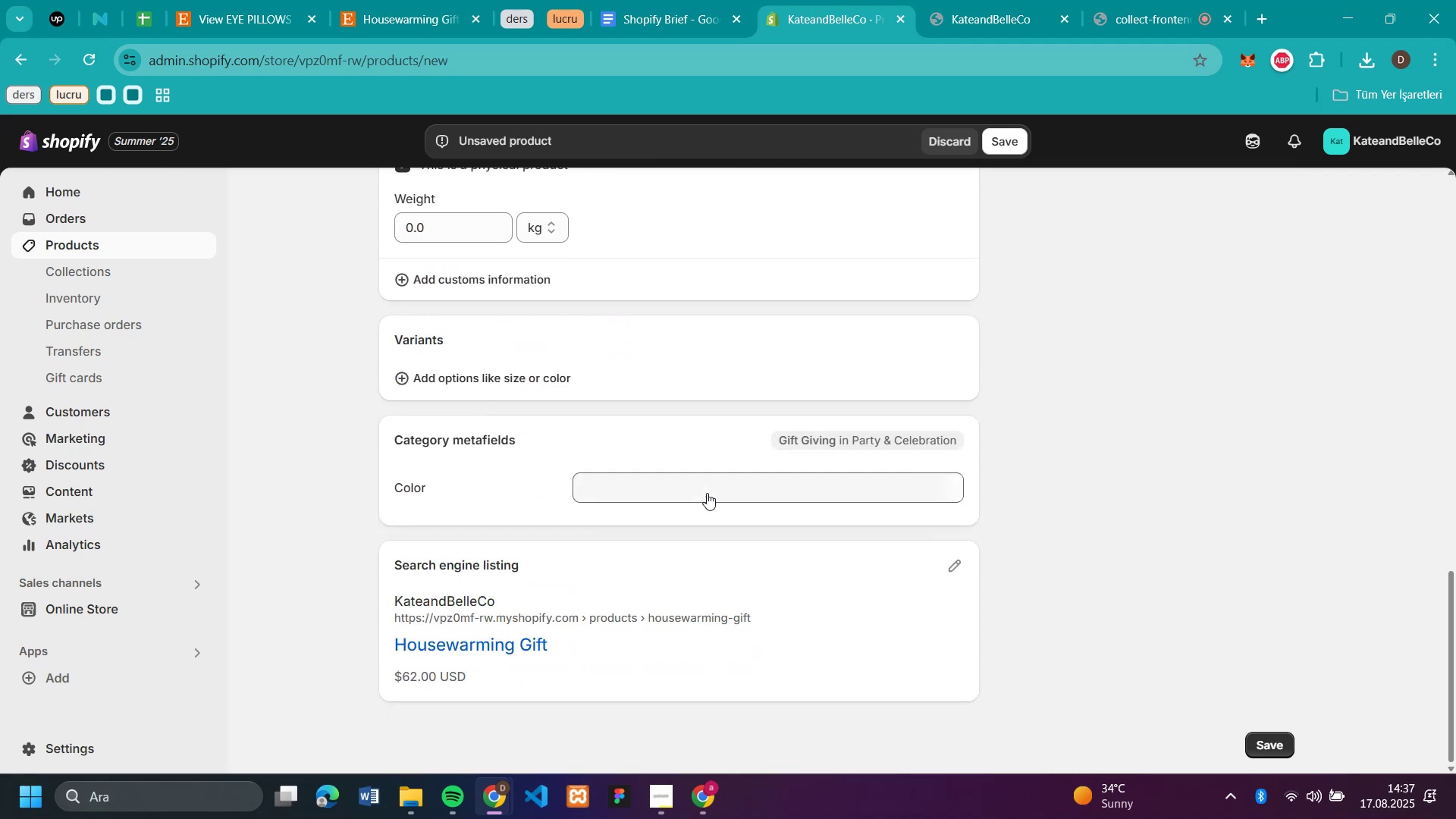 
scroll: coordinate [707, 493], scroll_direction: up, amount: 2.0
 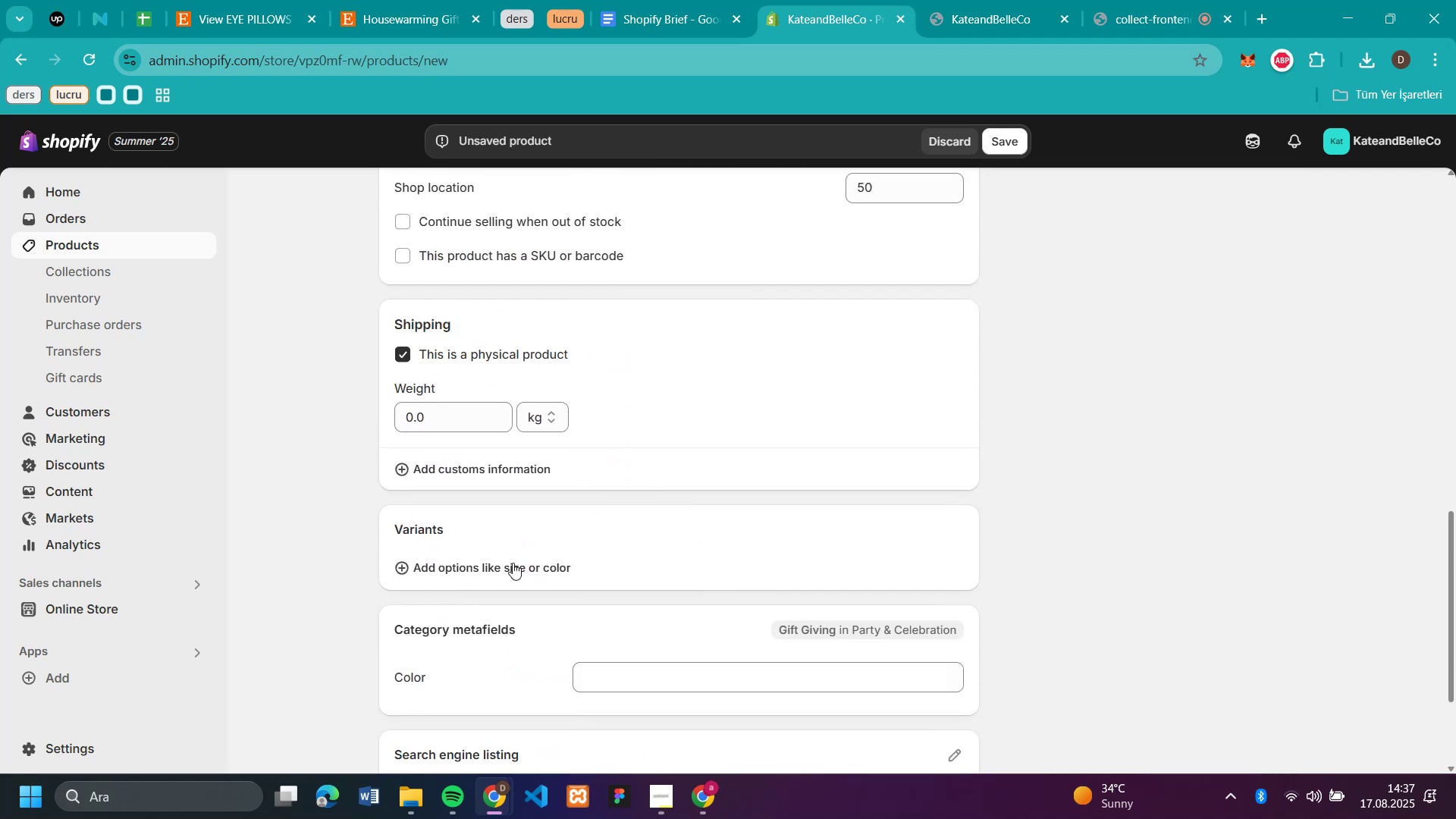 
left_click([505, 572])
 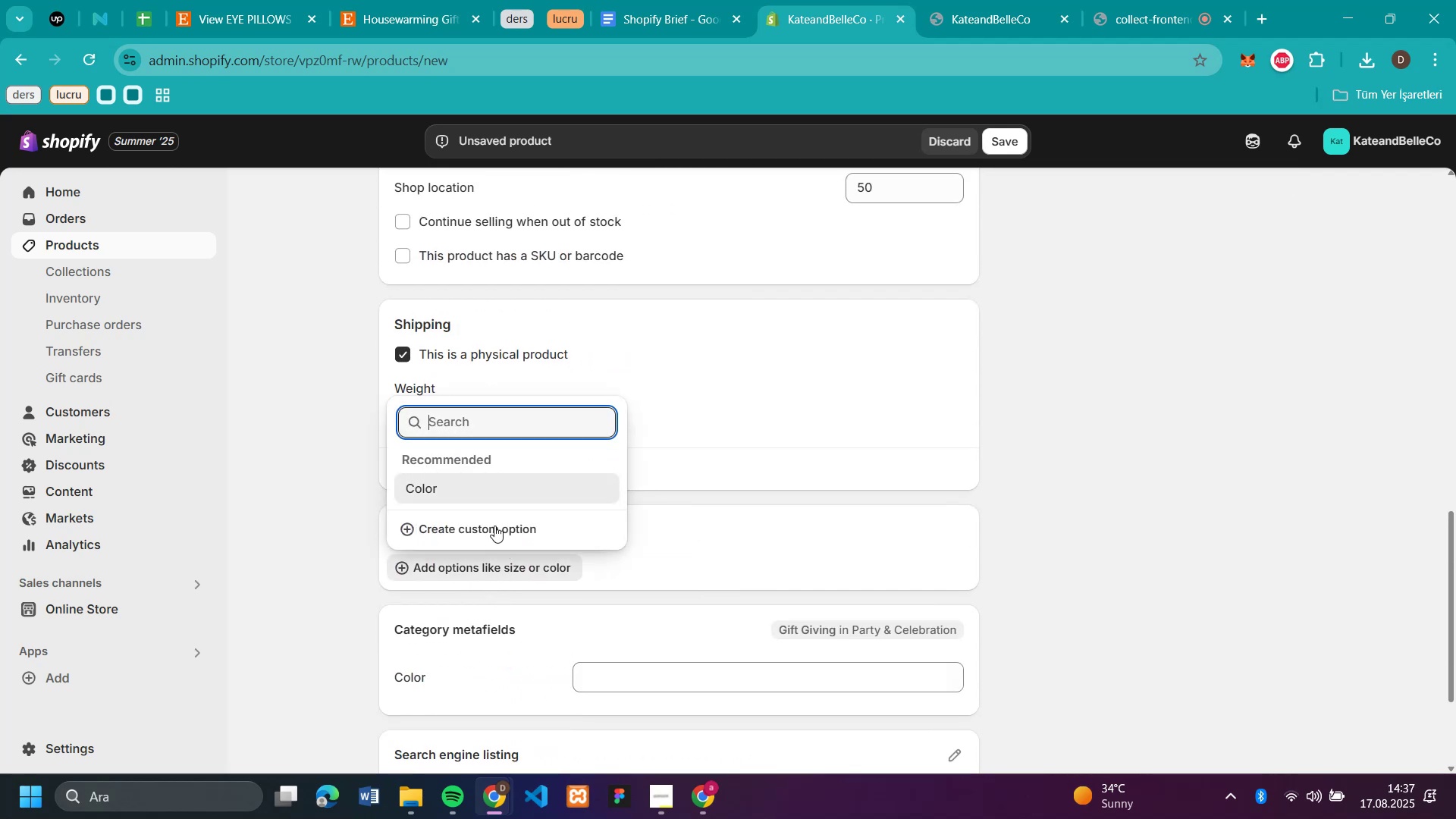 
left_click([494, 525])
 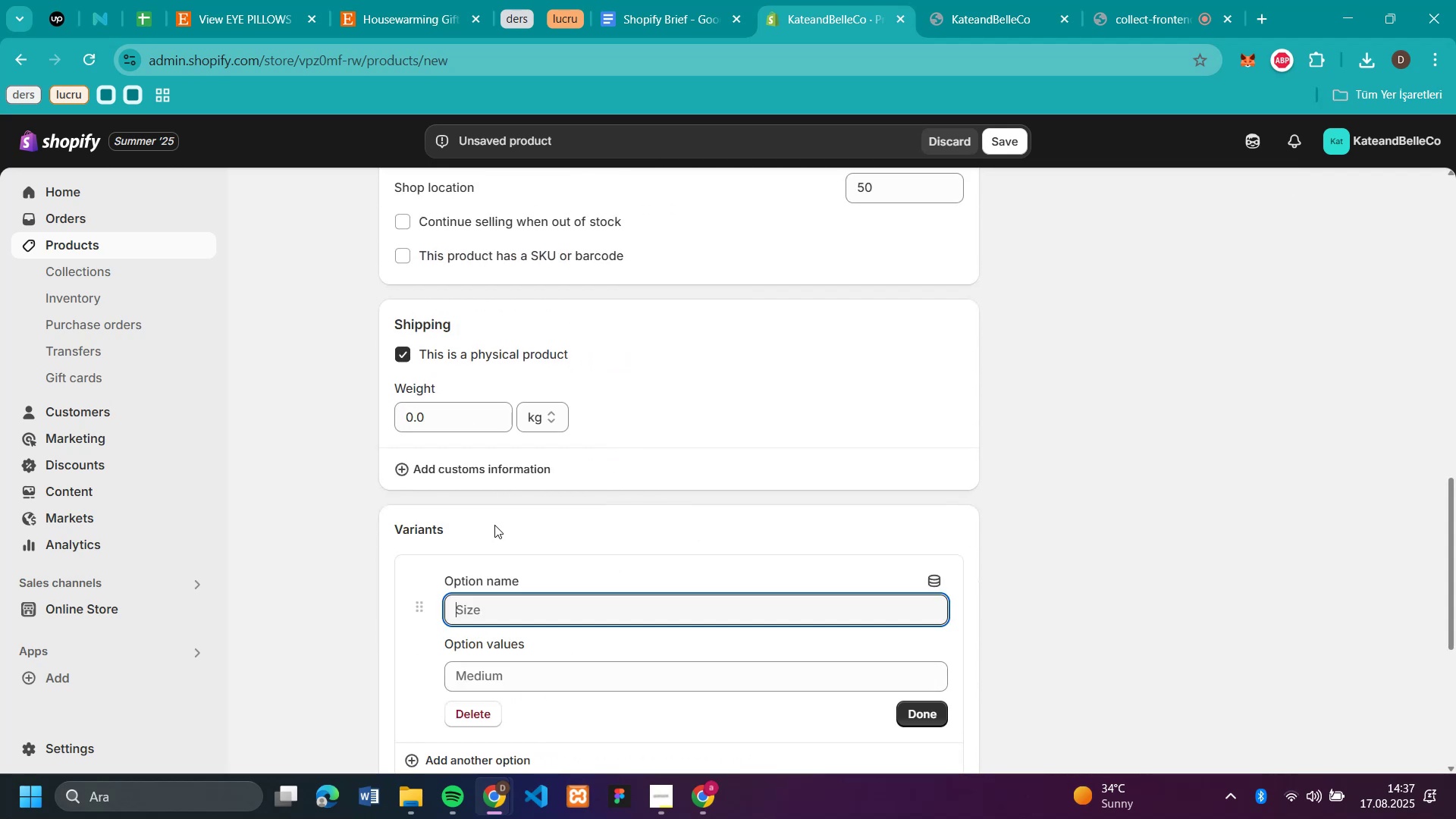 
type(card)
 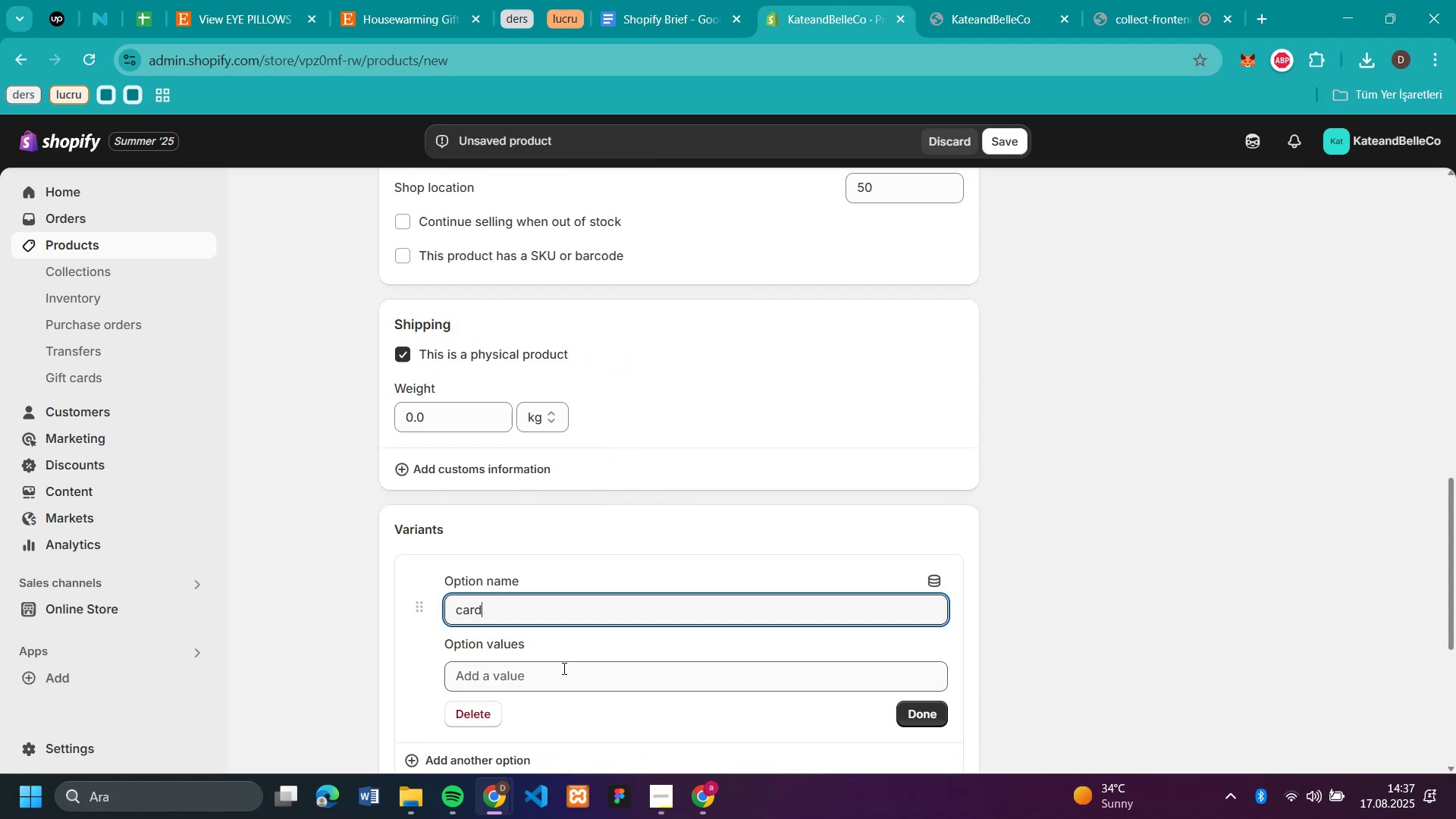 
left_click([563, 668])
 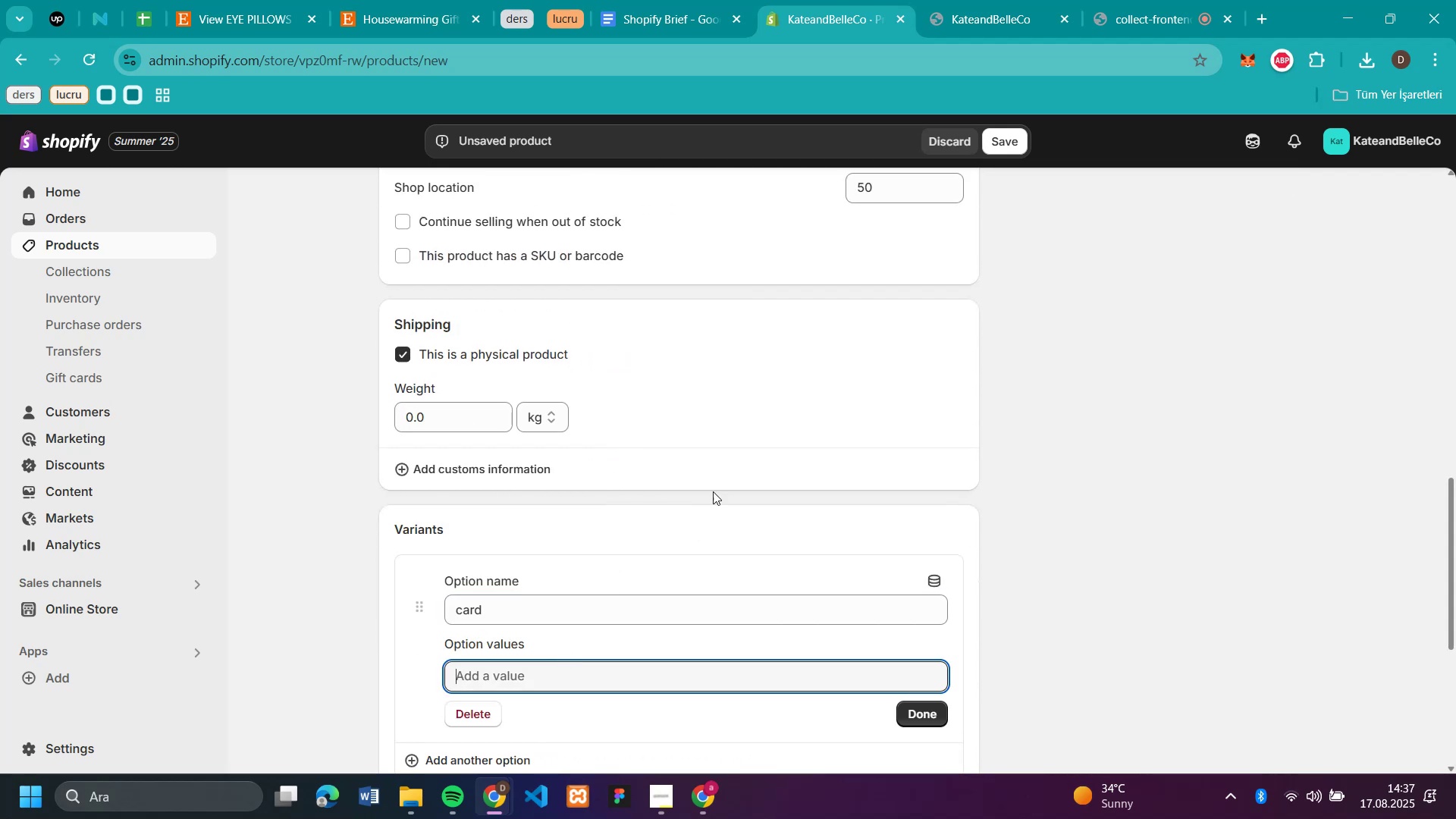 
scroll: coordinate [746, 471], scroll_direction: down, amount: 2.0
 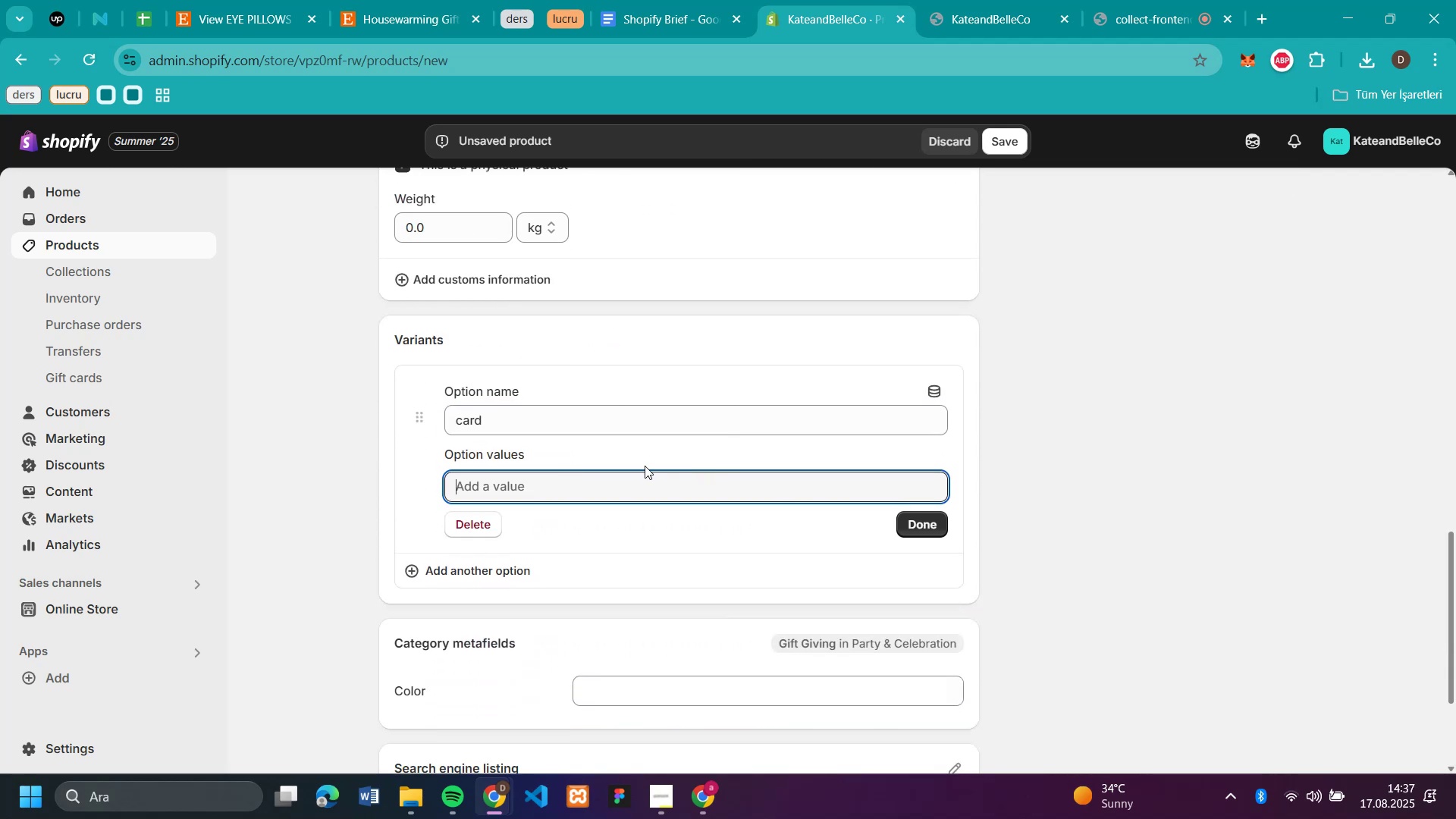 
key(CapsLock)
 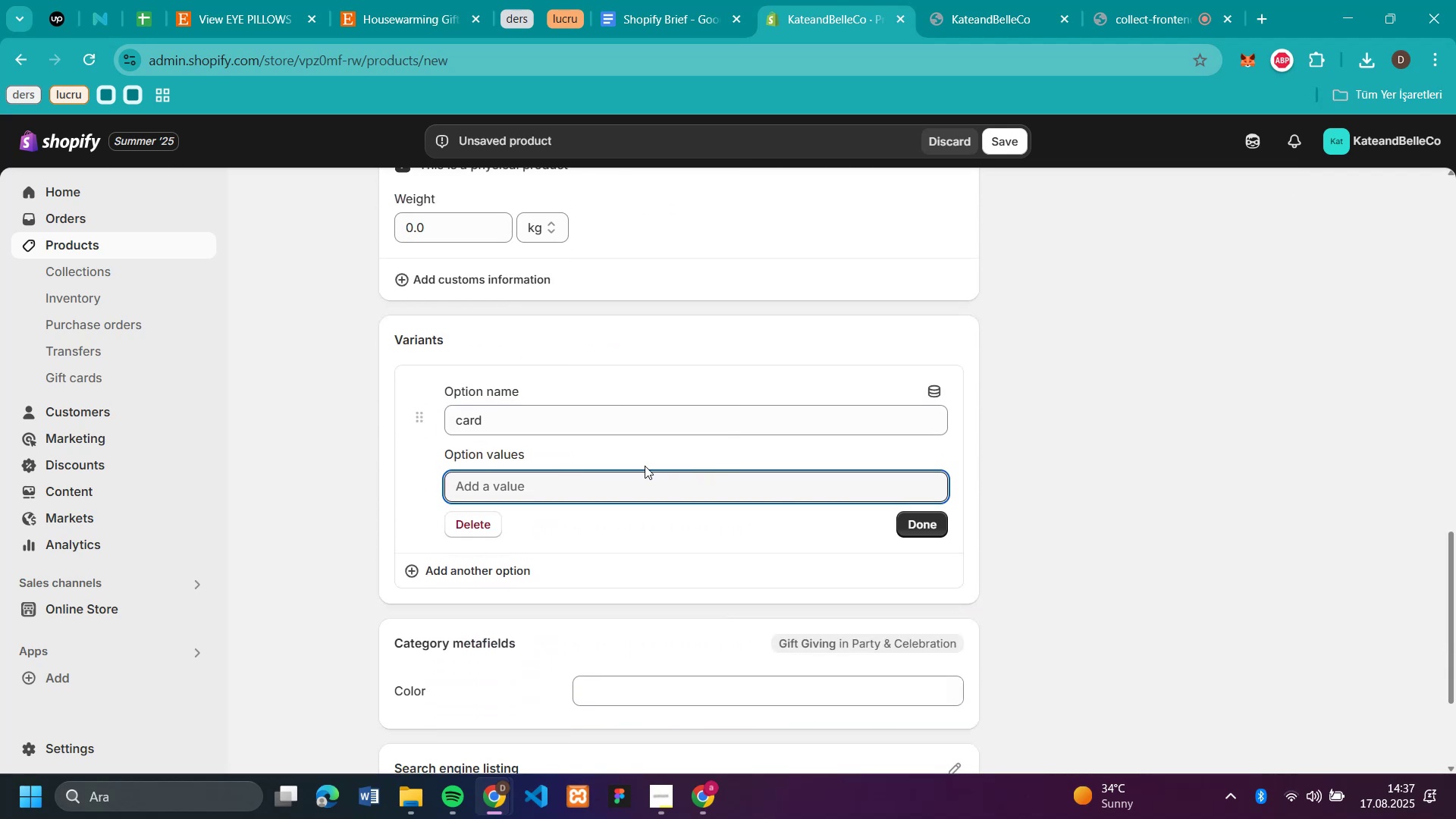 
key(A)
 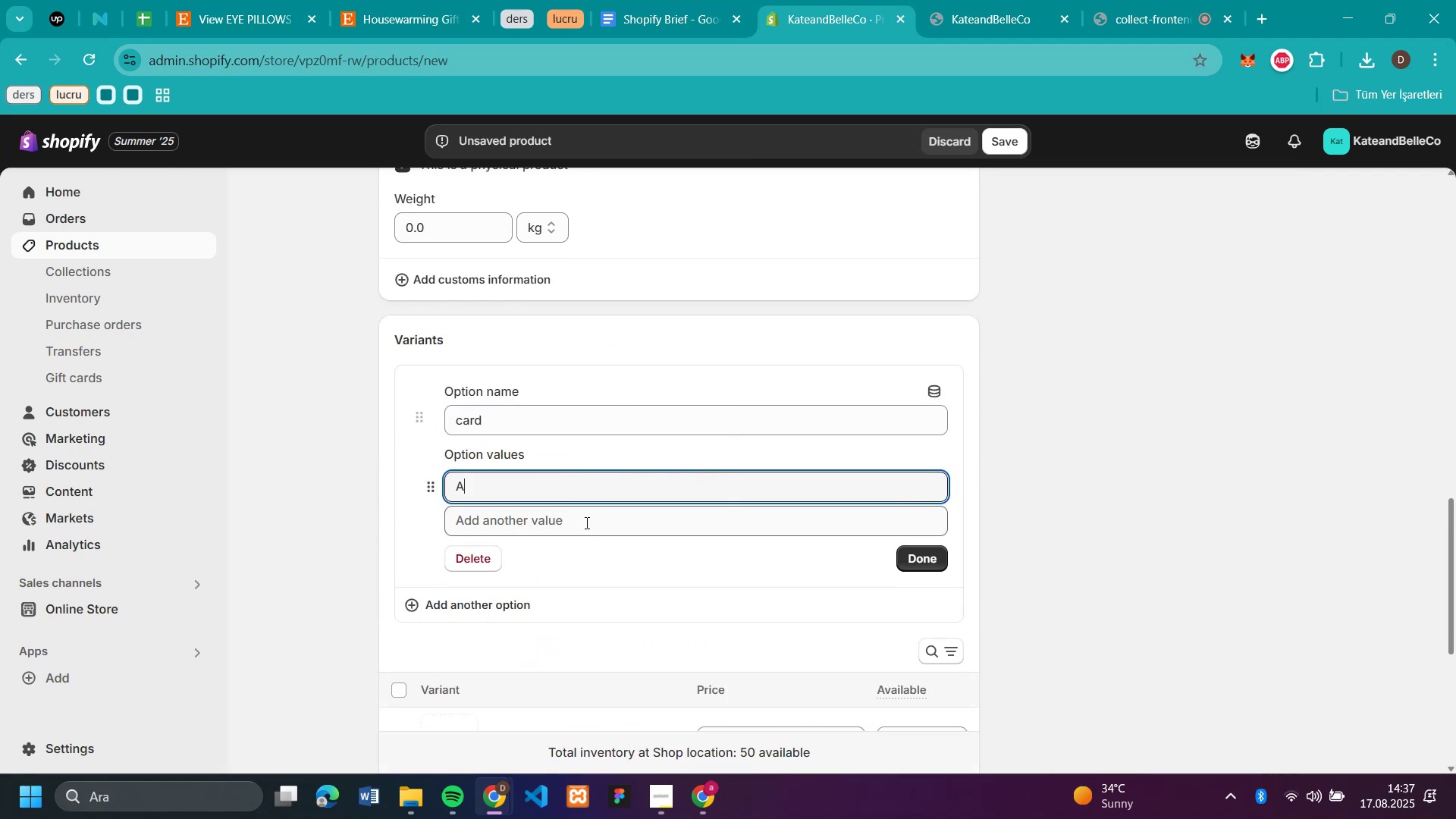 
left_click([585, 522])
 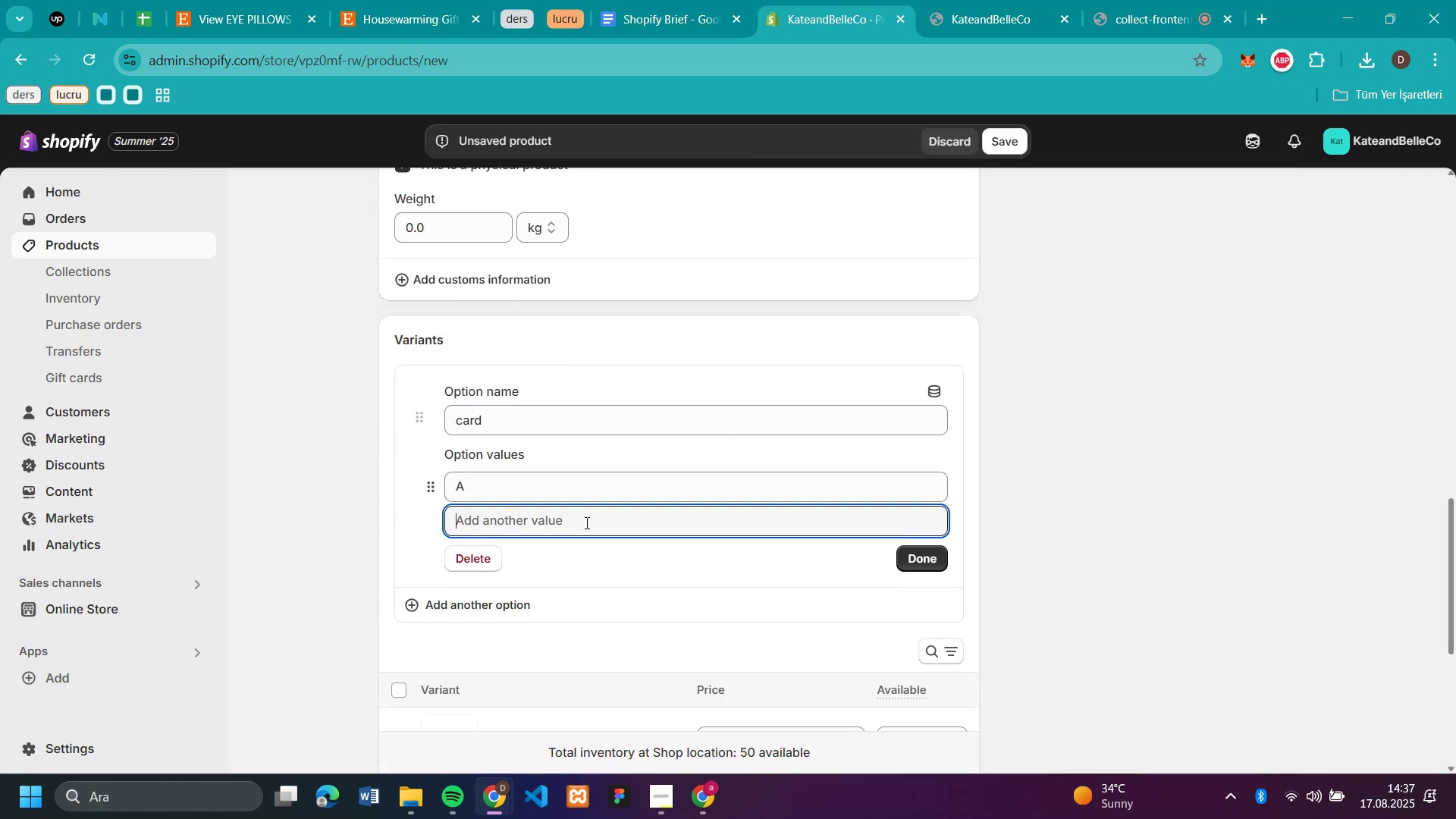 
key(B)
 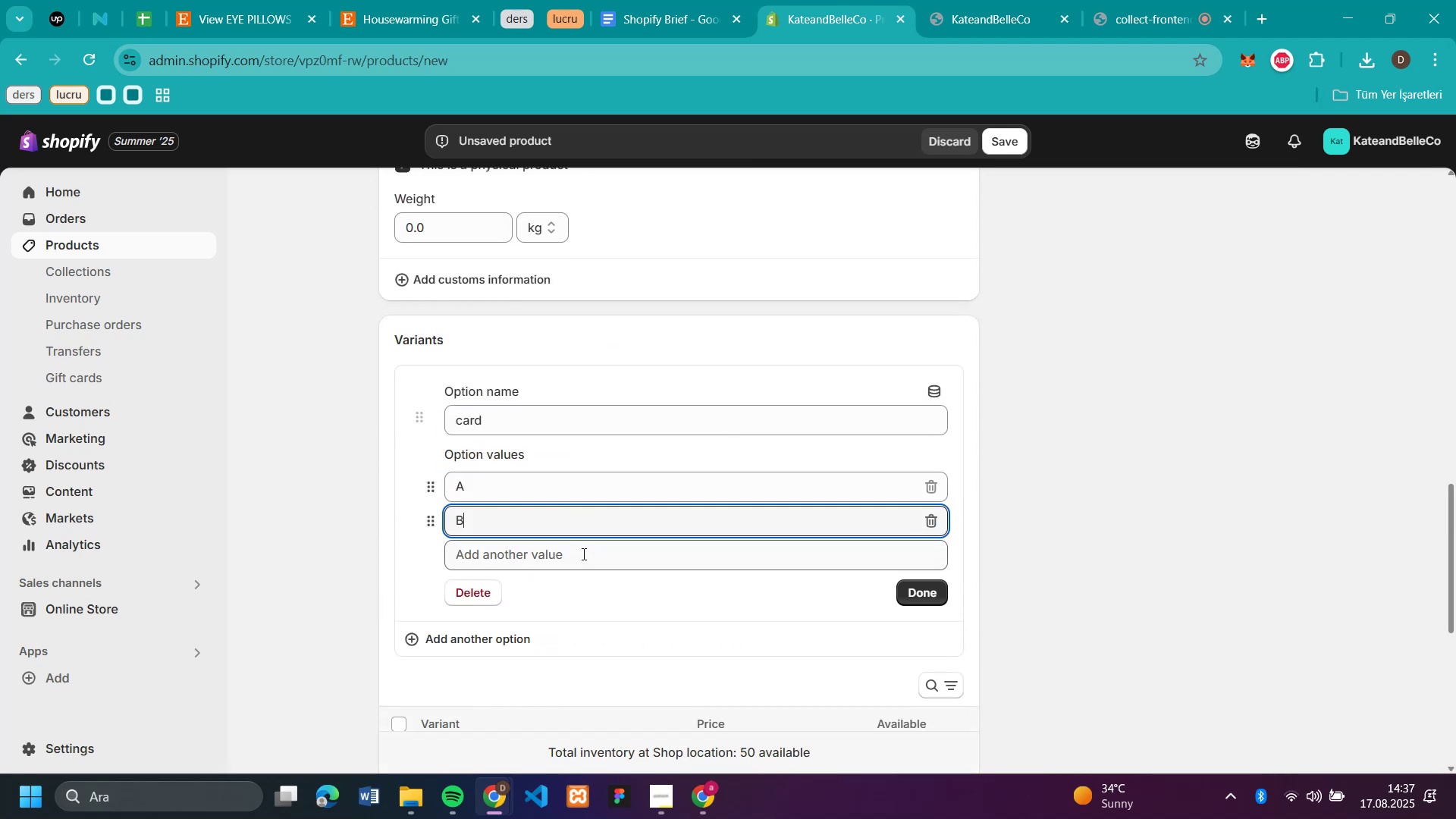 
left_click([582, 554])
 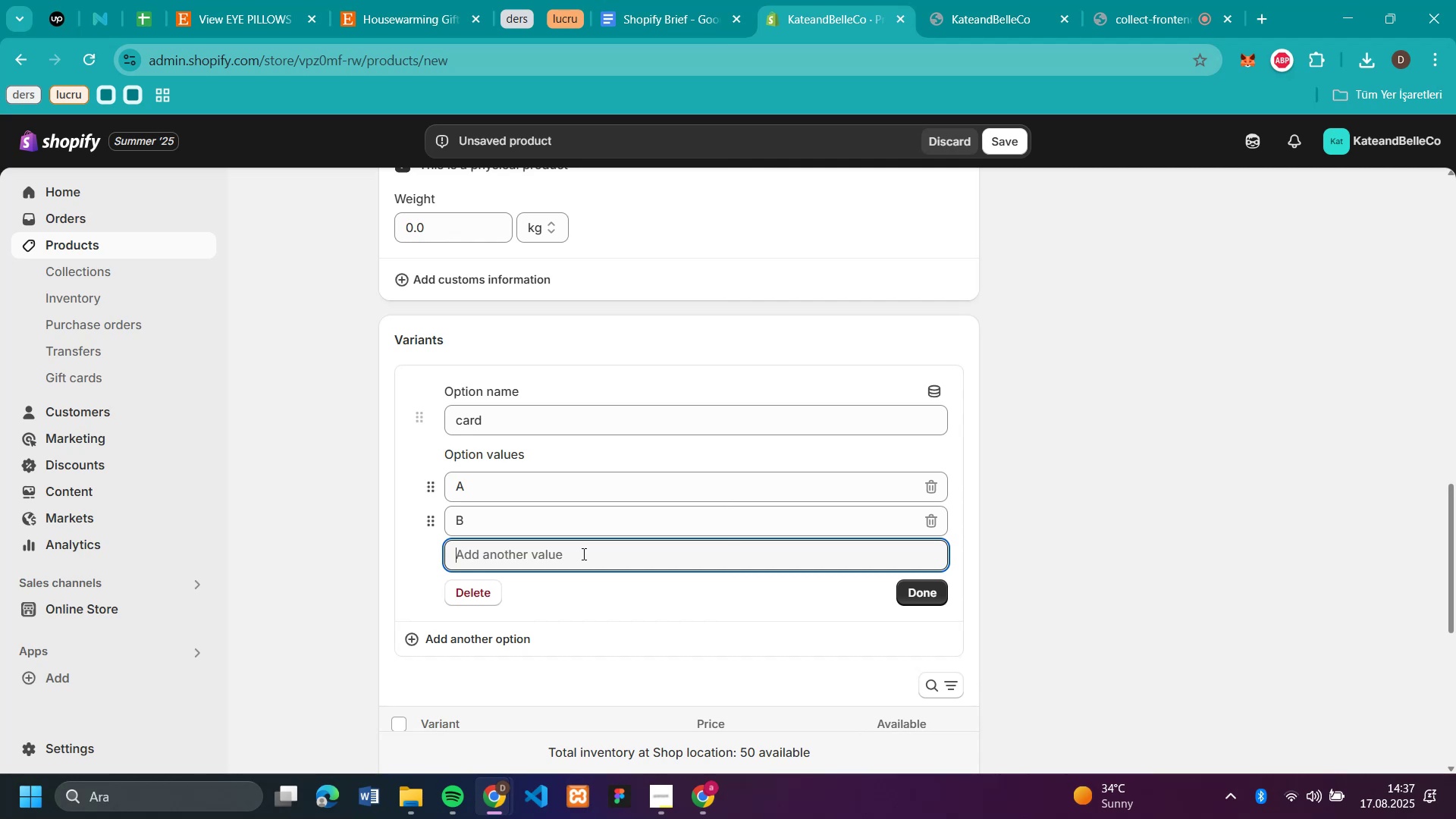 
key(C)
 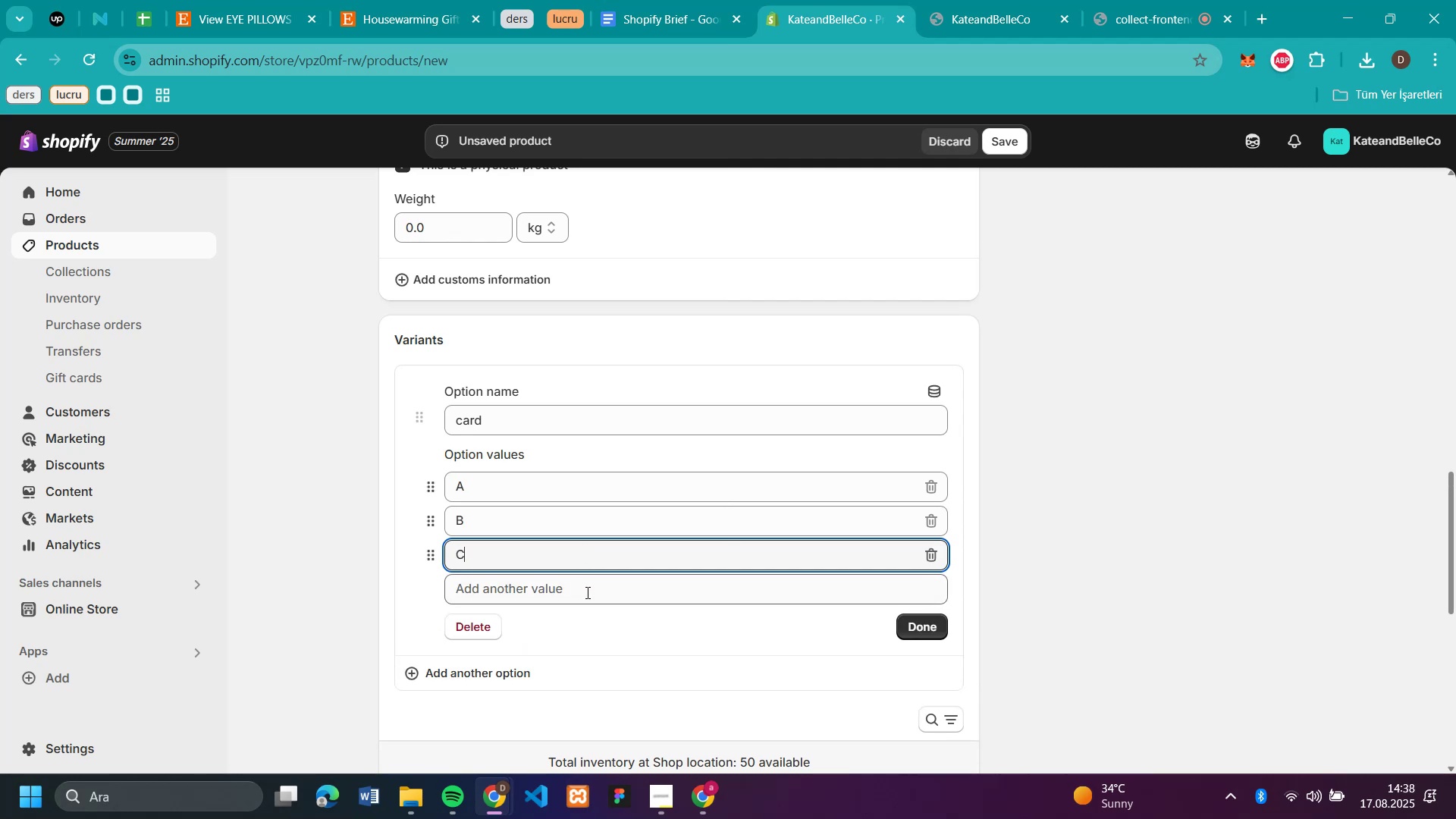 
left_click([586, 592])
 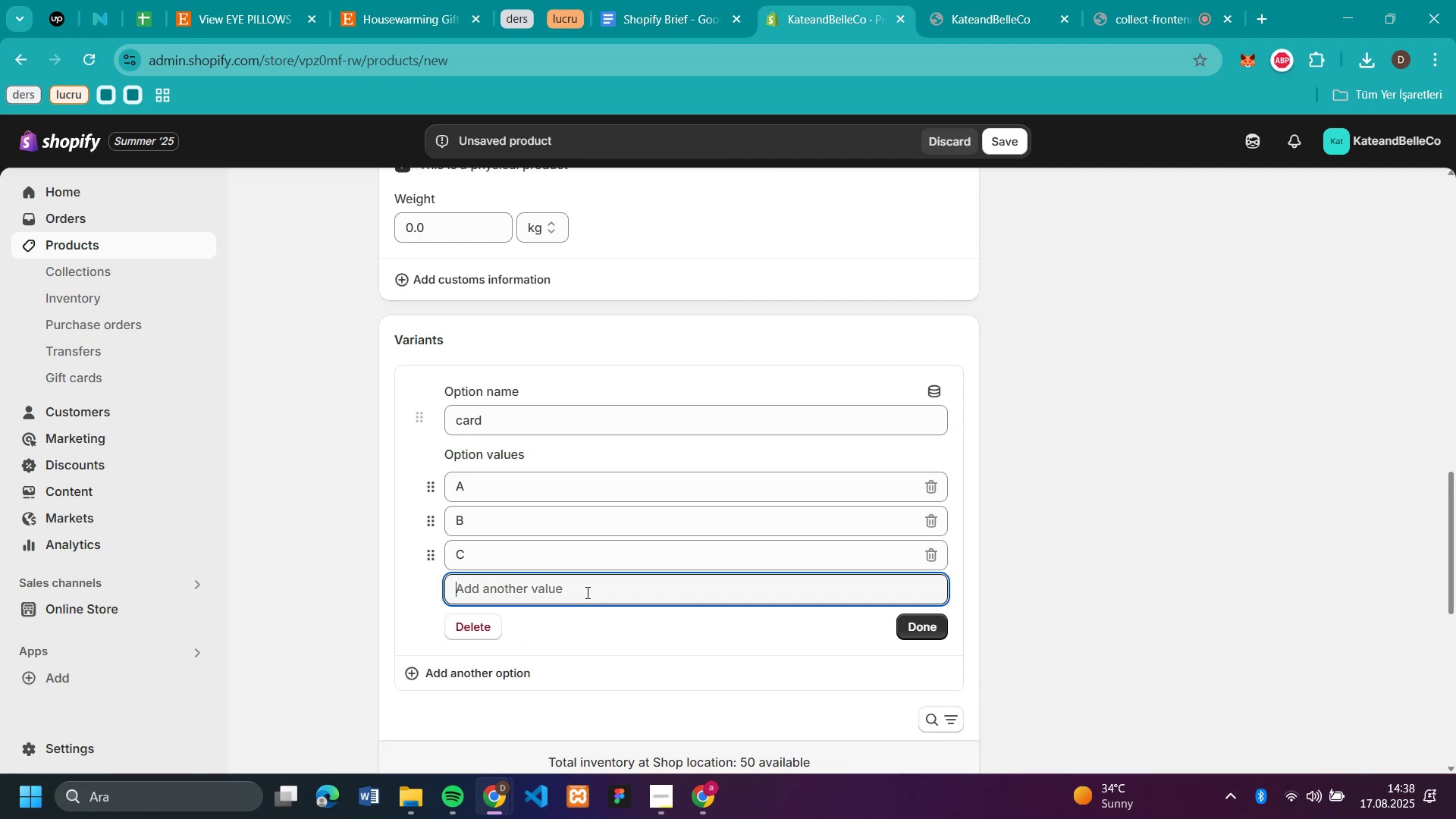 
key(D)
 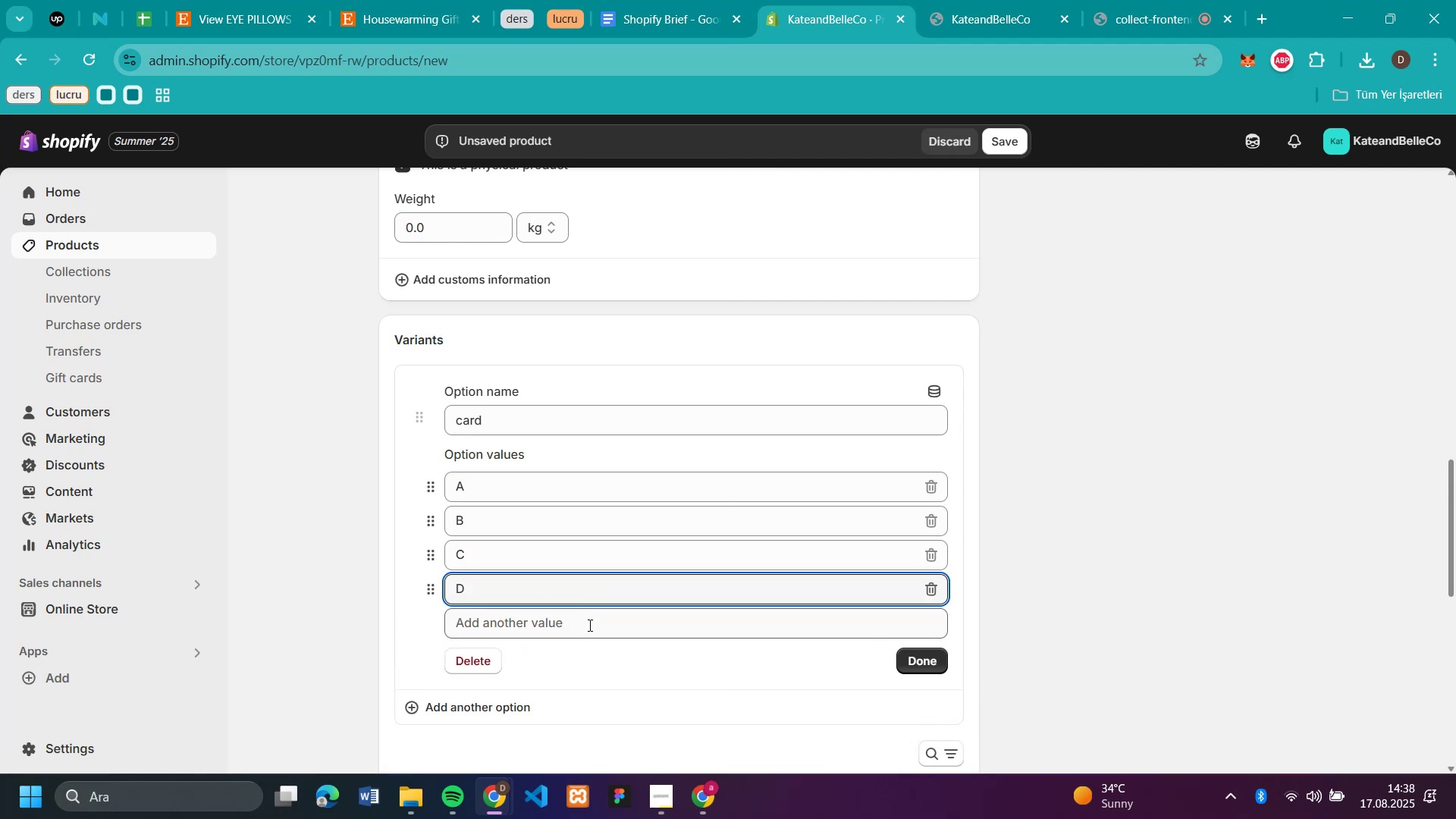 
left_click([587, 630])
 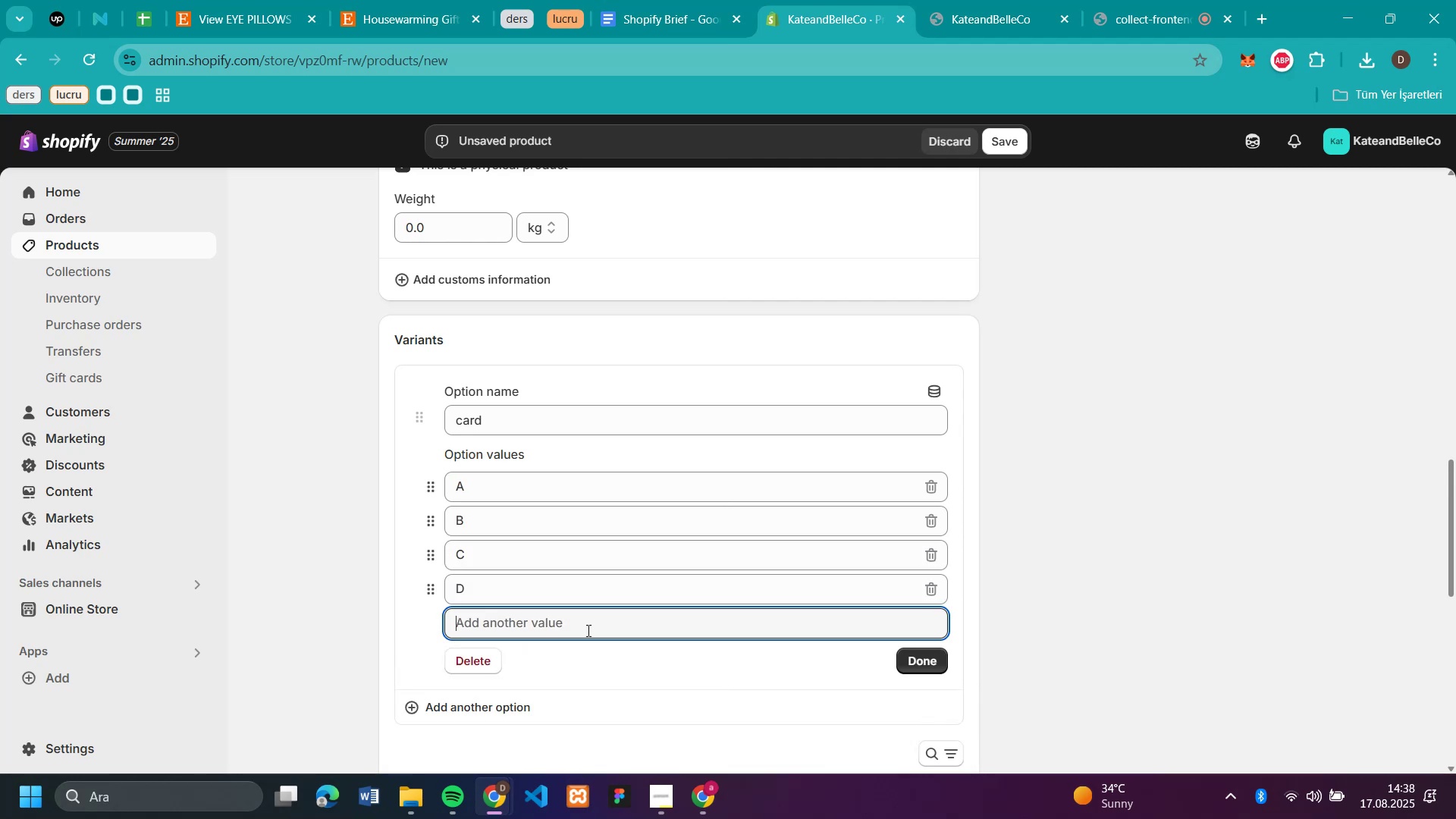 
key(E)
 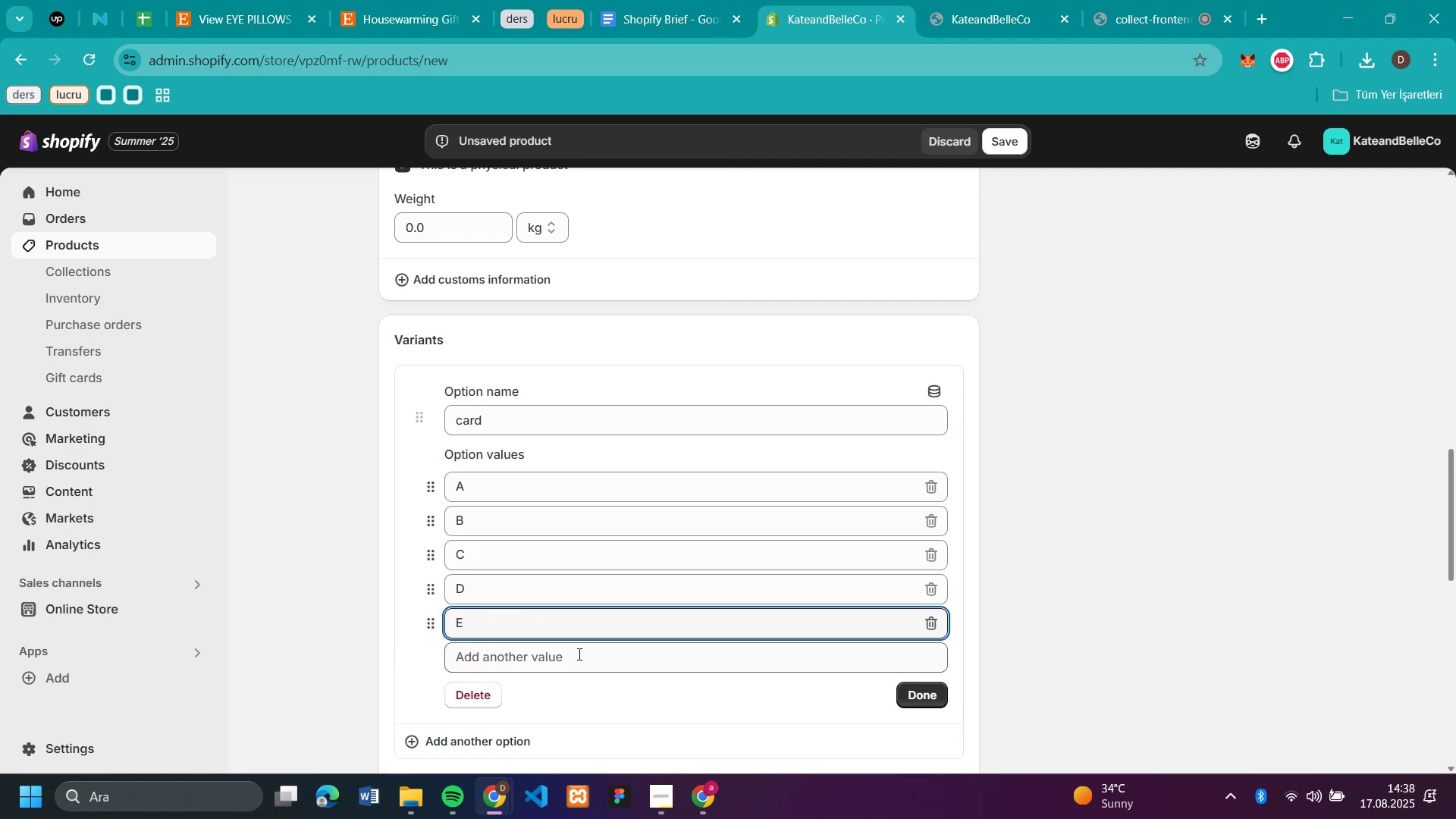 
left_click([576, 664])
 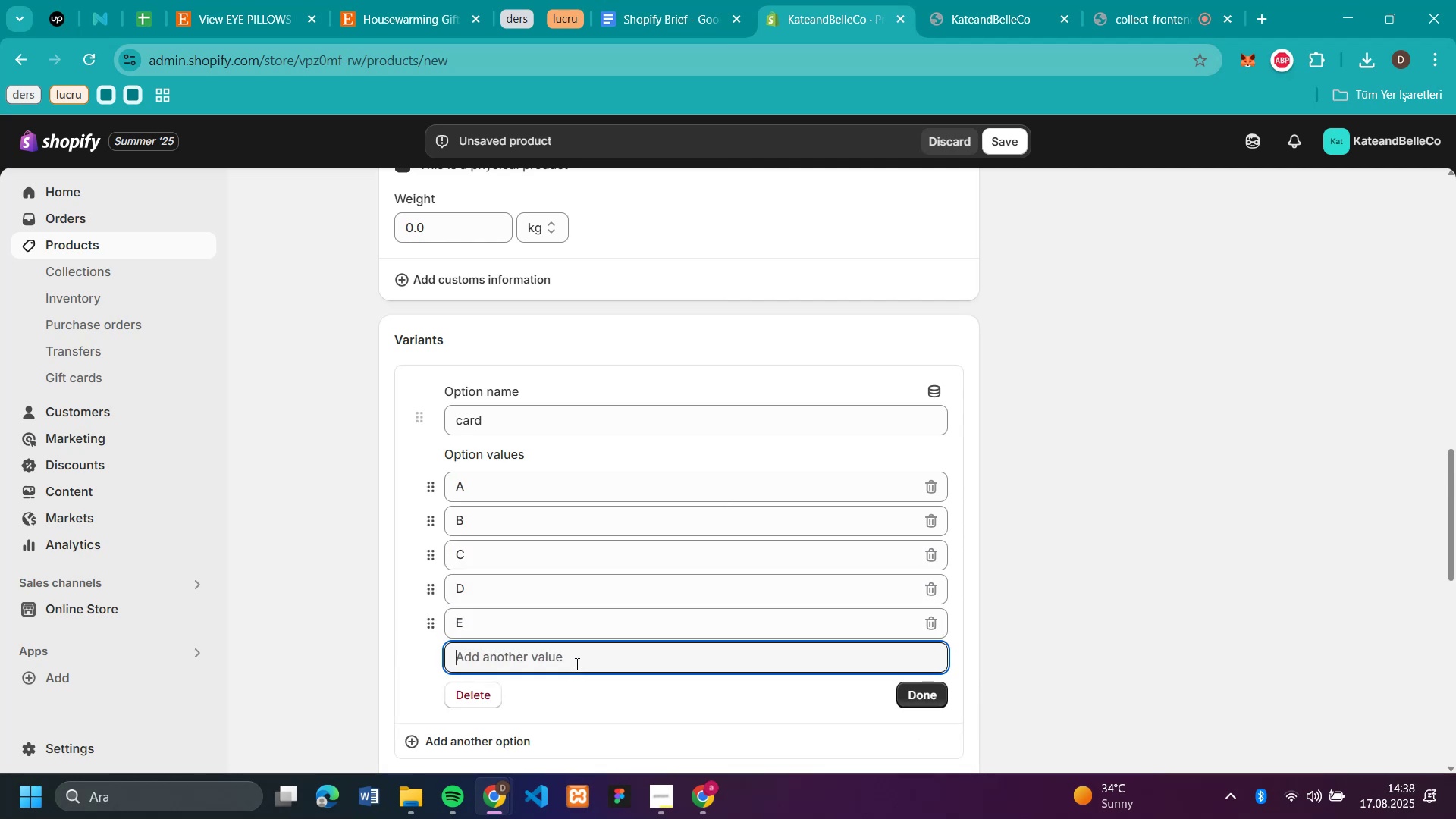 
type(FGH)
 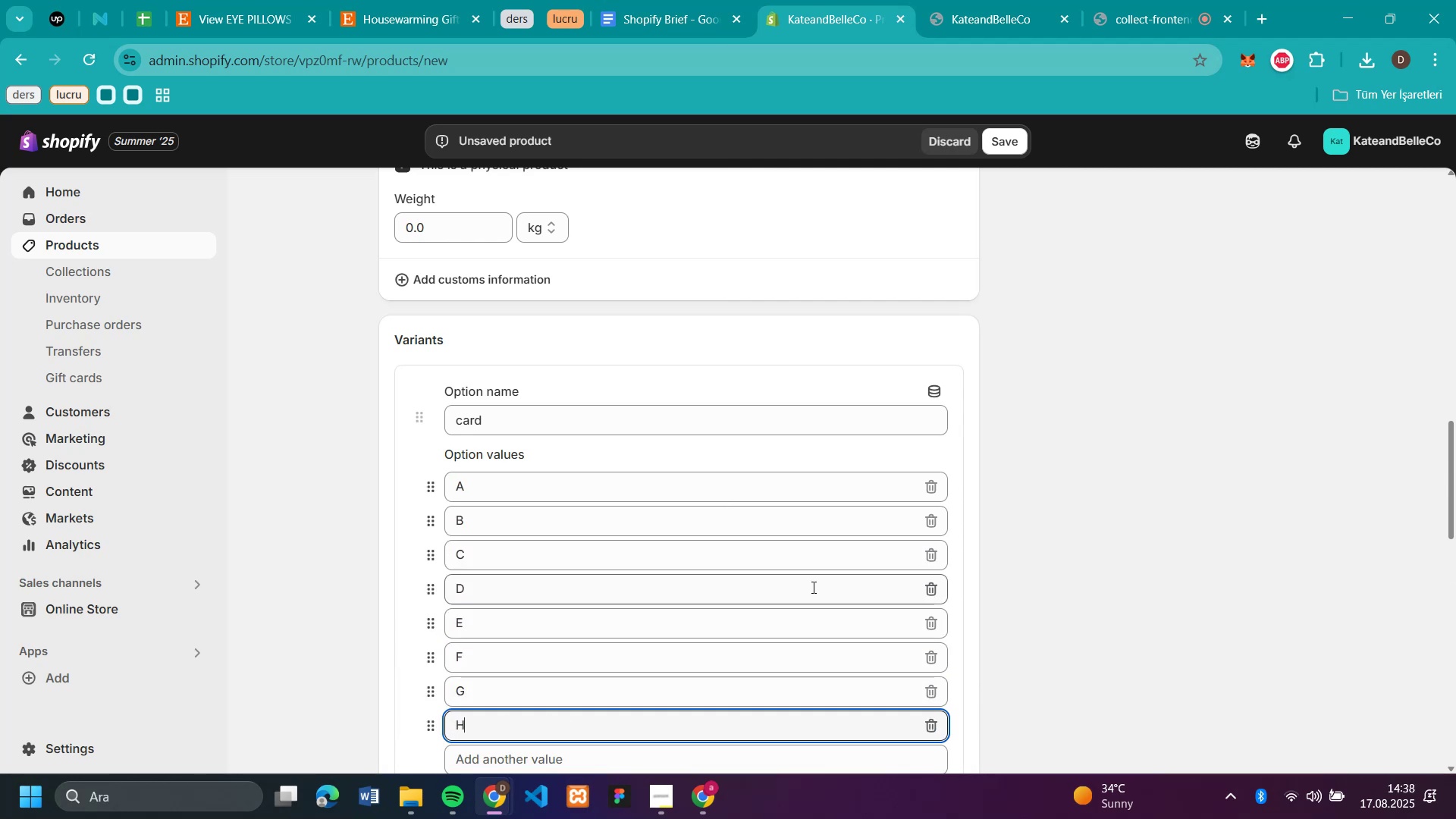 
scroll: coordinate [983, 573], scroll_direction: down, amount: 2.0
 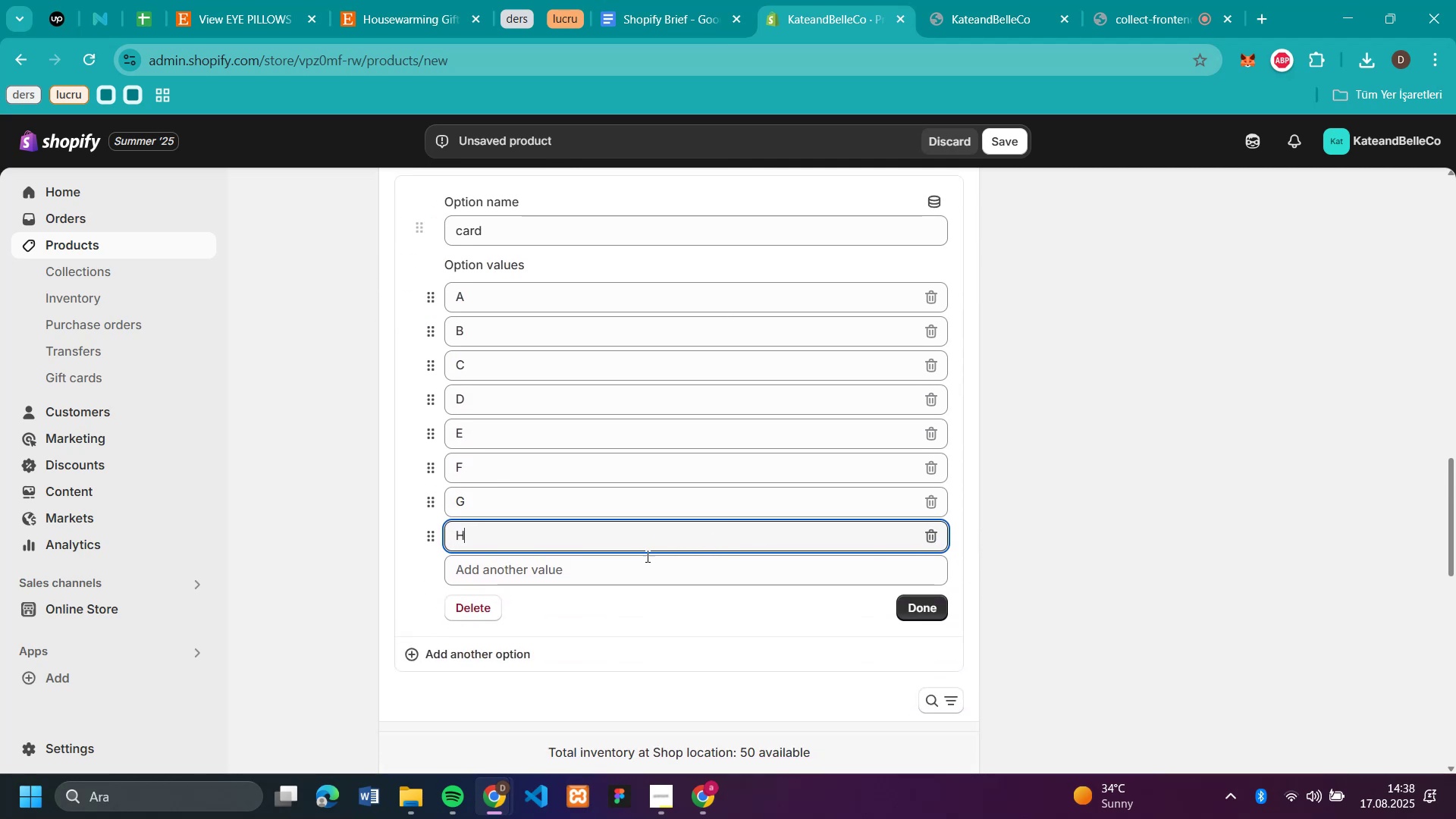 
left_click([639, 572])
 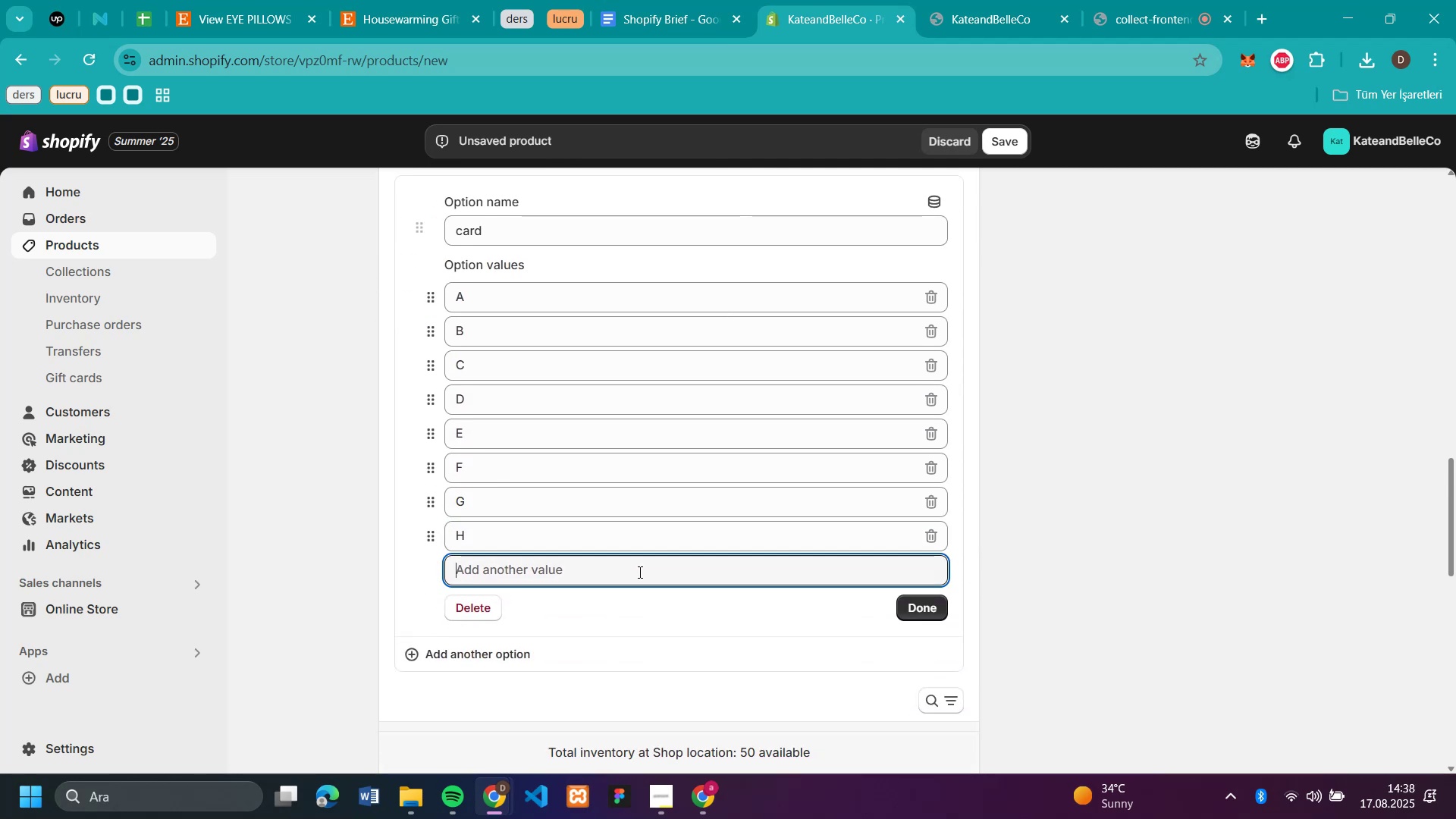 
type(IJ)
 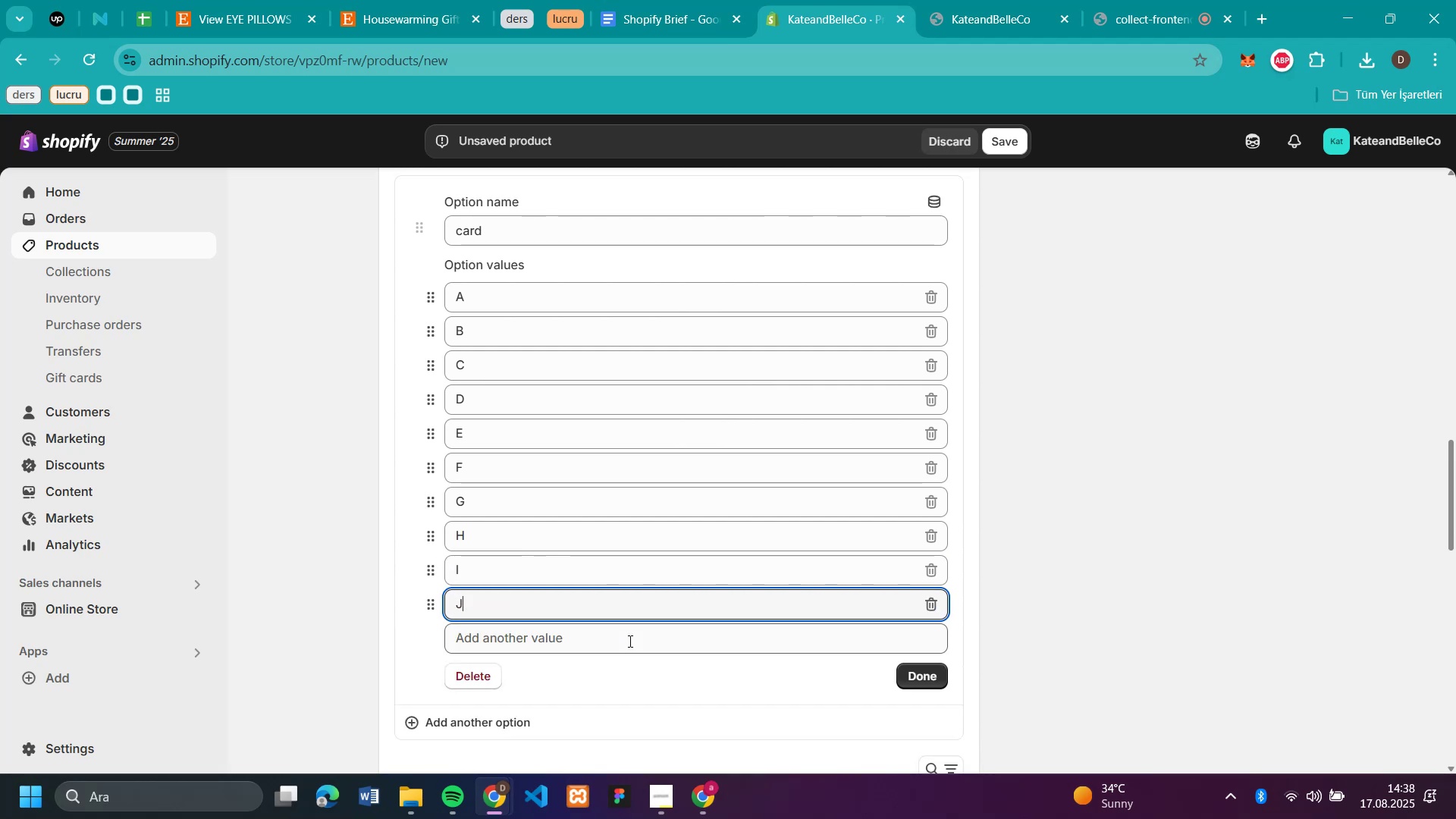 
left_click([629, 641])
 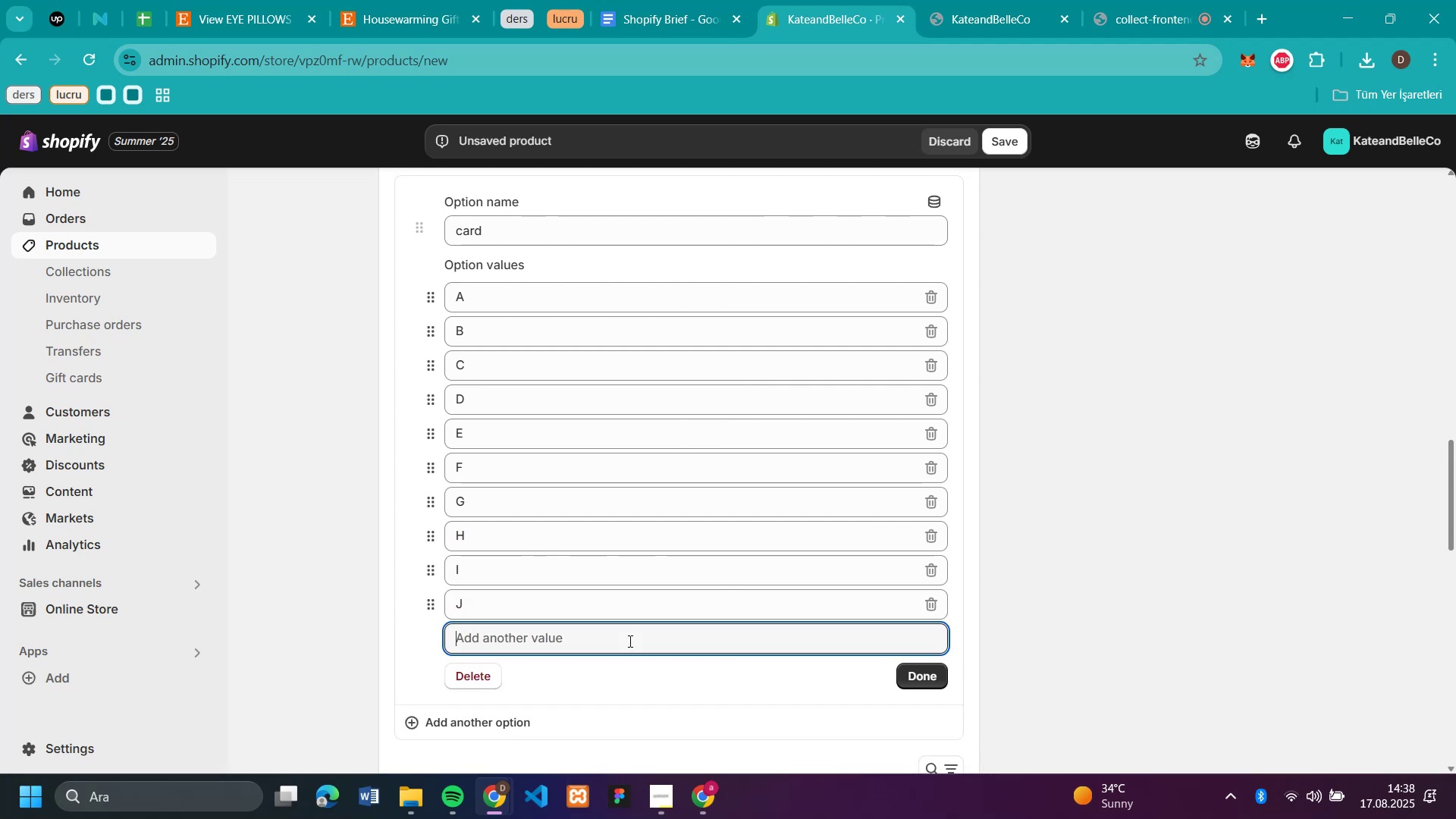 
key(K)
 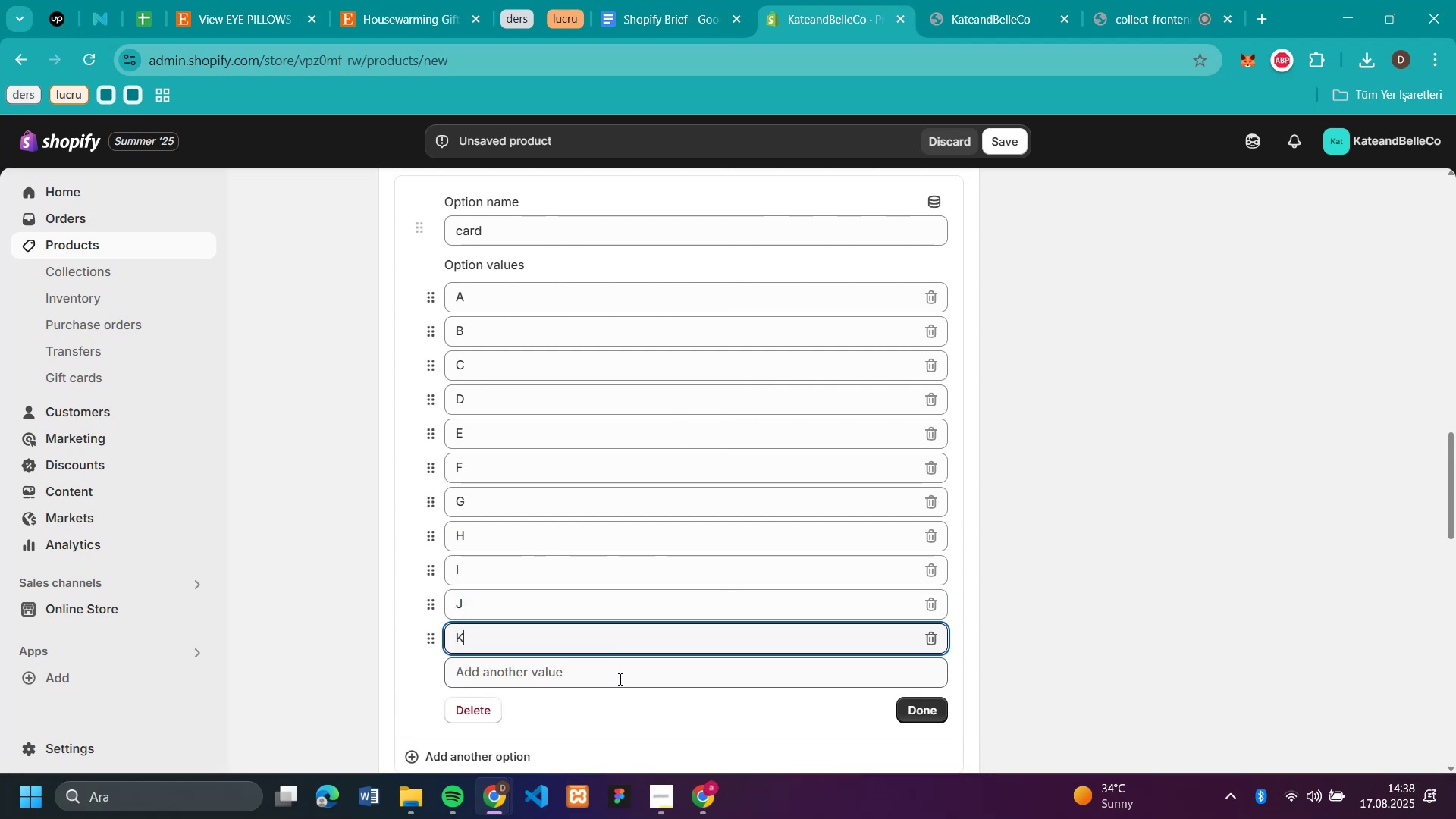 
left_click([619, 679])
 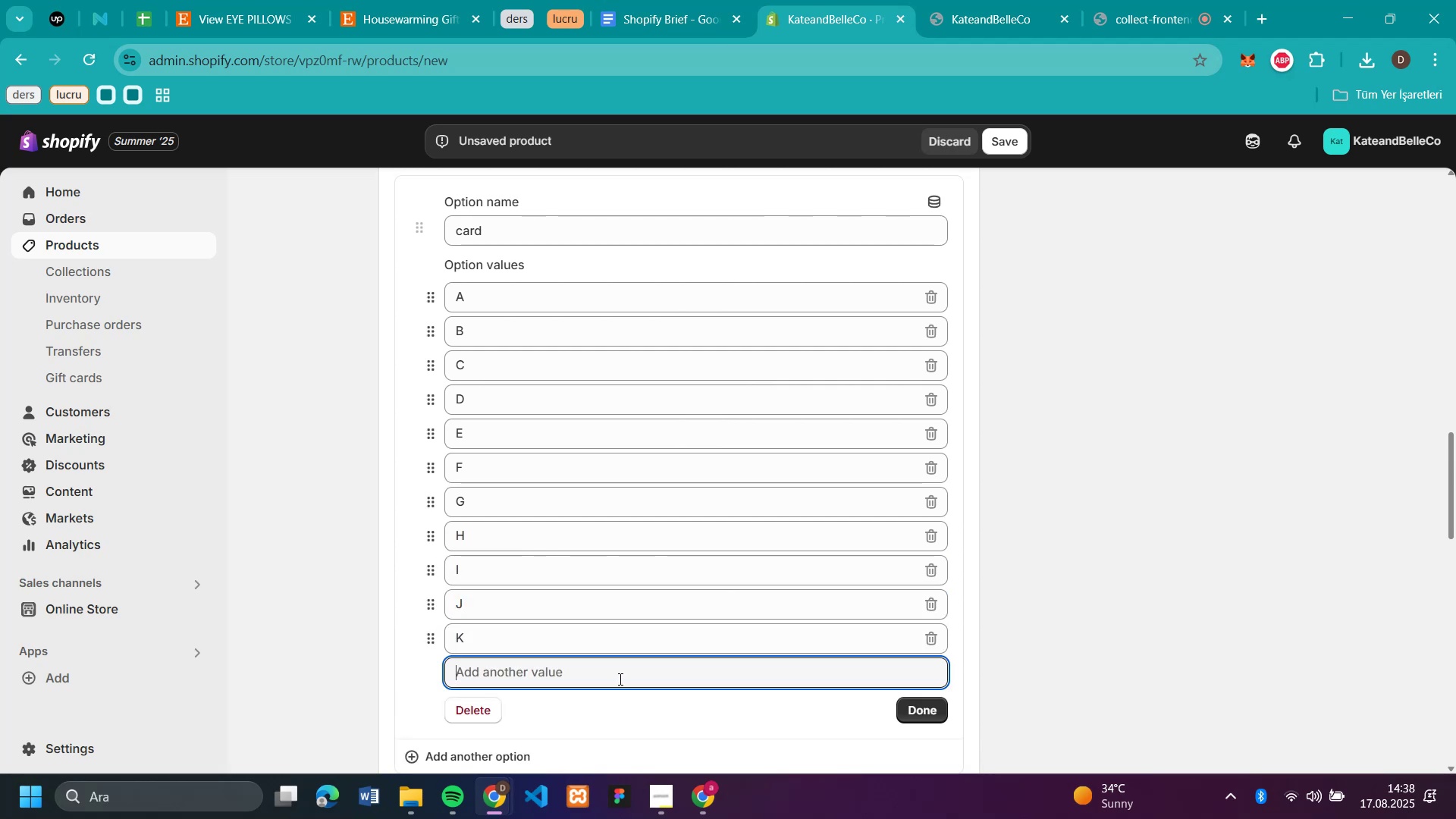 
key(L)
 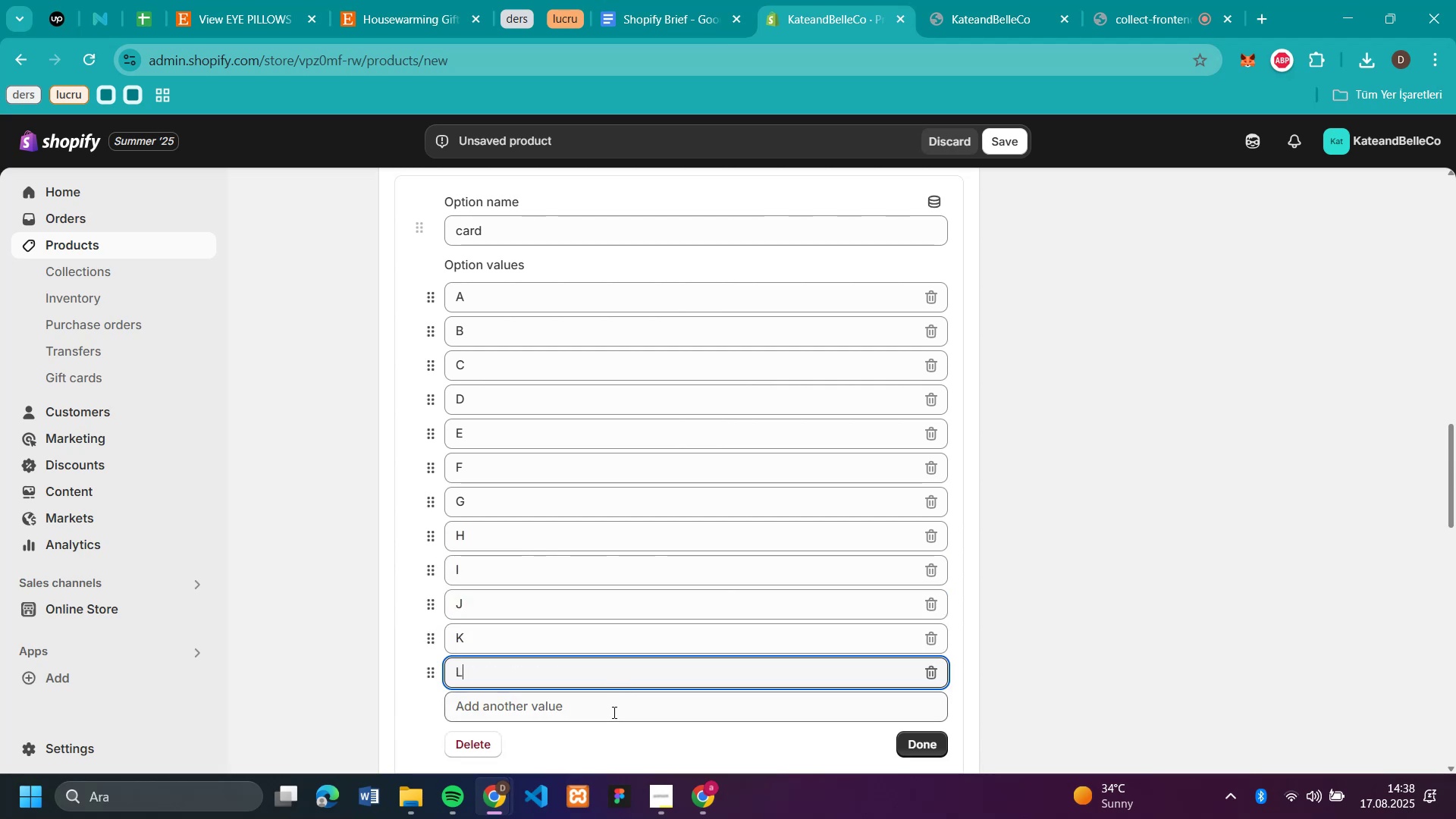 
left_click([613, 712])
 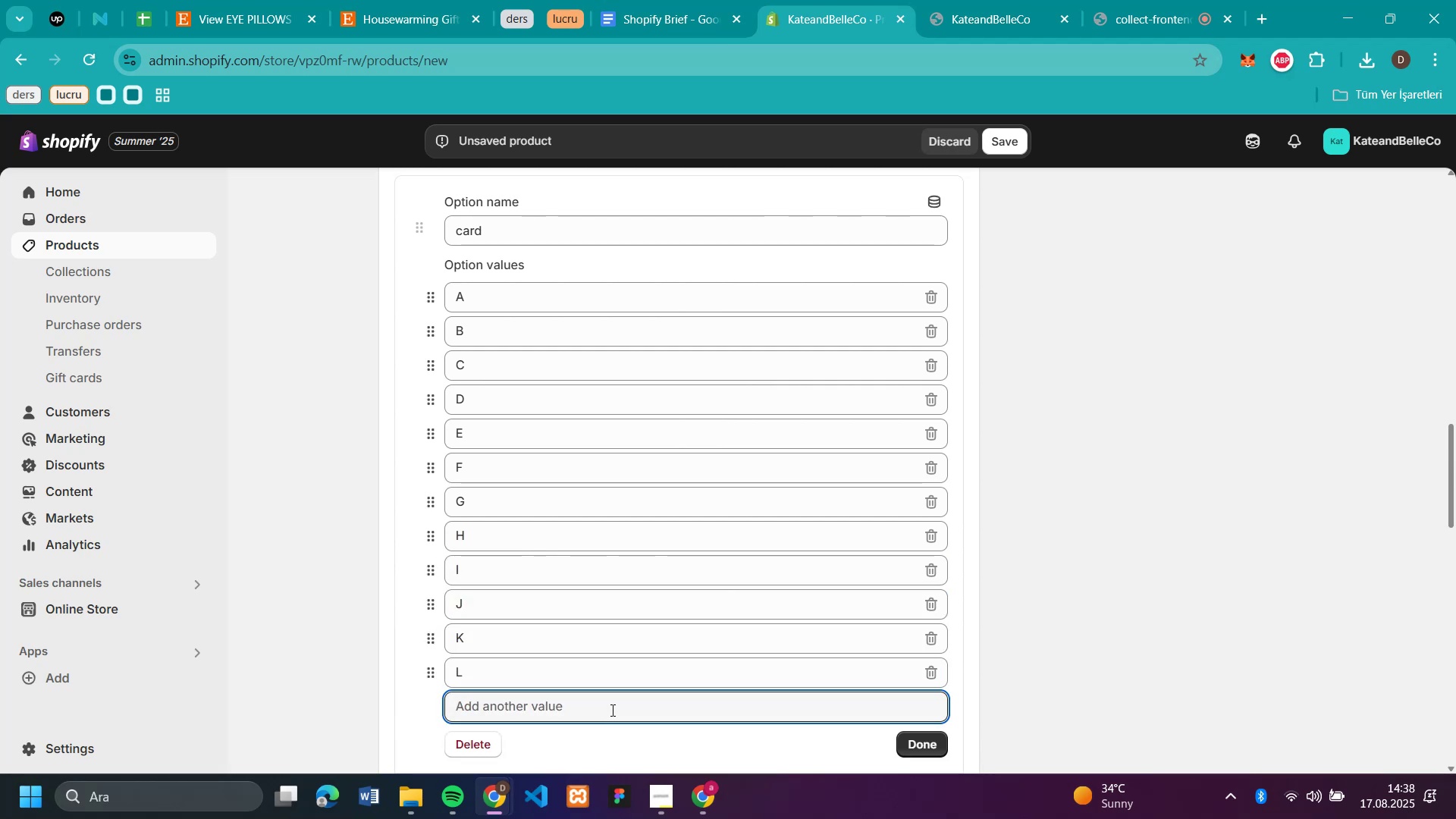 
key(M)
 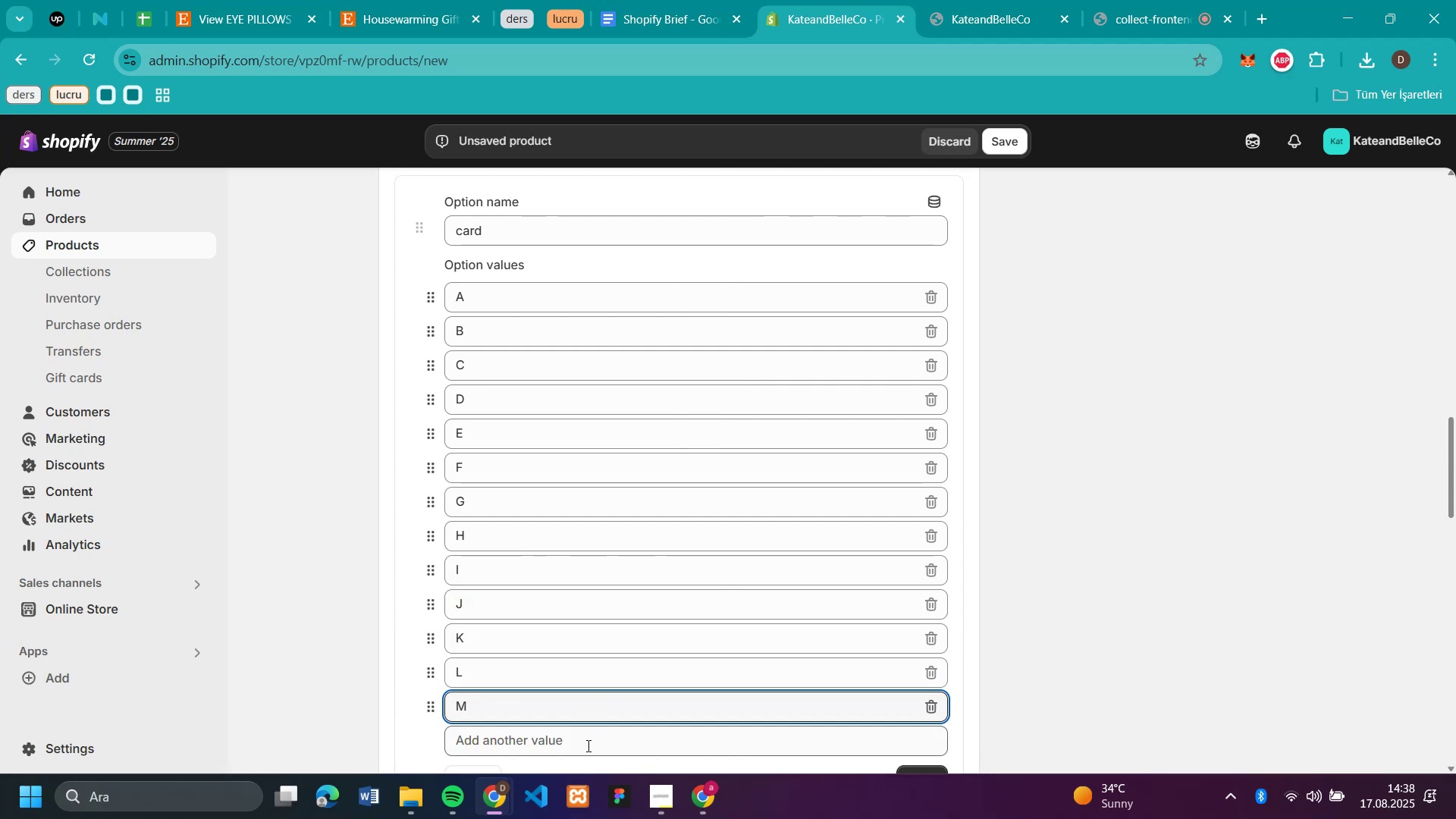 
left_click([587, 745])
 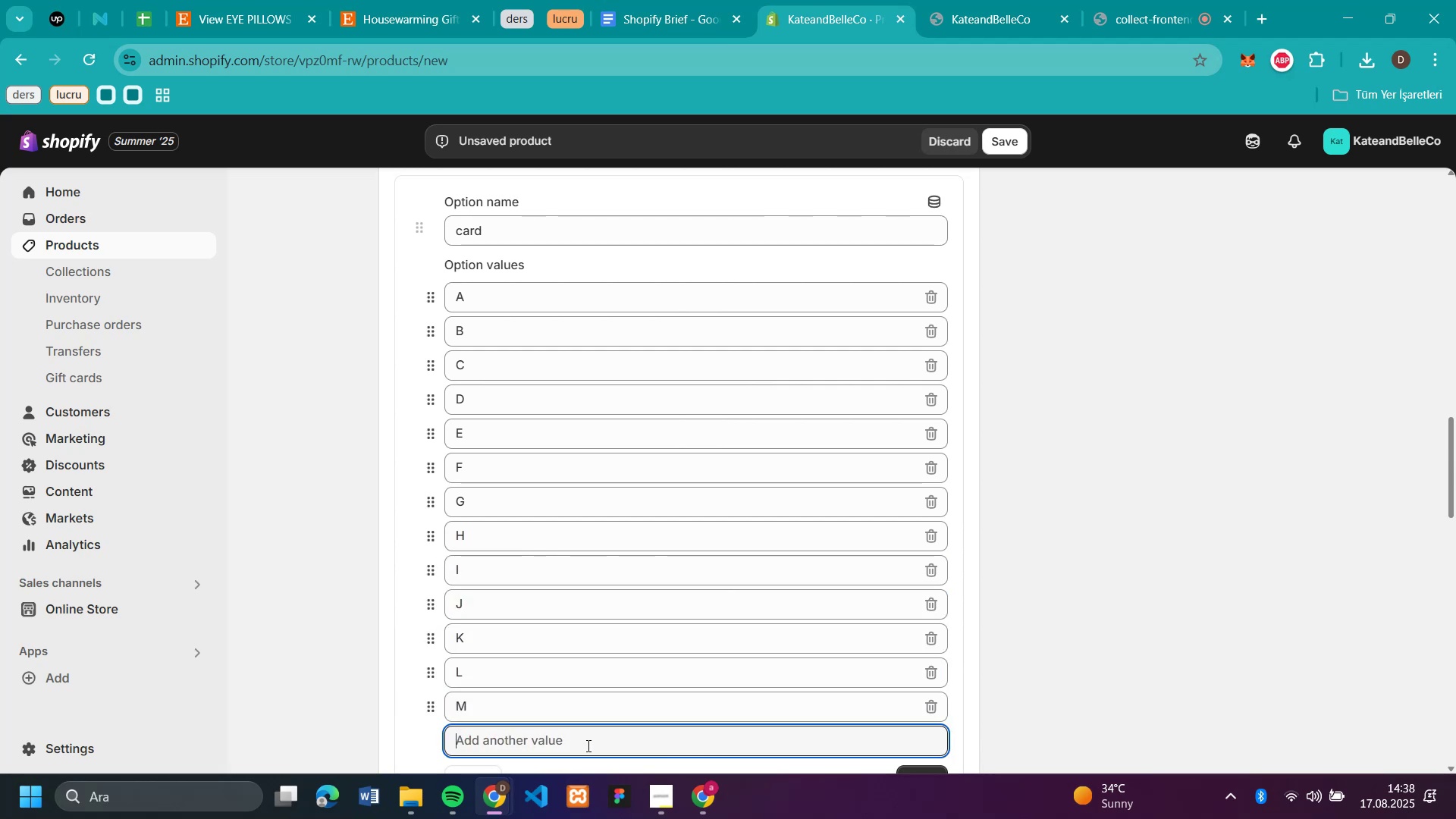 
key(N)
 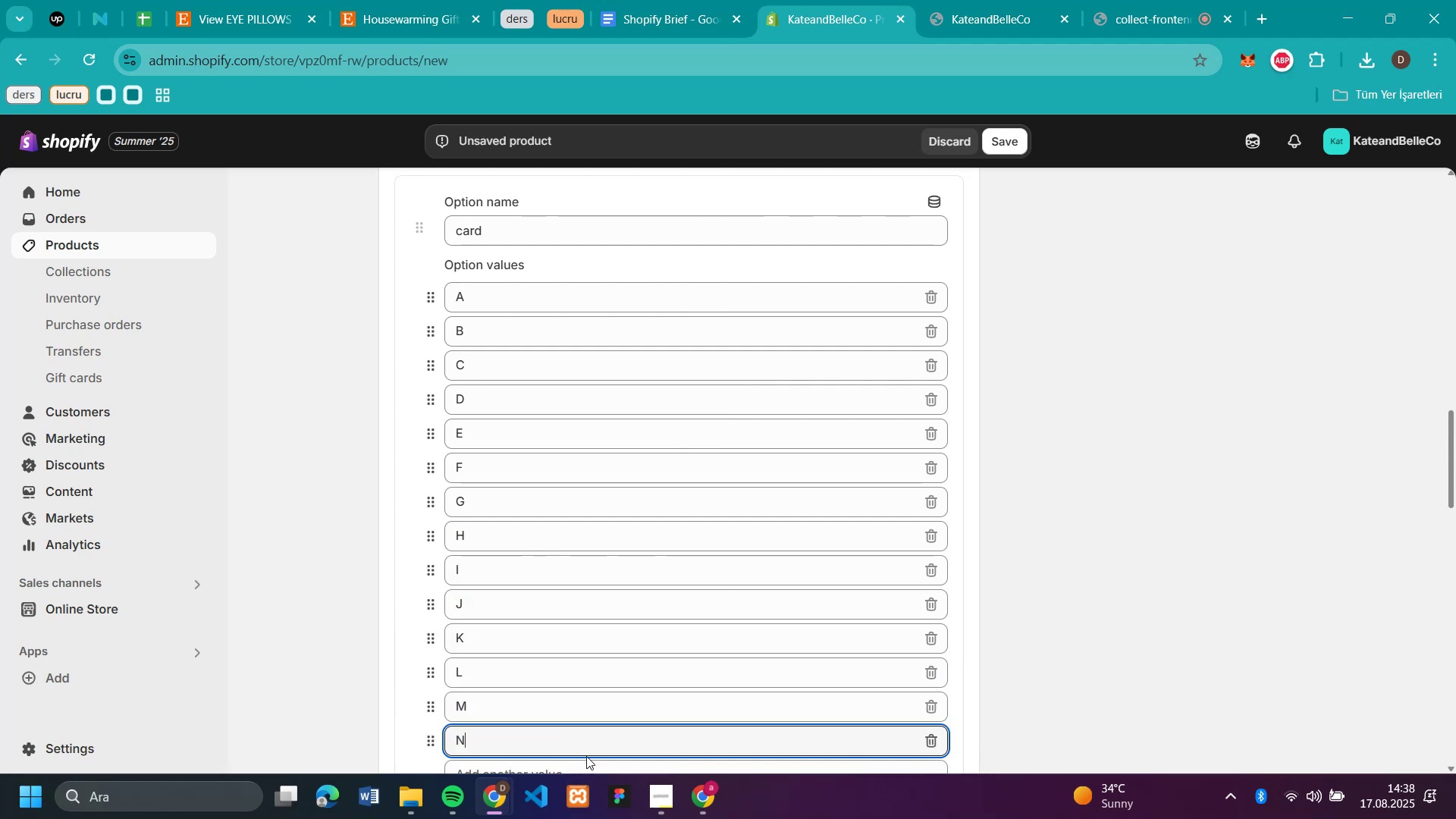 
scroll: coordinate [676, 662], scroll_direction: down, amount: 3.0
 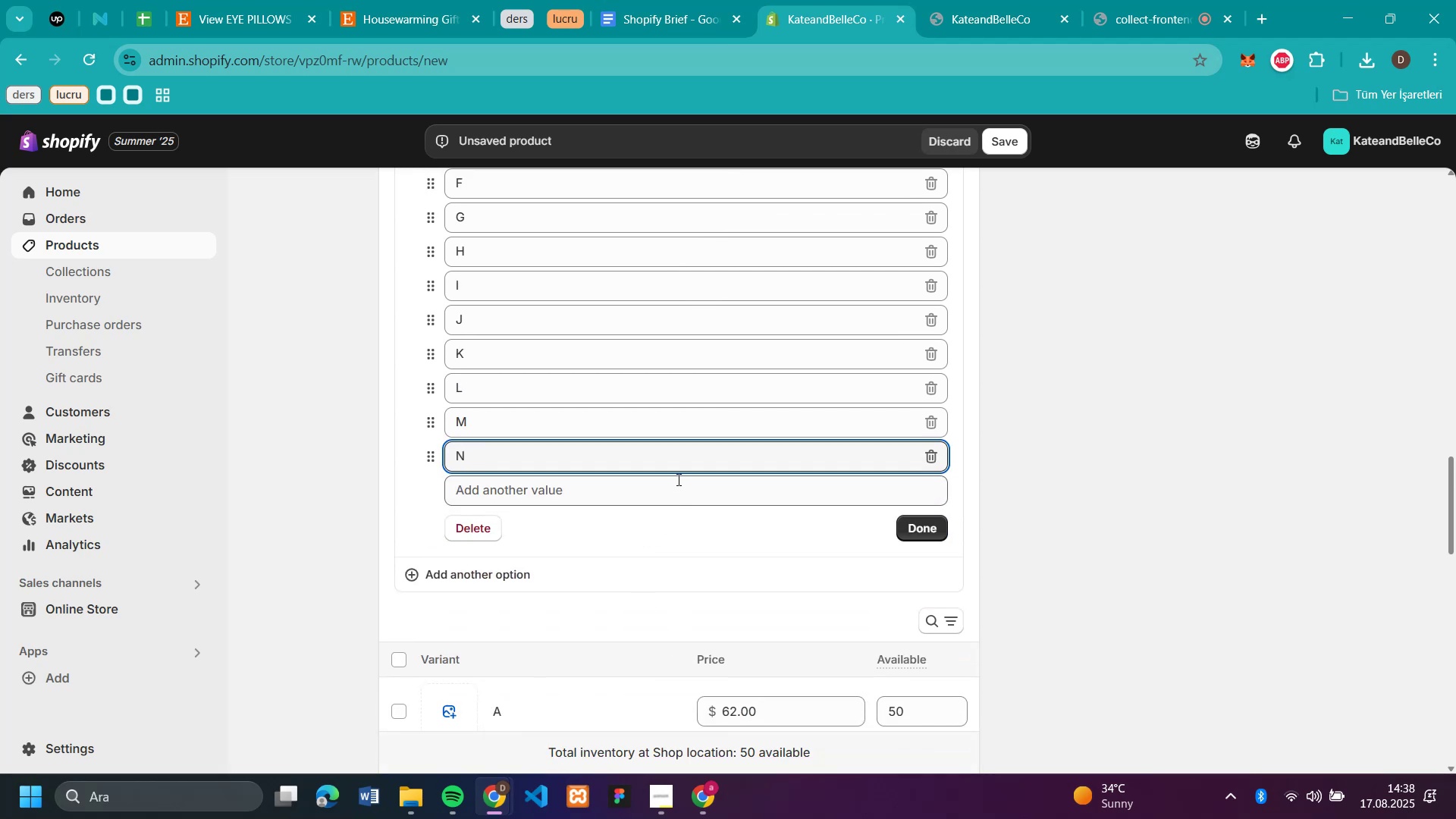 
left_click([675, 497])
 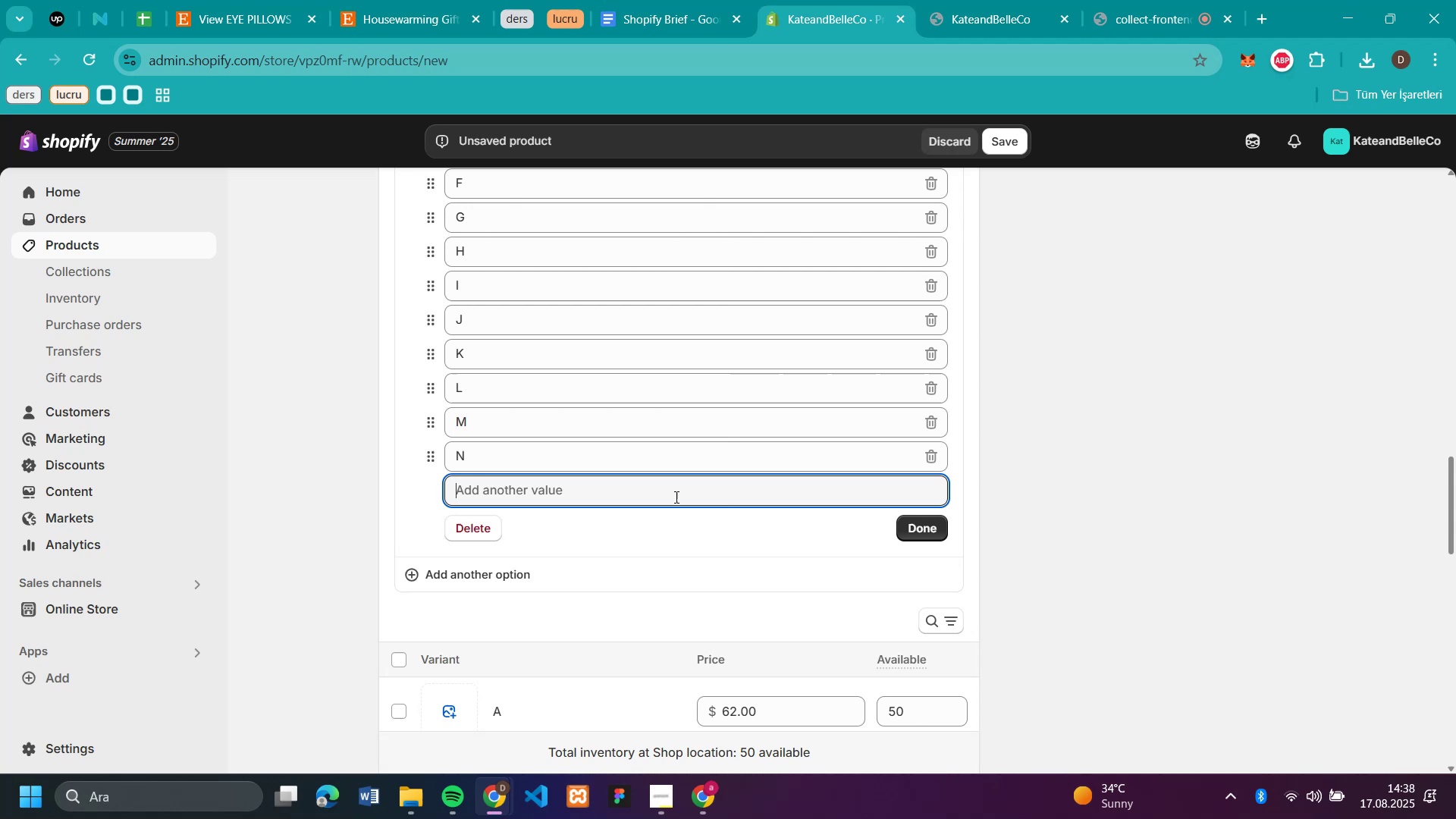 
key(O)
 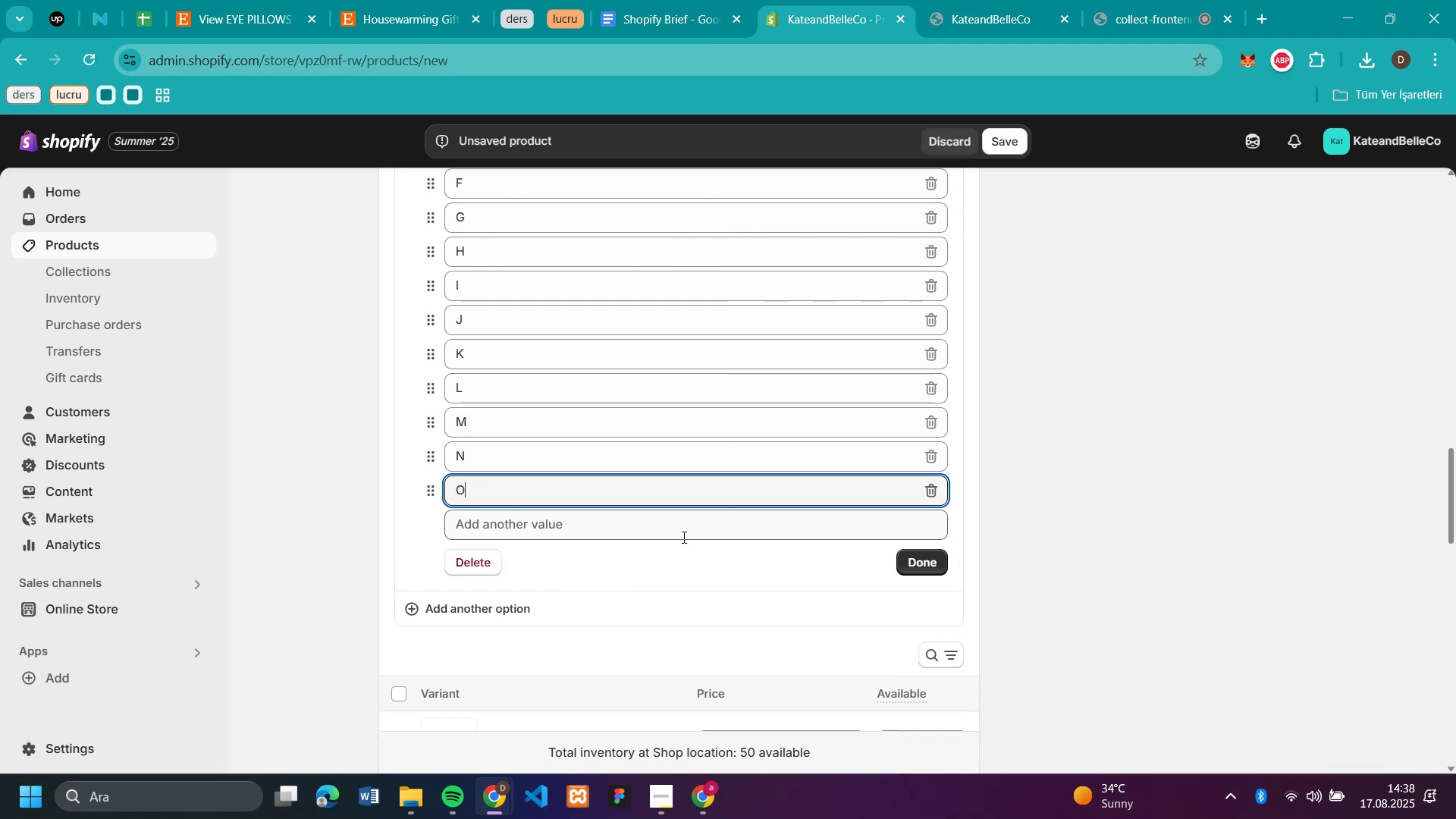 
left_click([682, 537])
 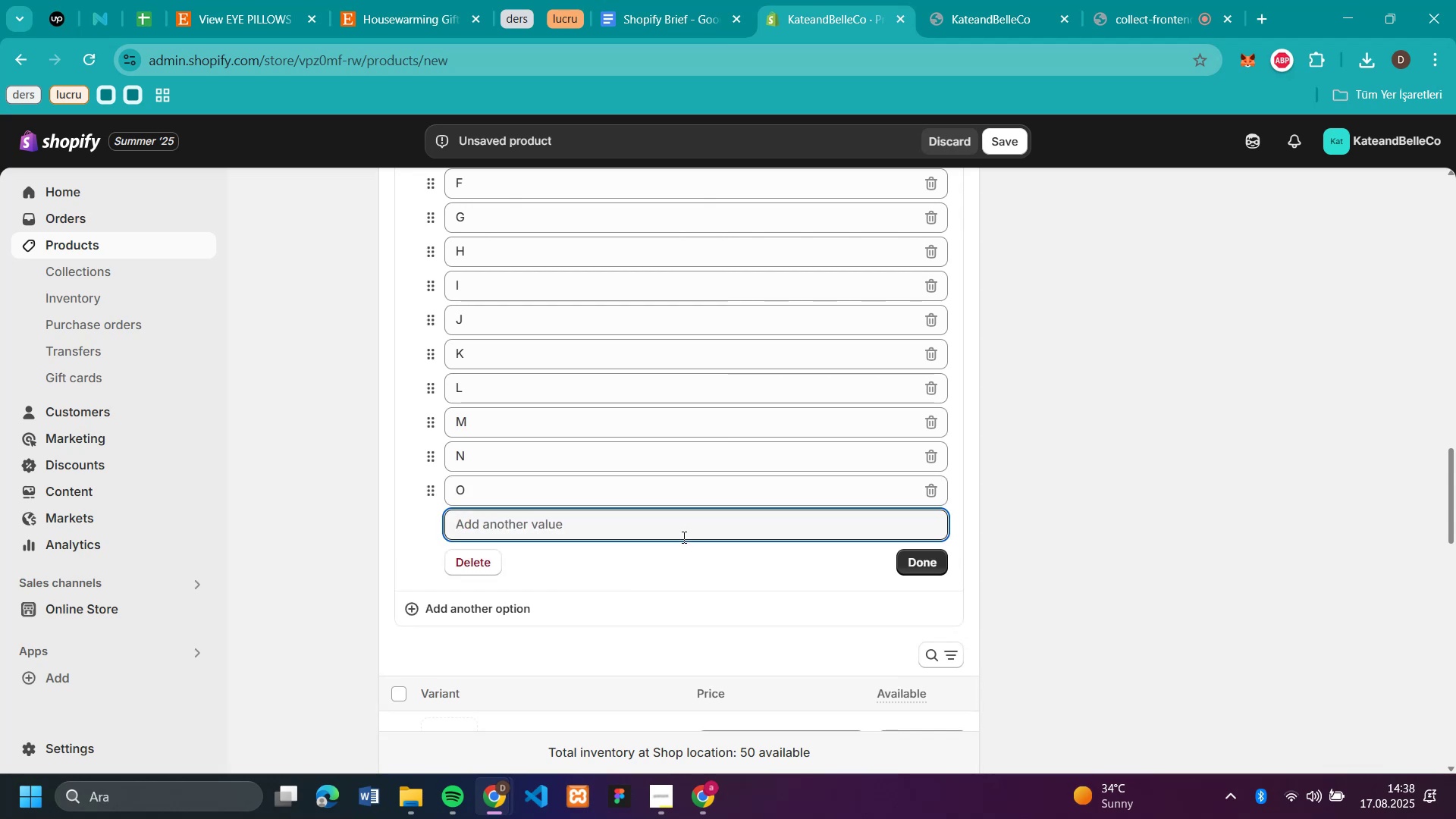 
key(P)
 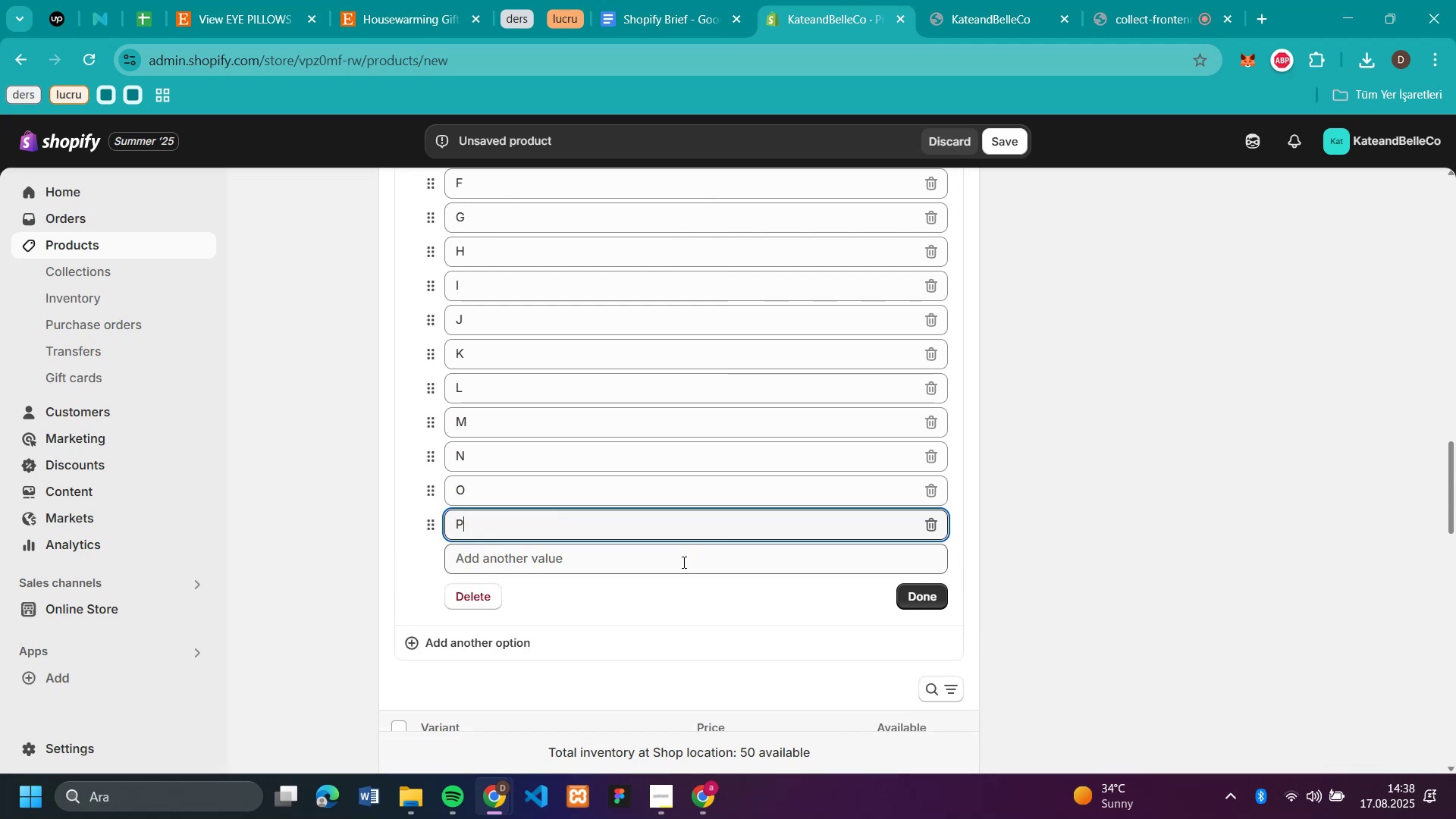 
left_click([682, 562])
 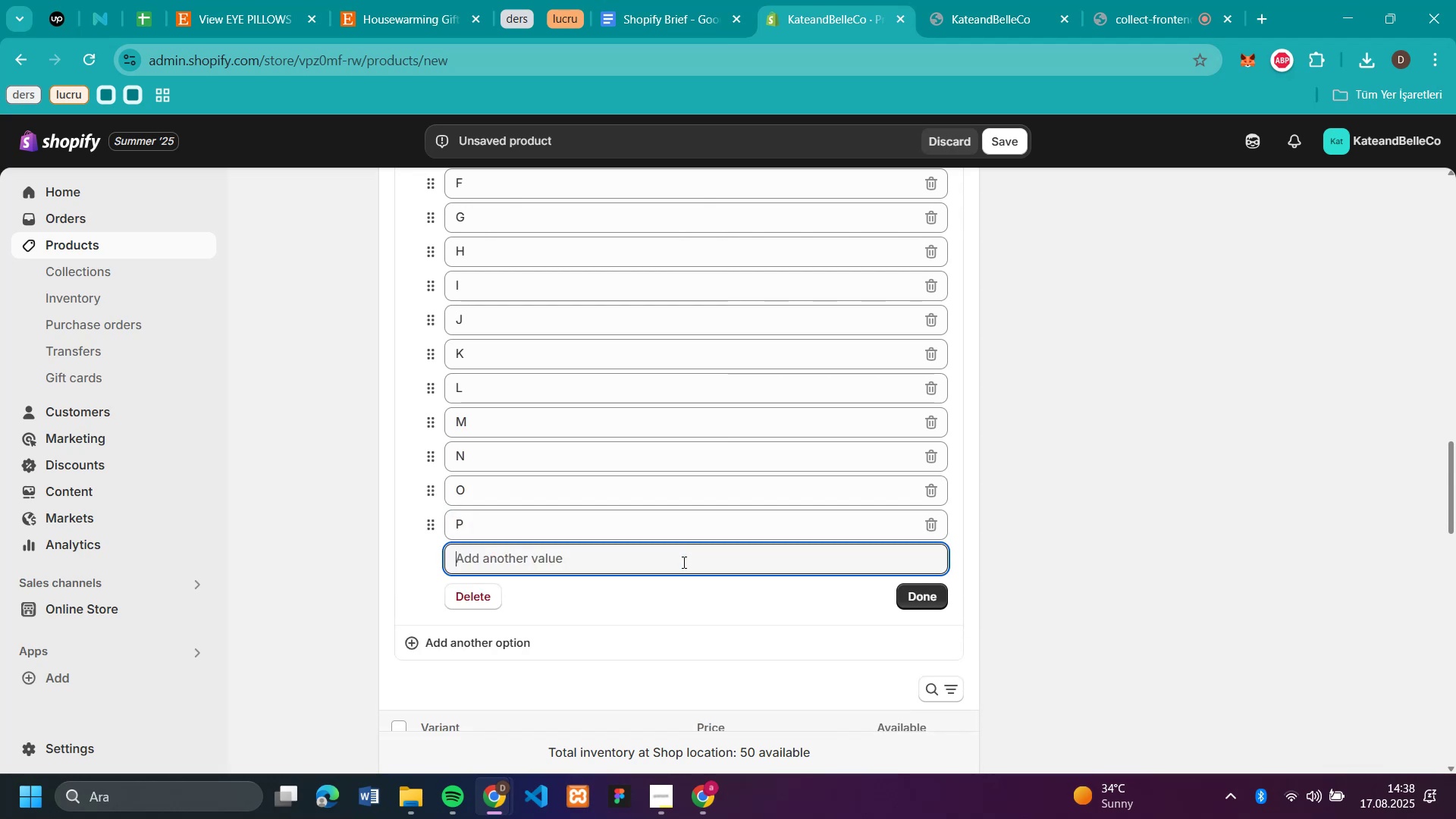 
key(R)
 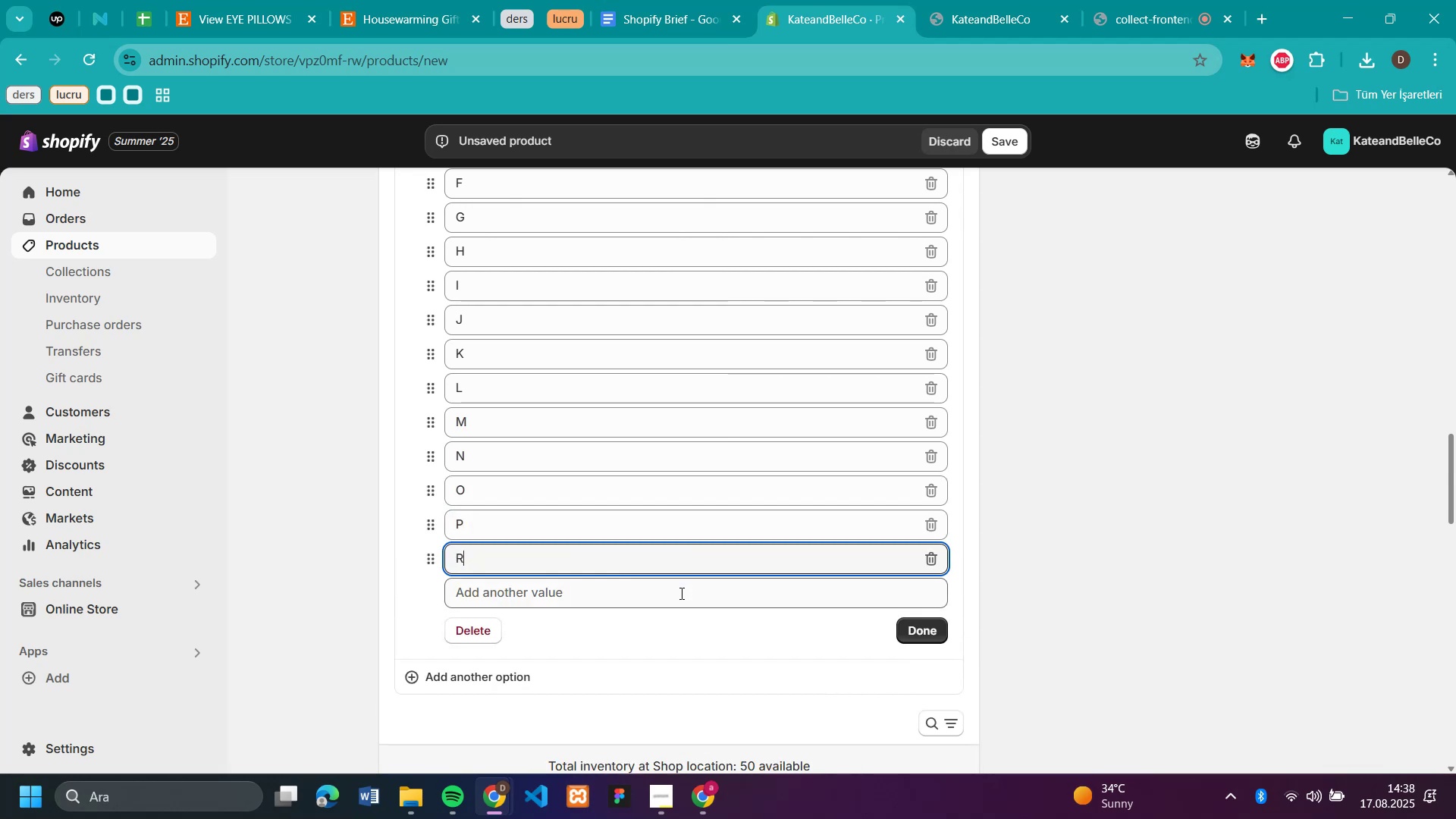 
left_click([680, 593])
 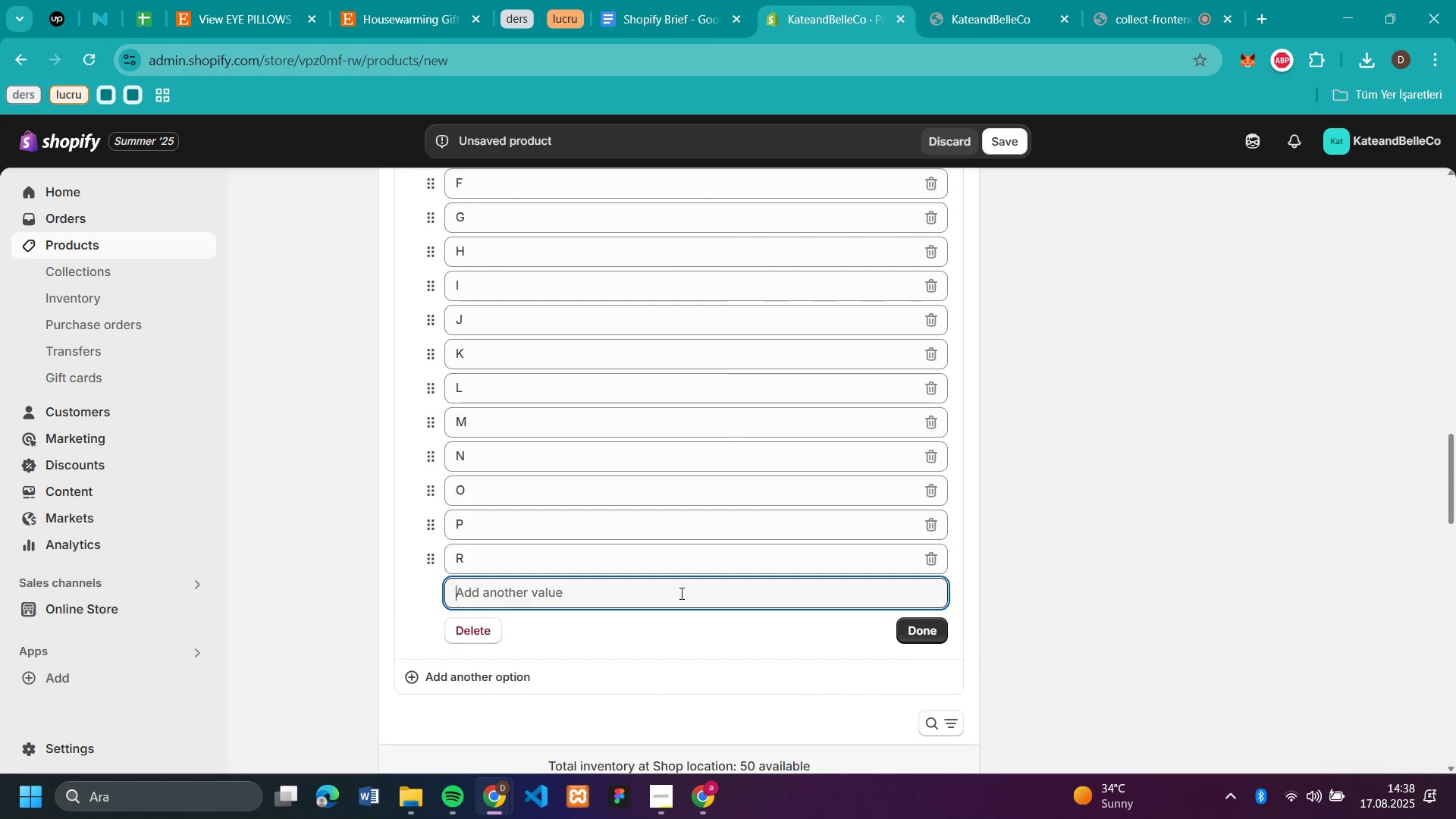 
type(ST)
 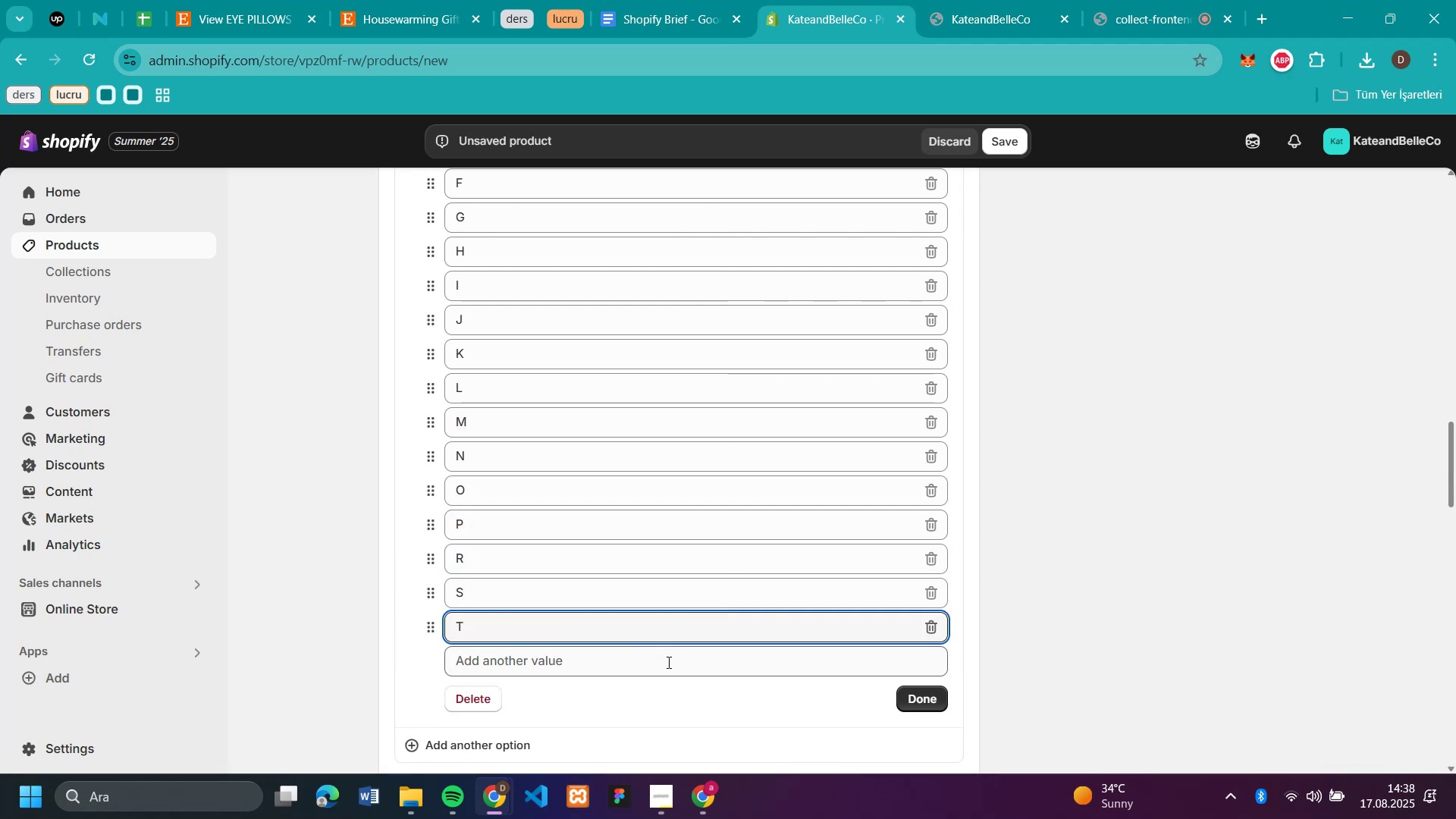 
left_click([667, 664])
 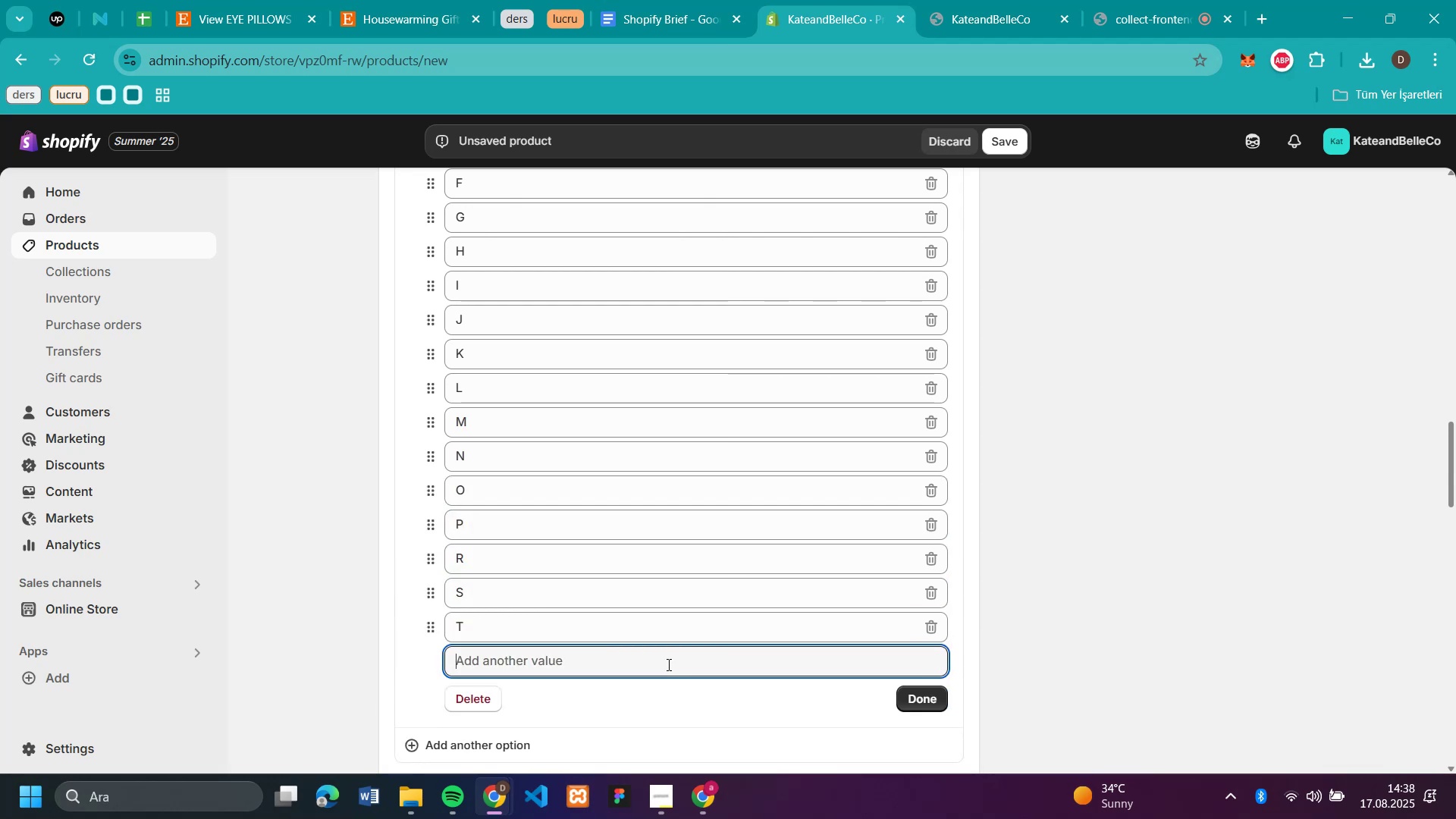 
key(U)
 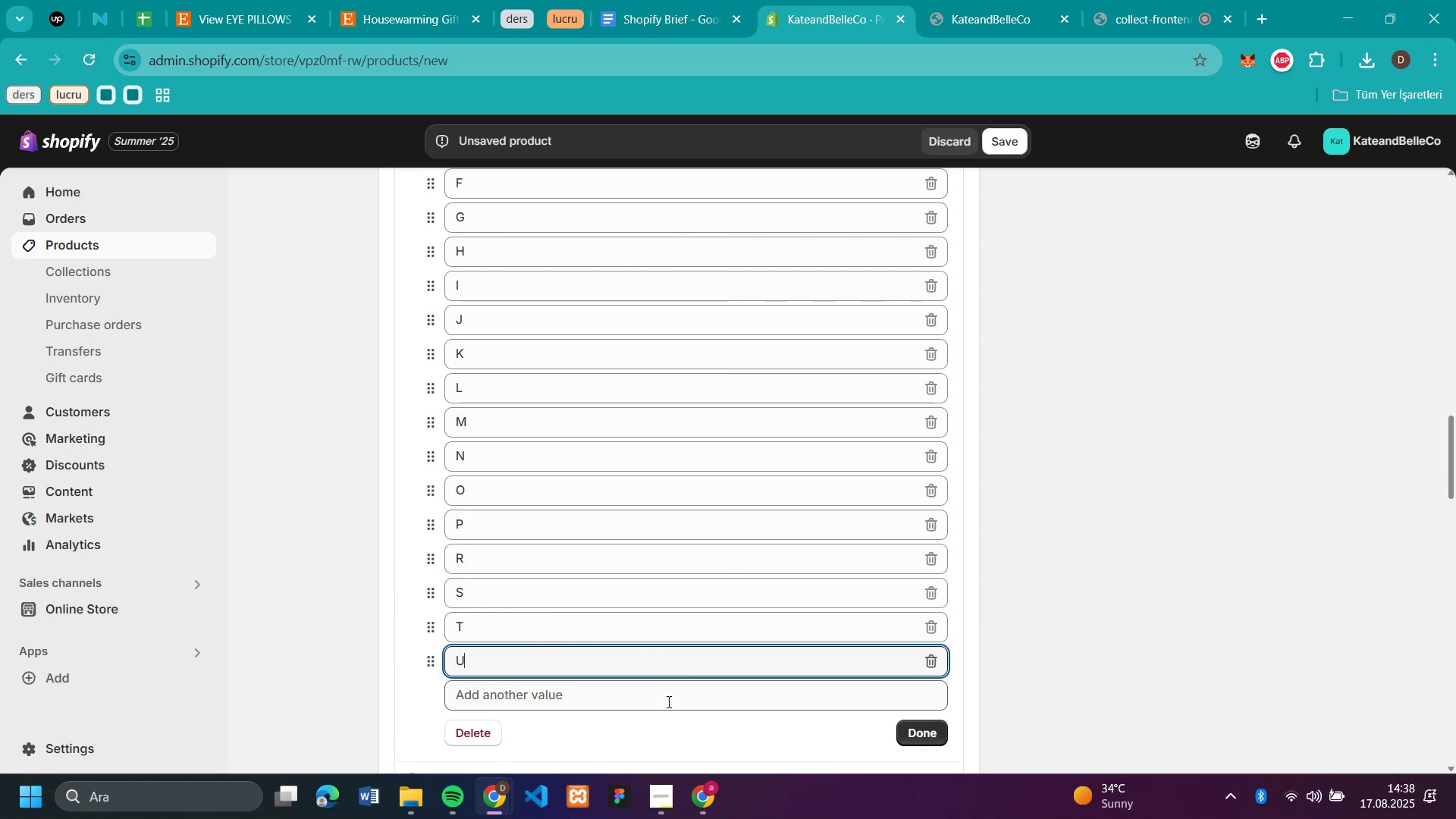 
left_click([667, 701])
 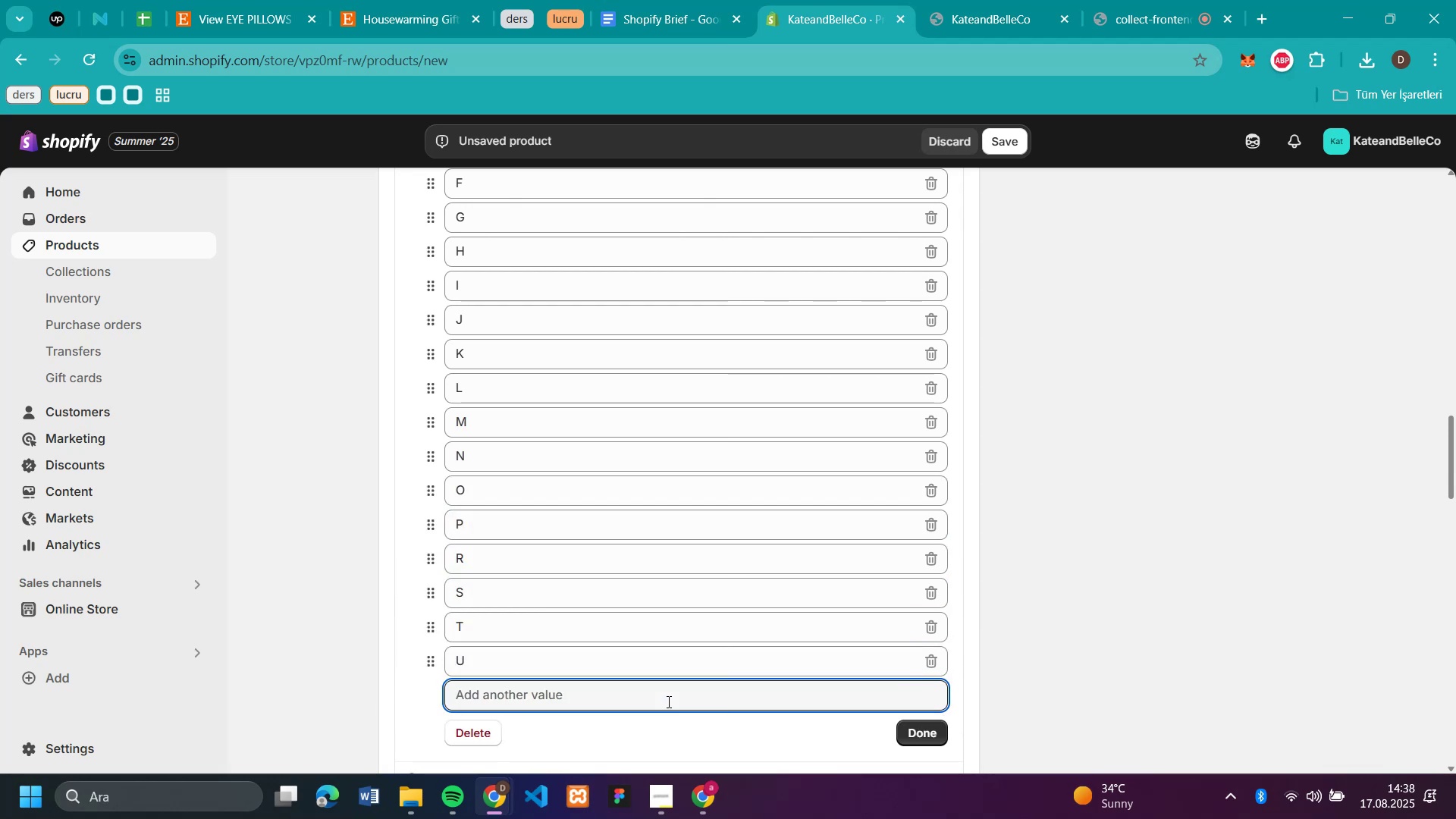 
key(V)
 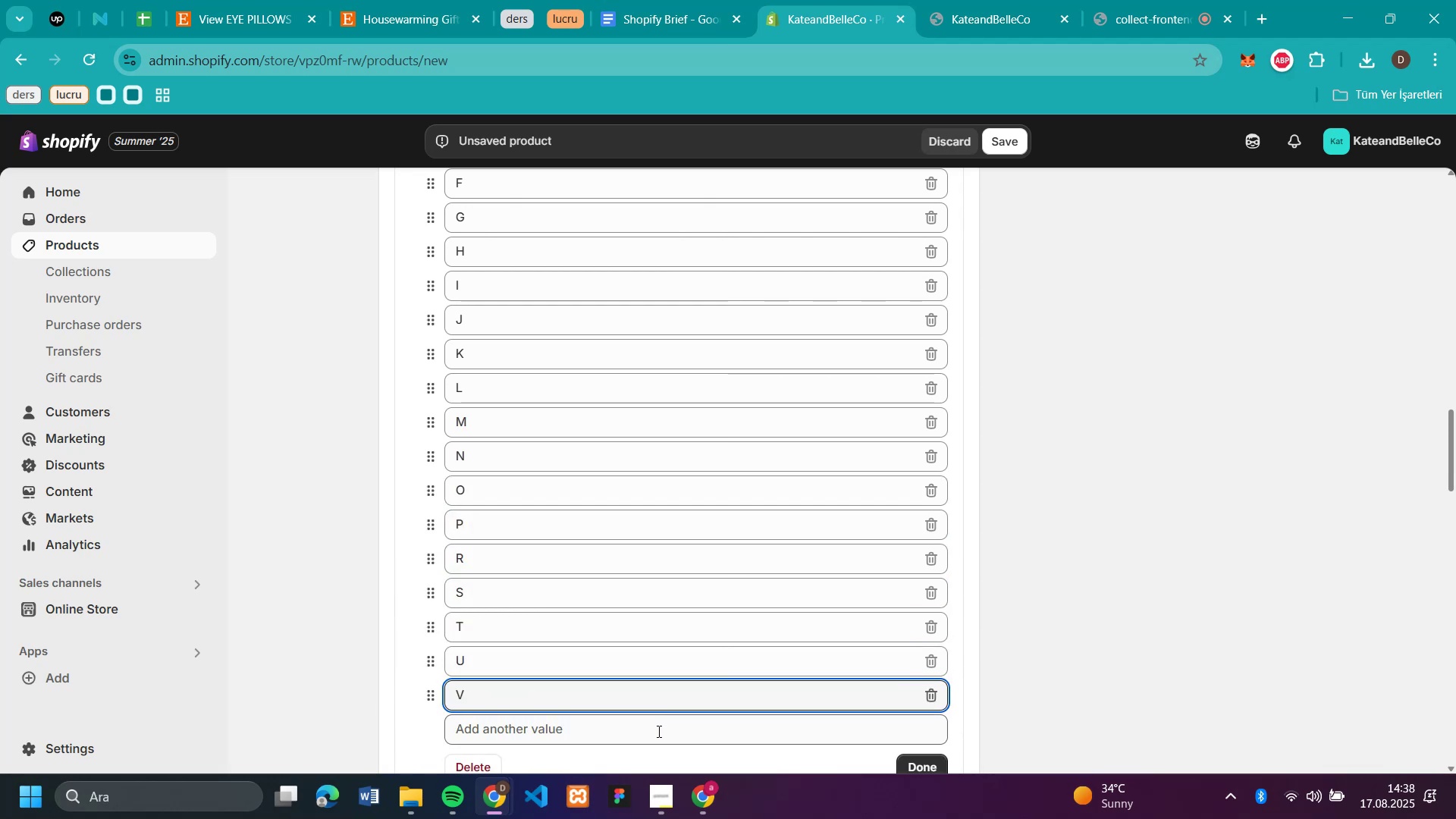 
left_click([657, 731])
 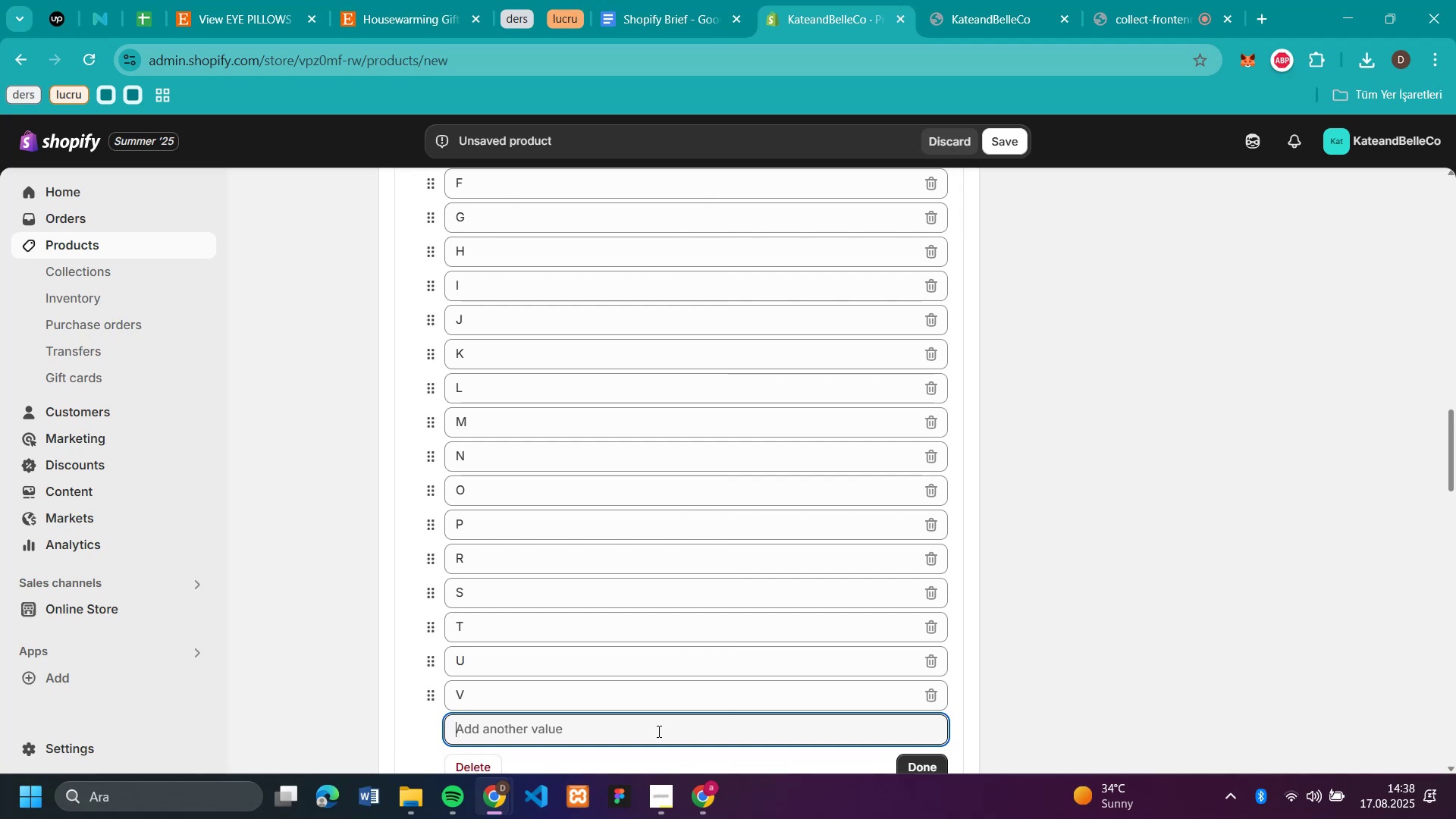 
key(Y)
 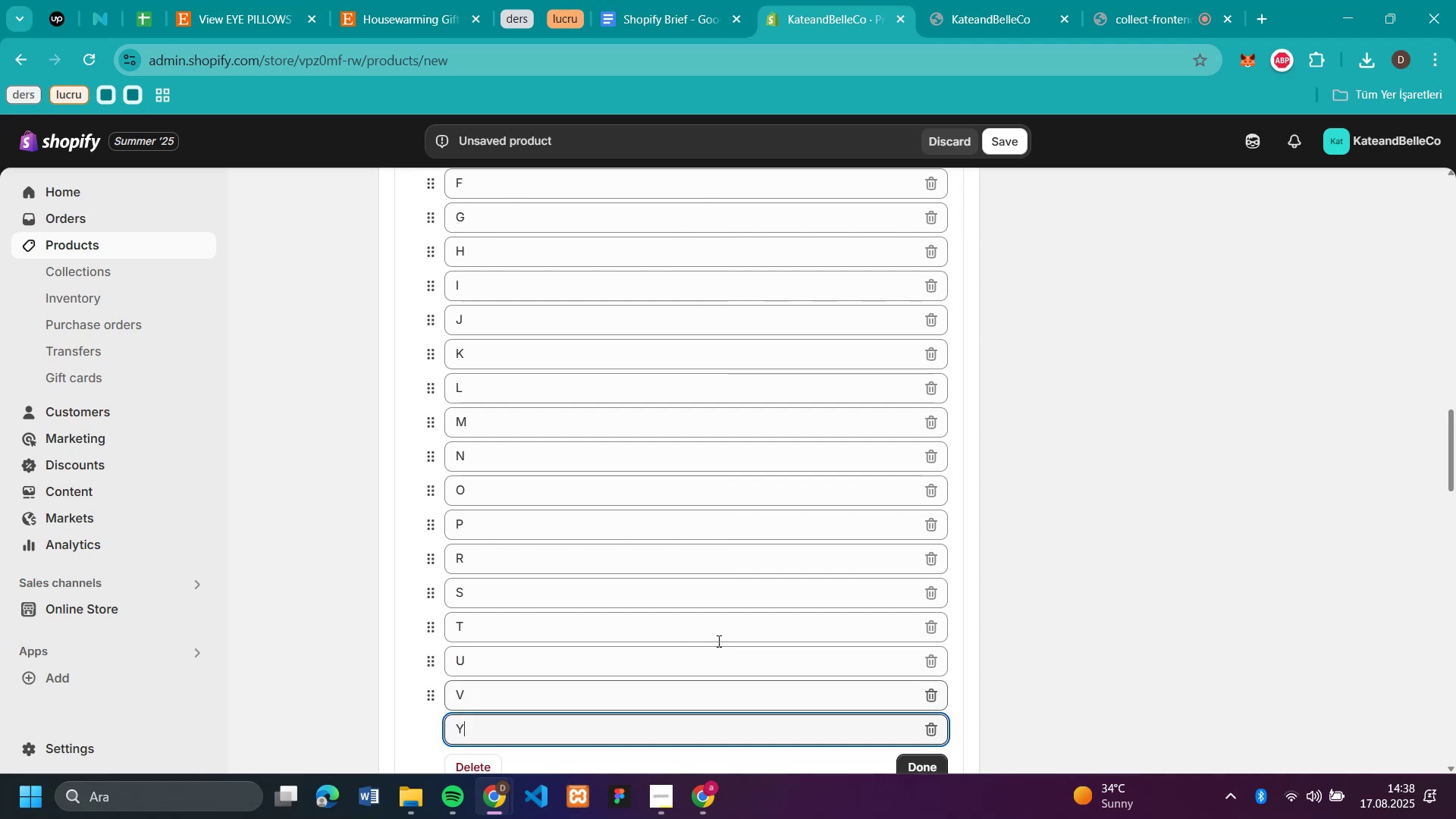 
scroll: coordinate [732, 605], scroll_direction: down, amount: 3.0
 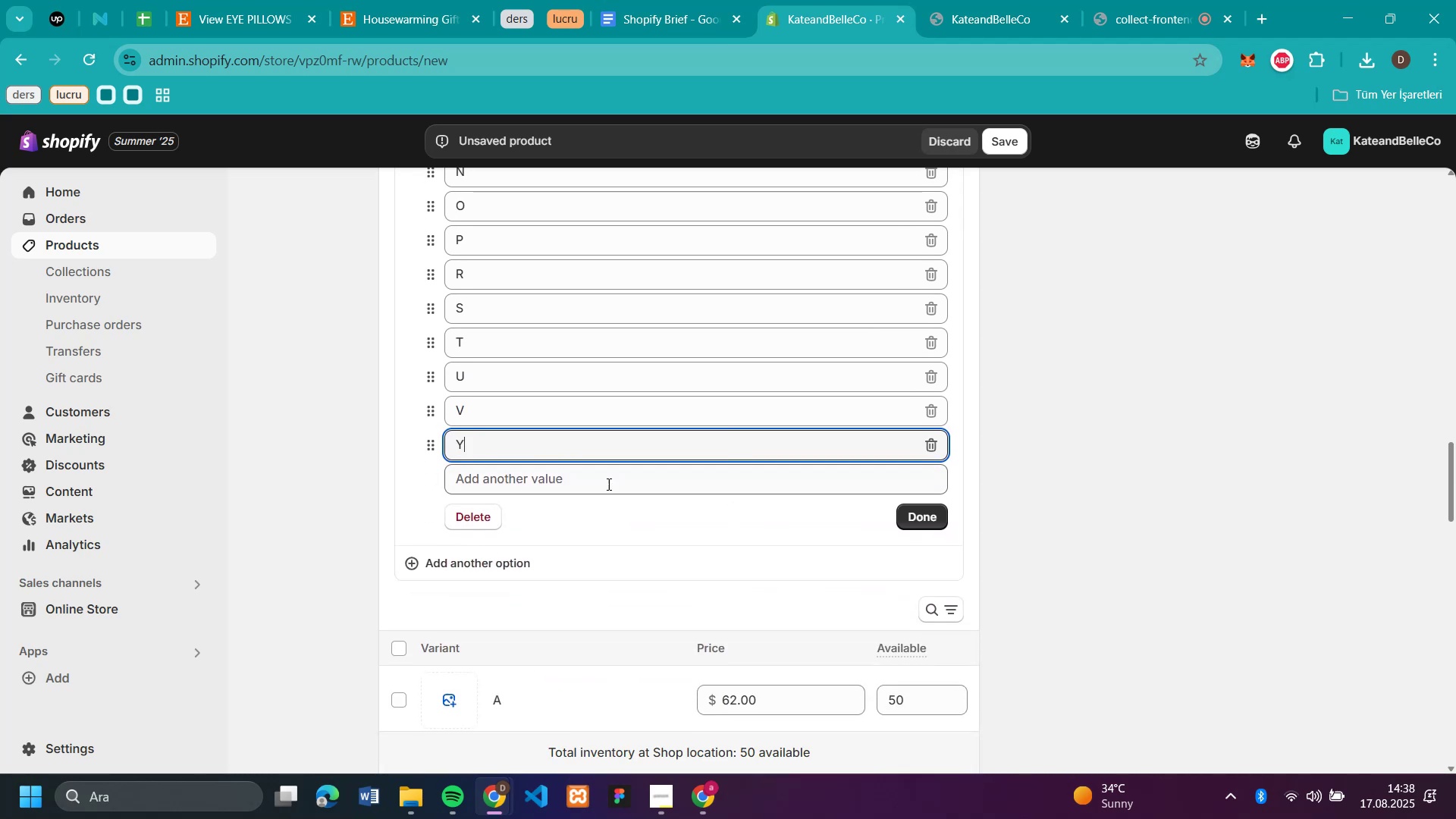 
left_click([607, 482])
 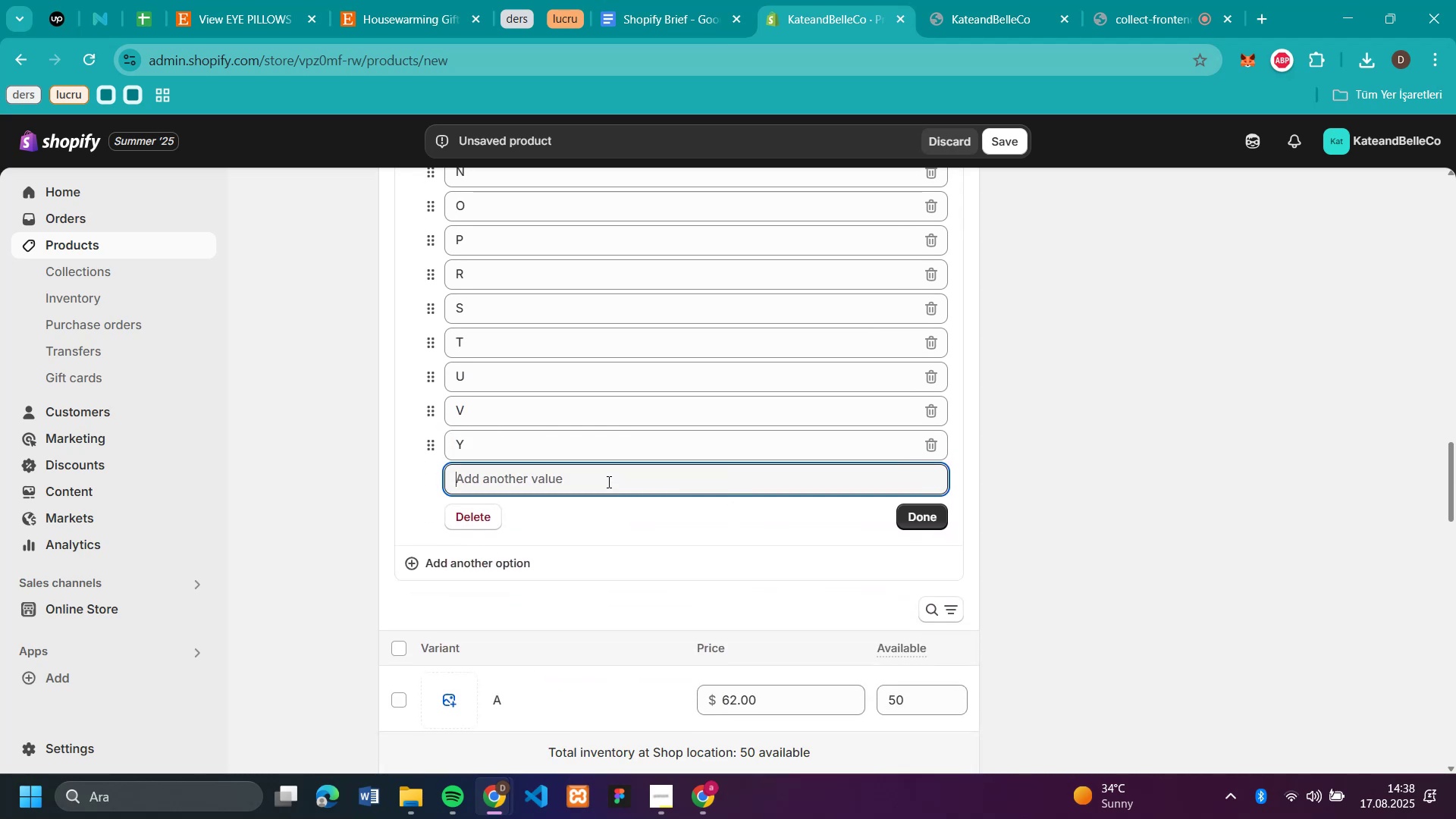 
type(ZWQ)
 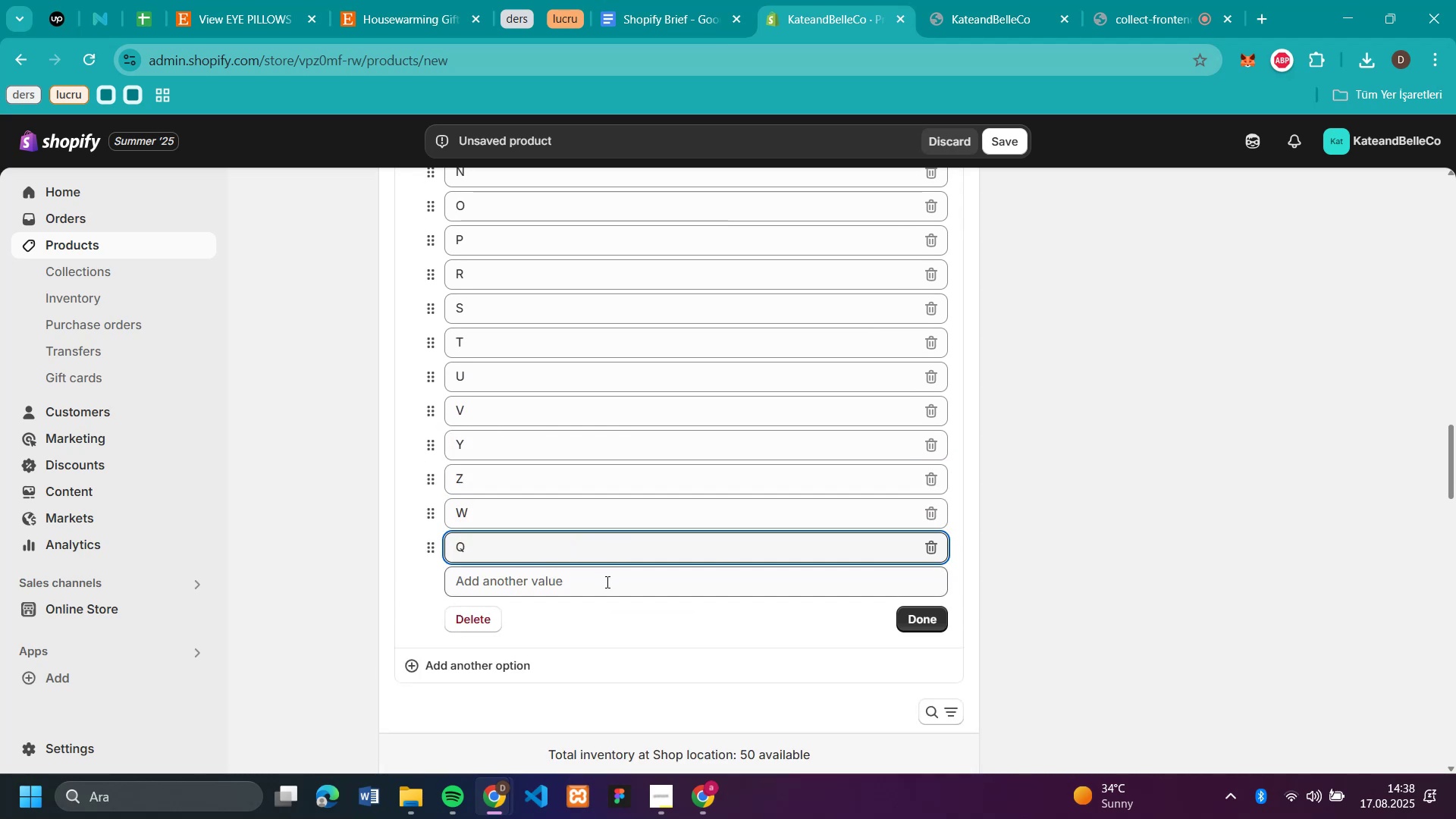 
left_click([606, 582])
 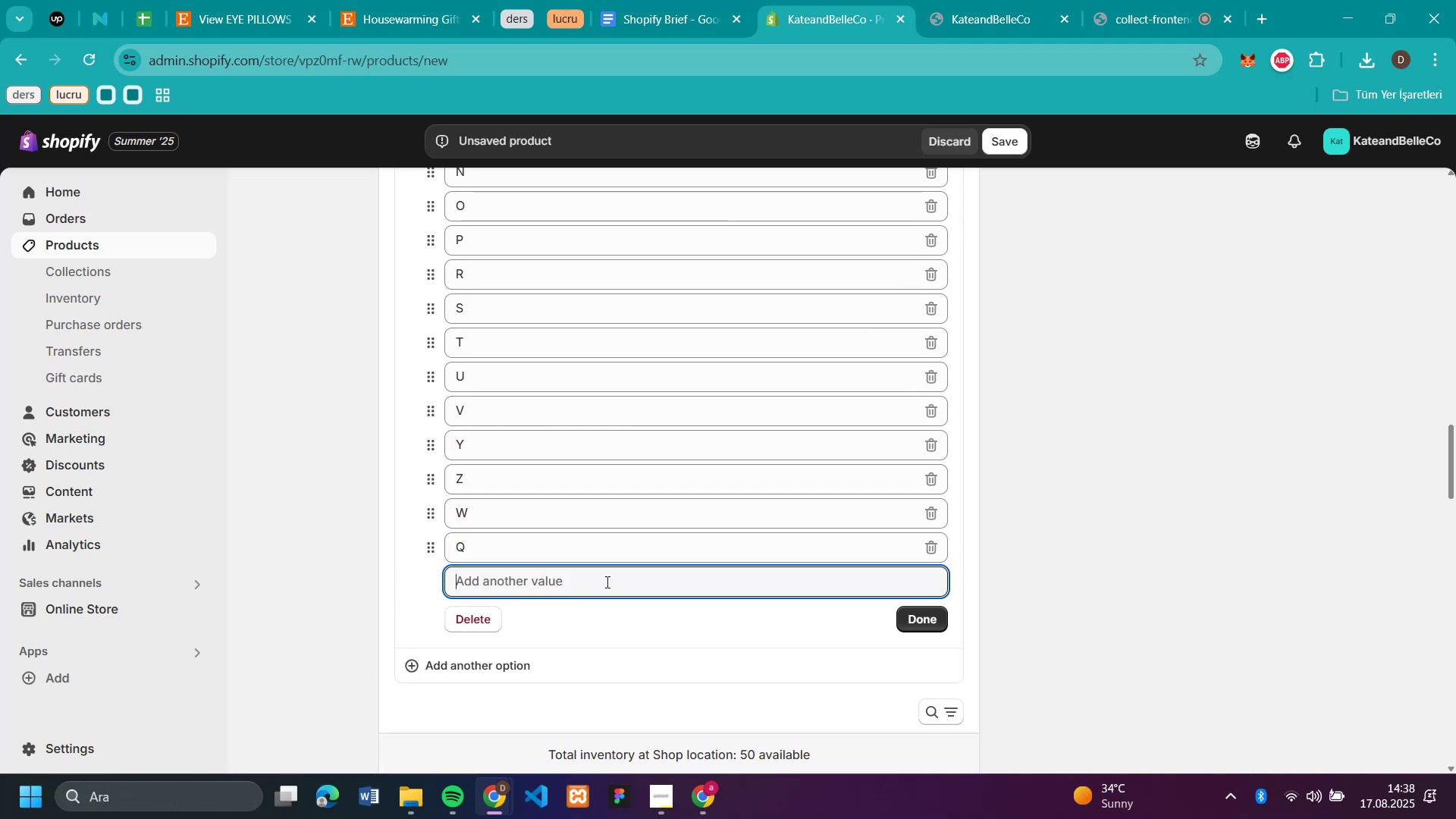 
type(none)
 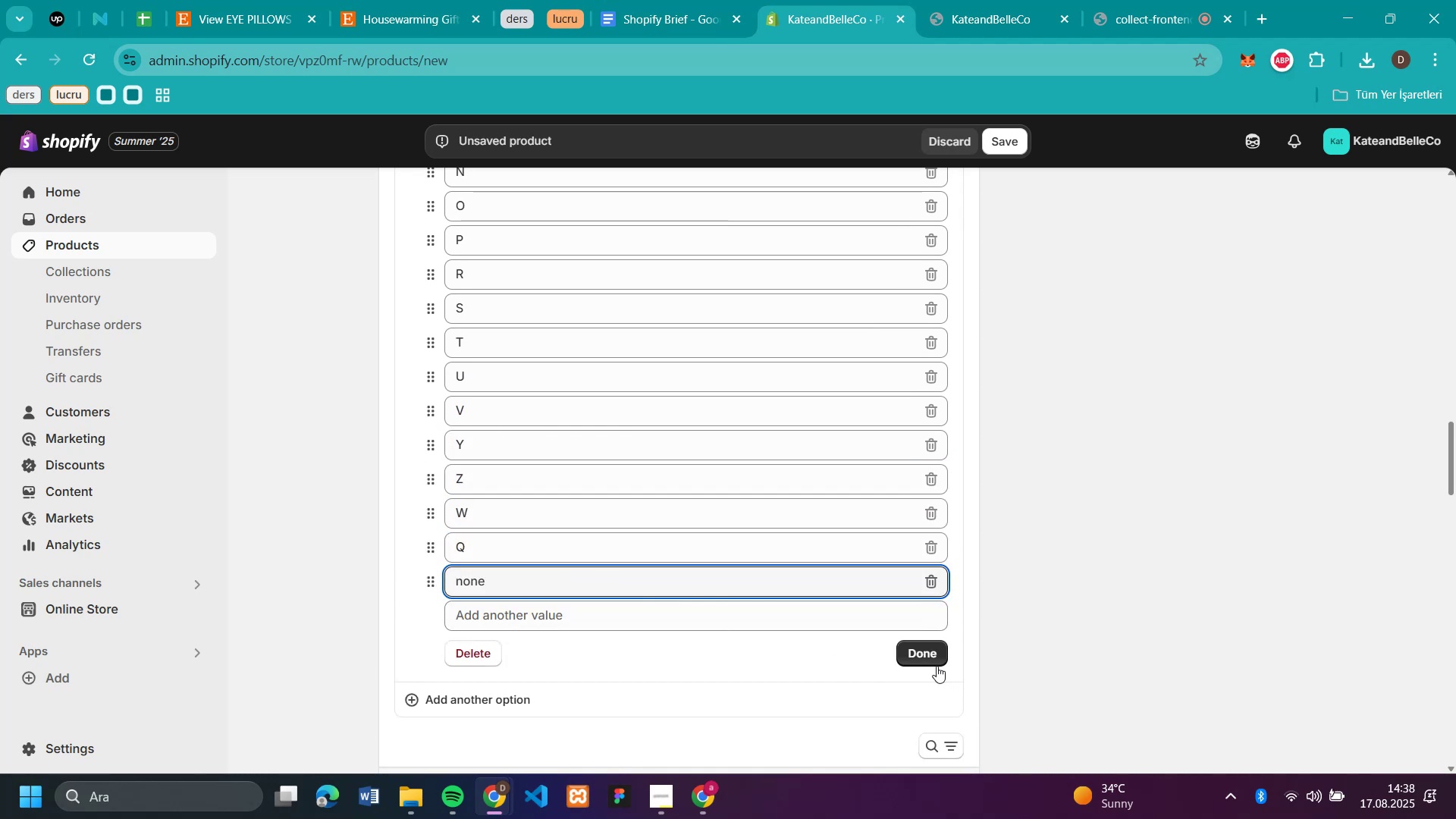 
left_click([929, 659])
 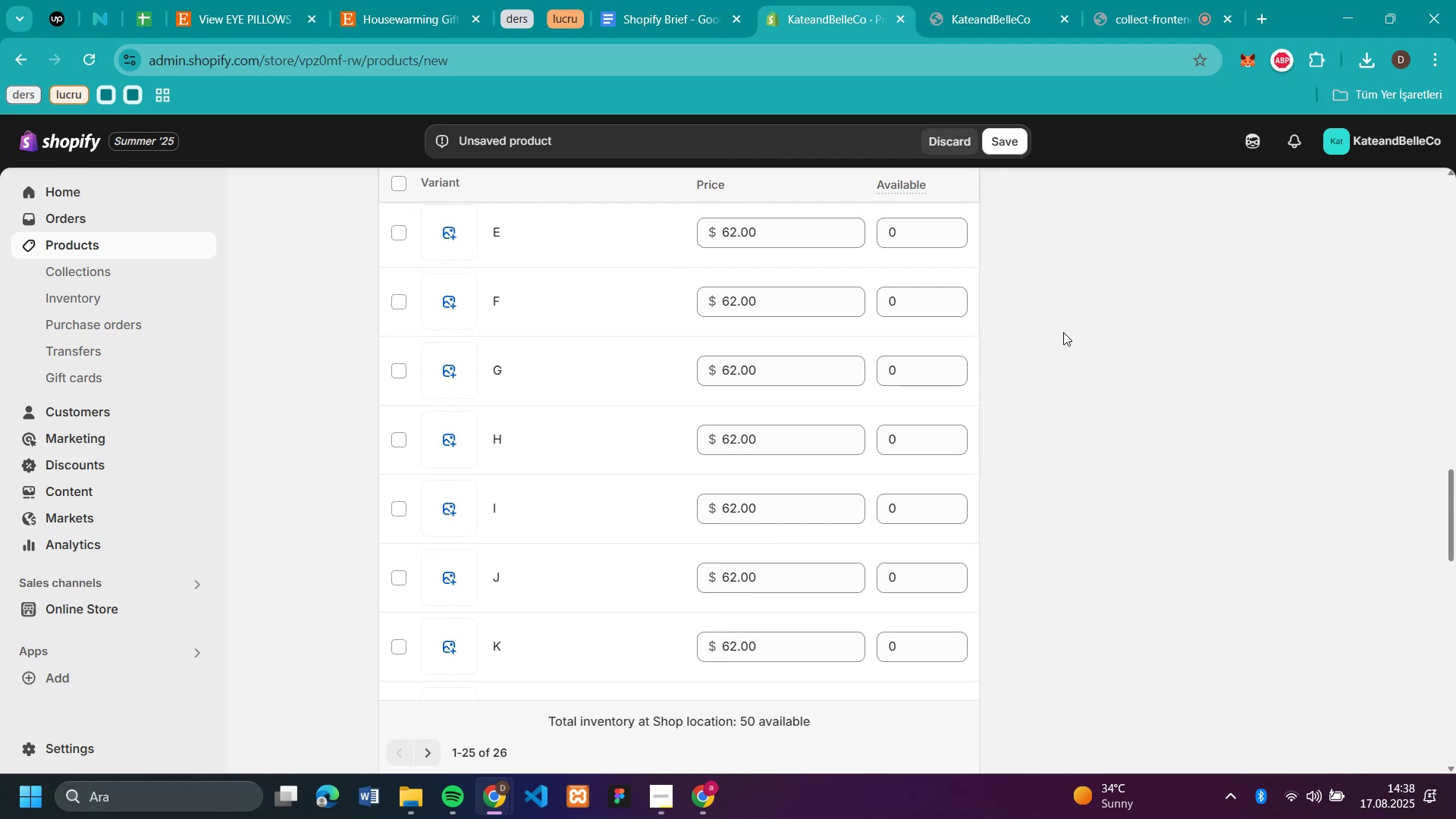 
scroll: coordinate [1065, 332], scroll_direction: up, amount: 3.0
 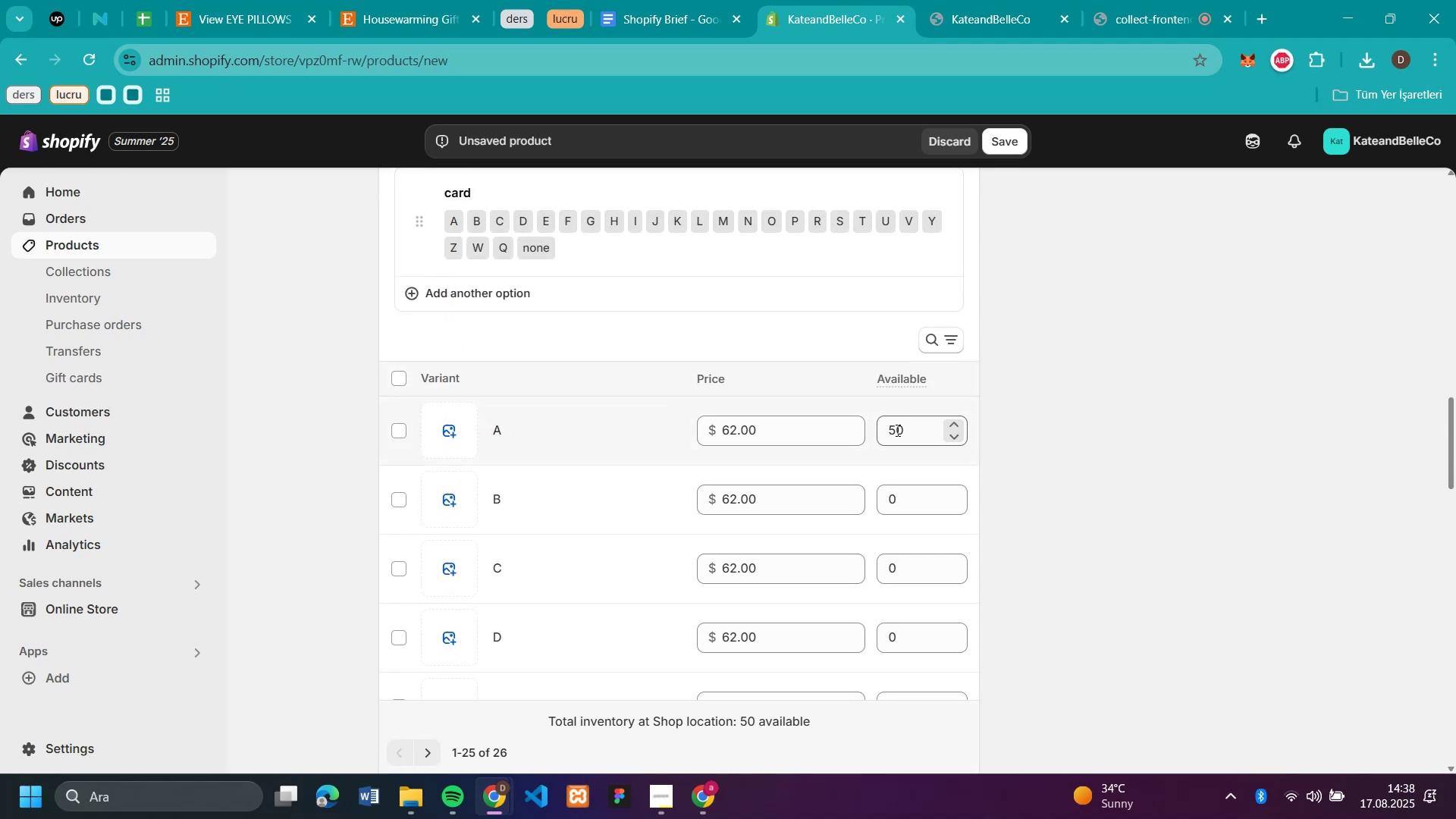 
double_click([896, 430])
 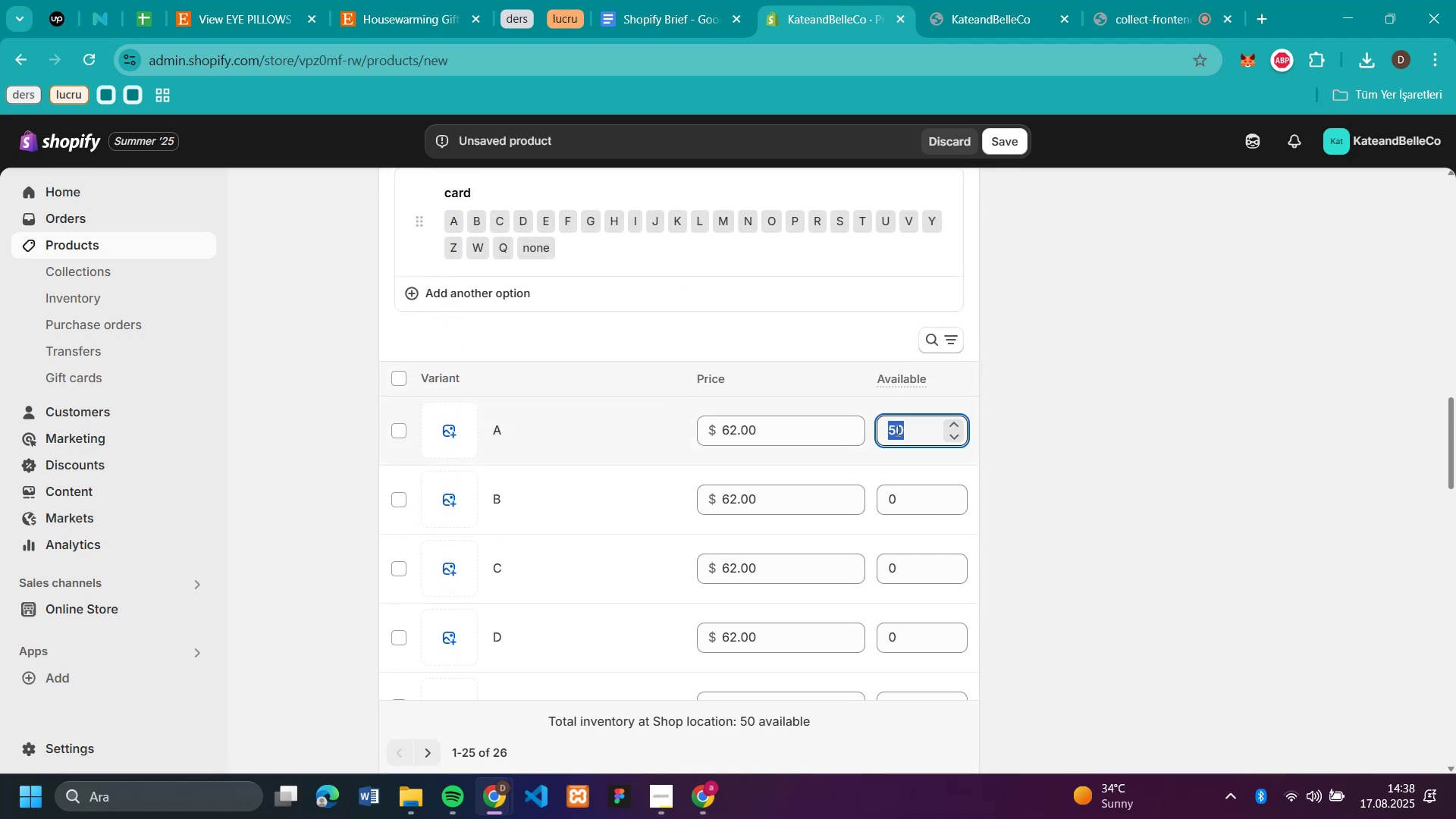 
key(Control+C)
 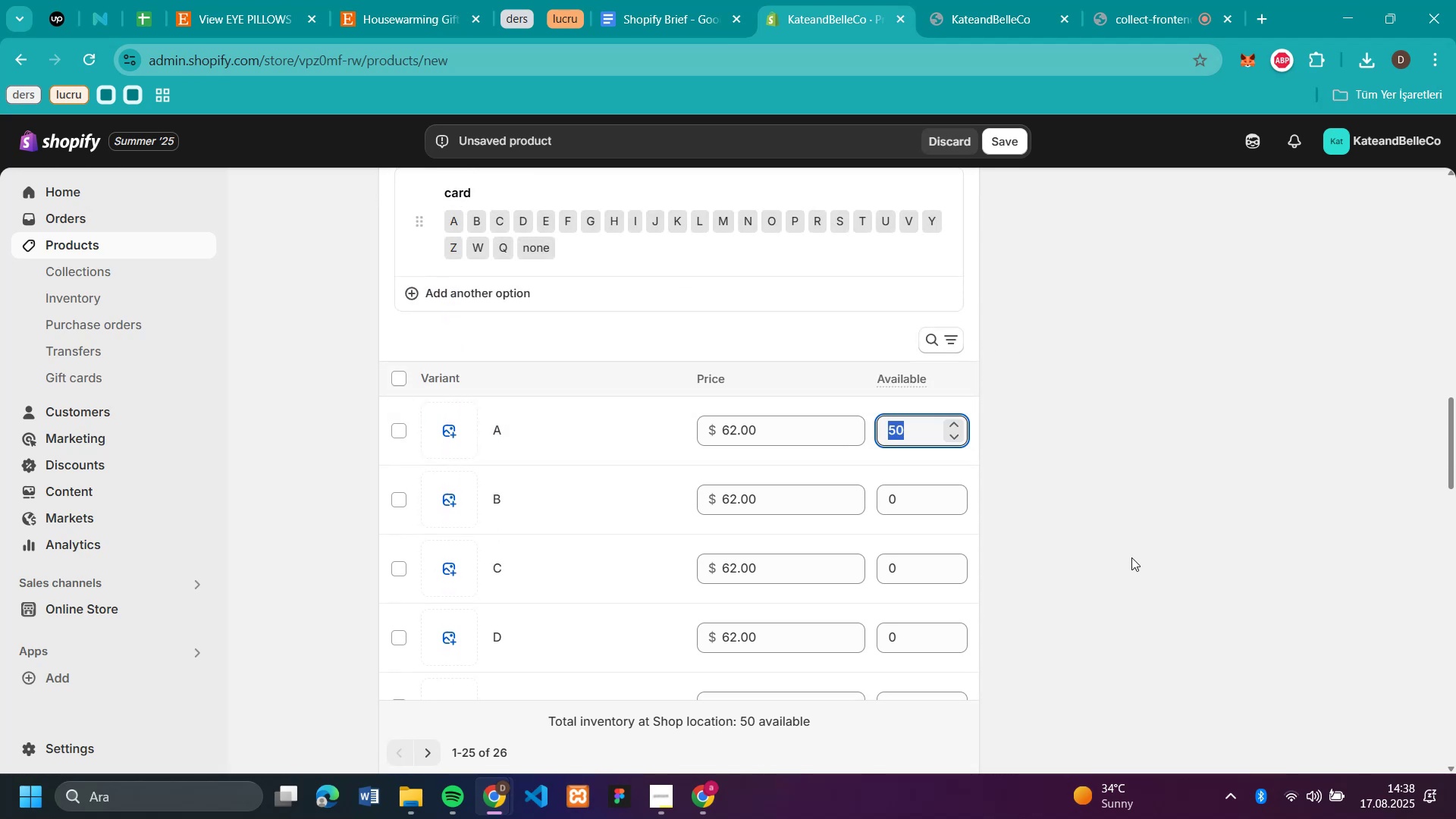 
left_click([1147, 540])
 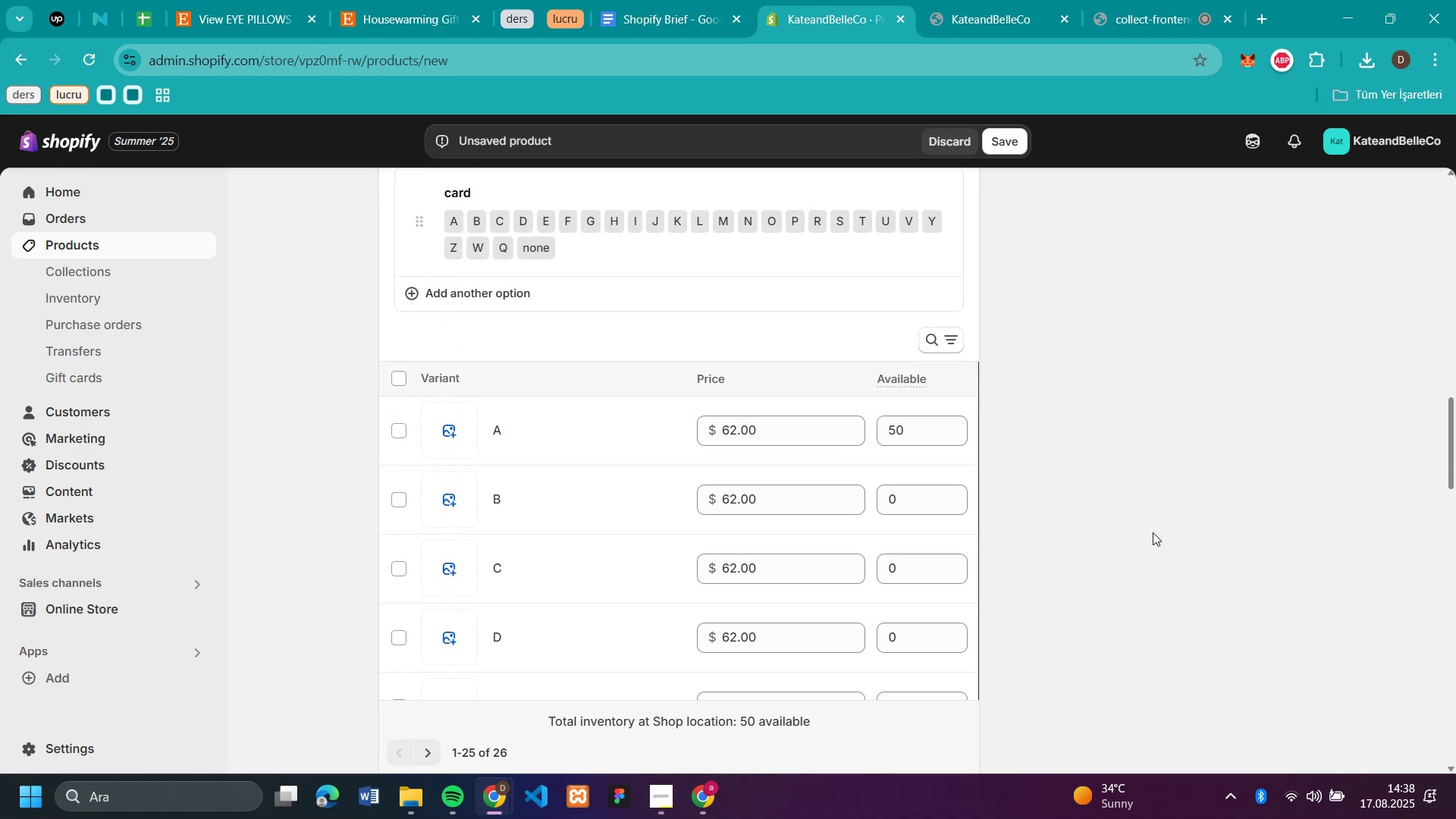 
scroll: coordinate [1087, 453], scroll_direction: down, amount: 2.0
 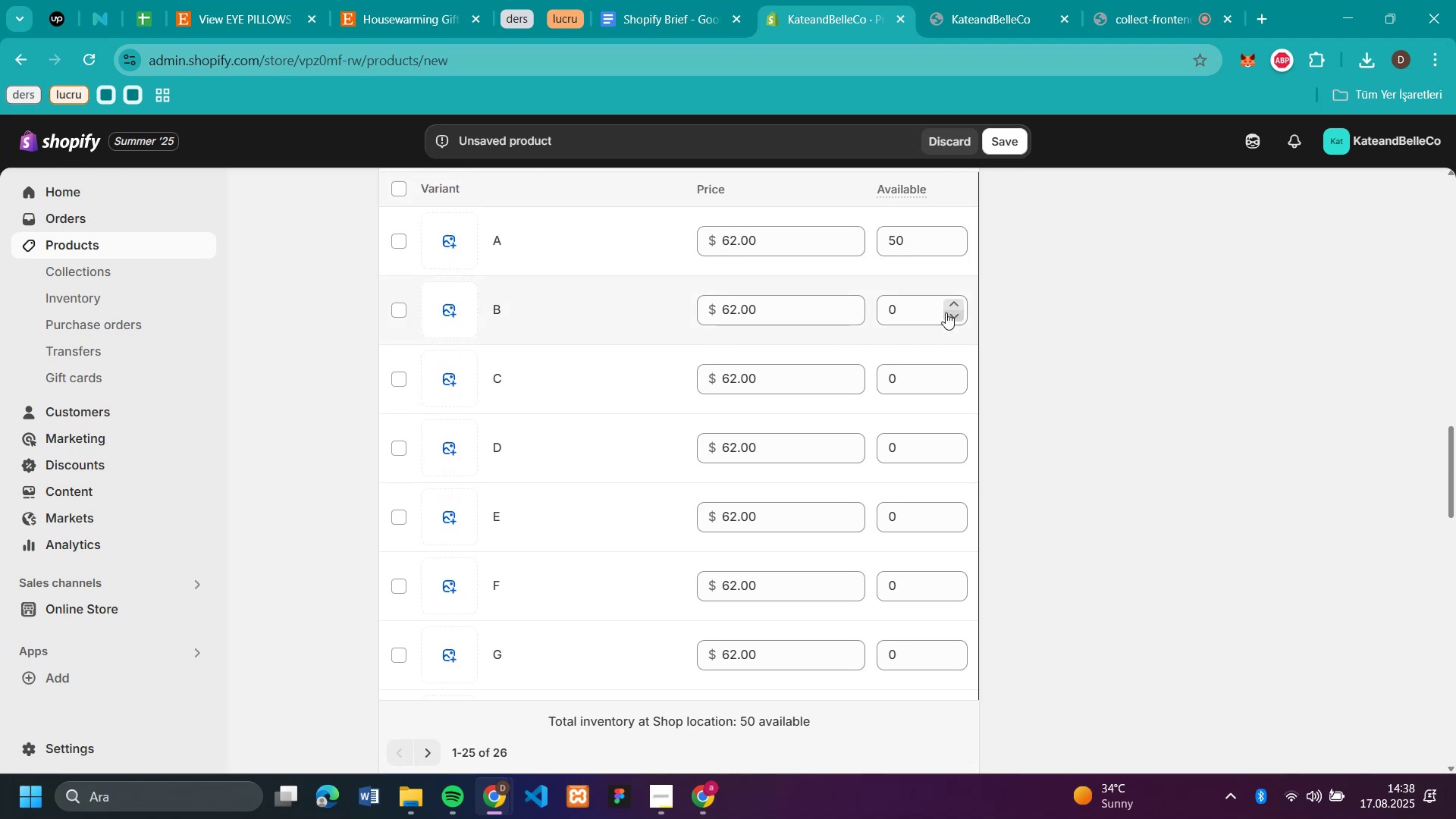 
left_click([930, 308])
 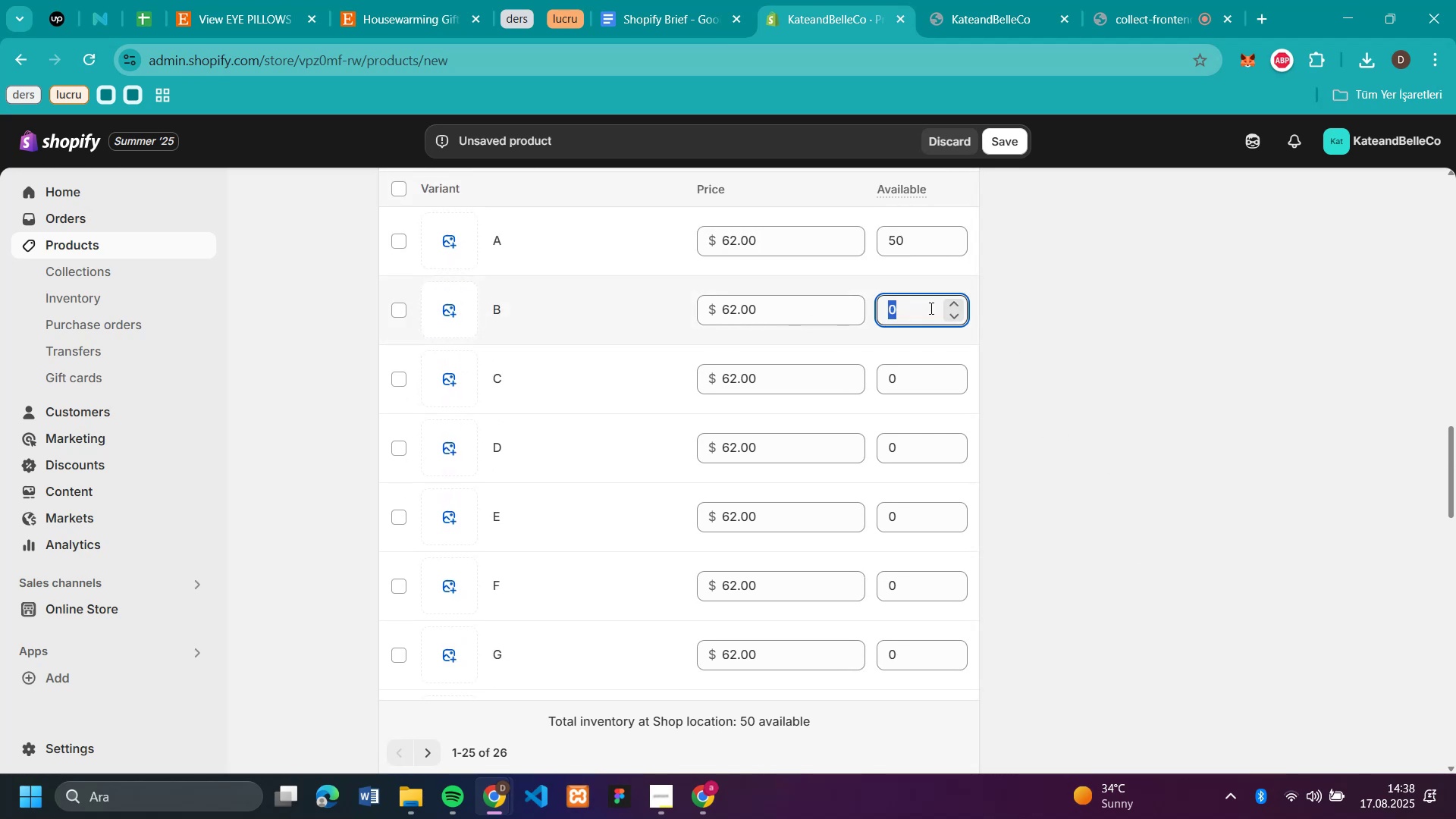 
key(Control+V)
 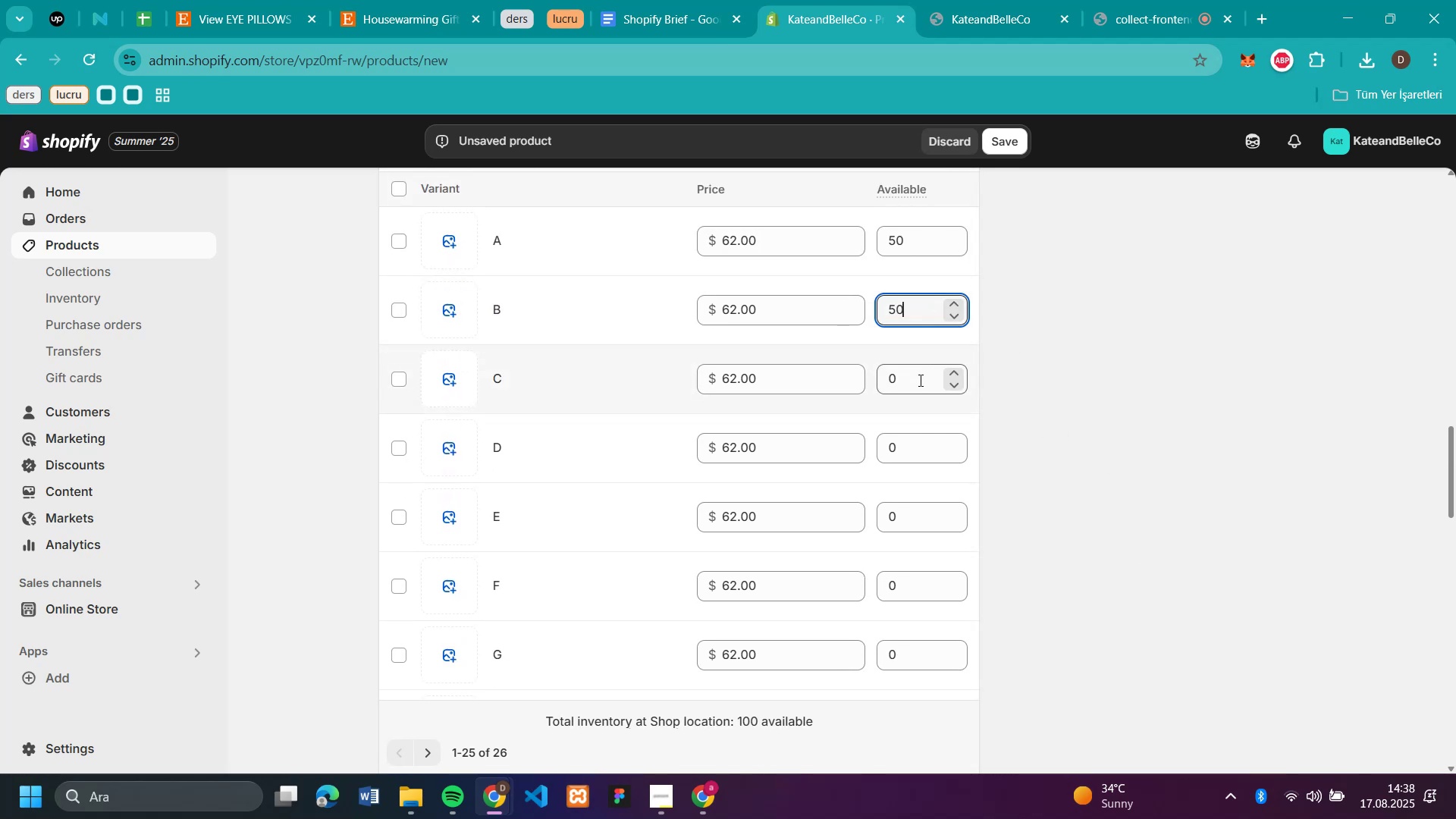 
left_click([918, 387])
 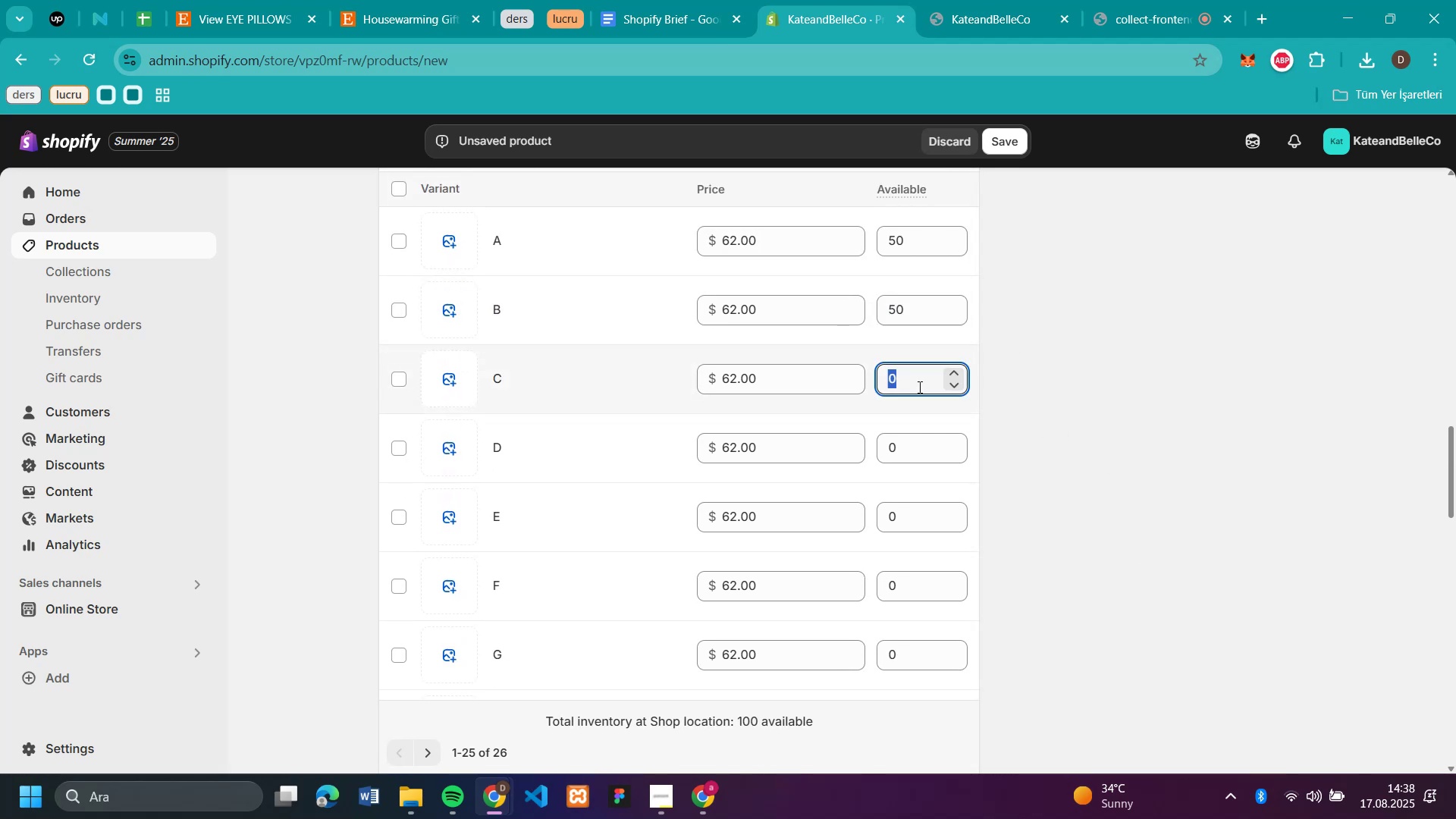 
key(Control+V)
 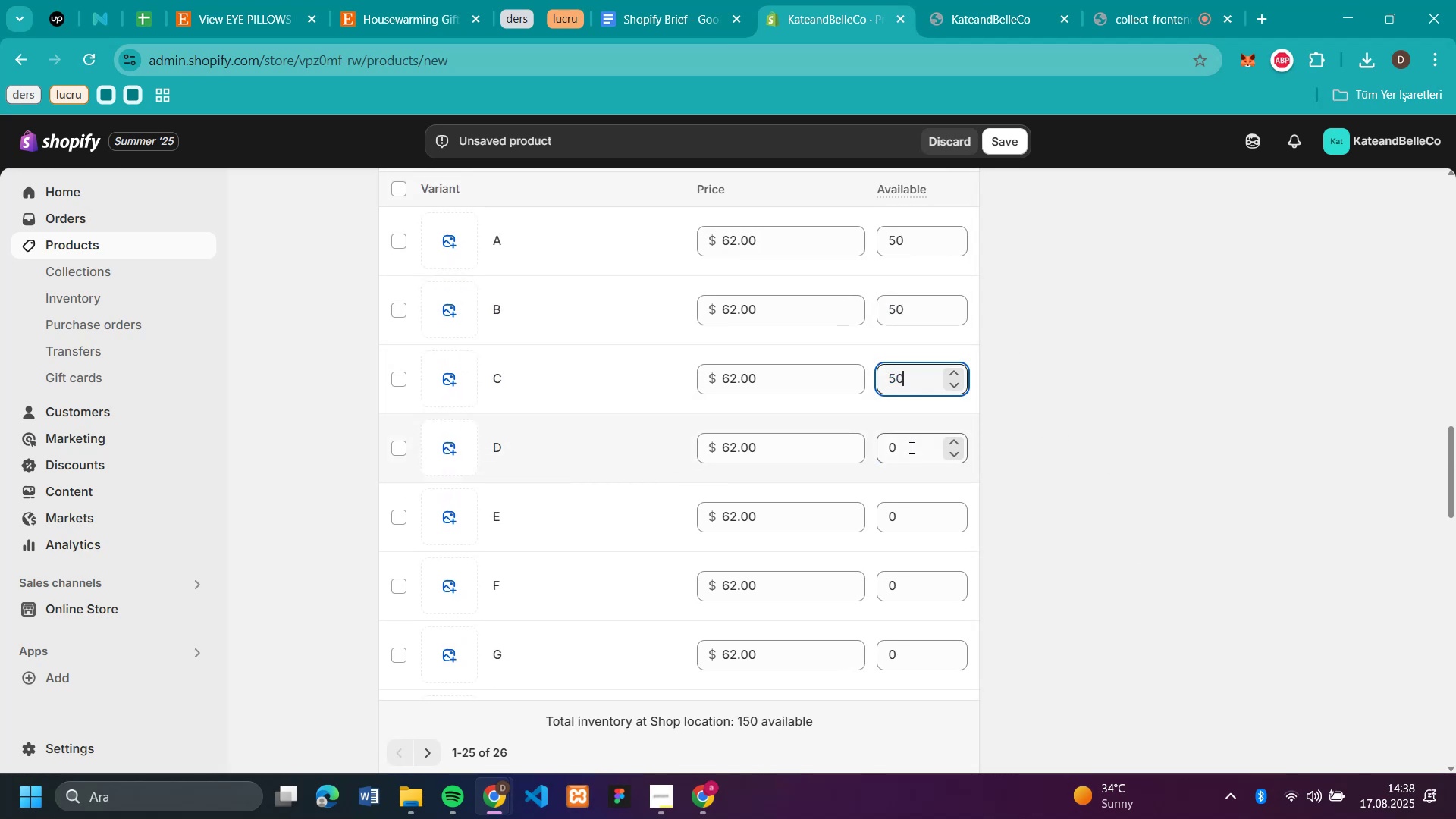 
left_click([910, 447])
 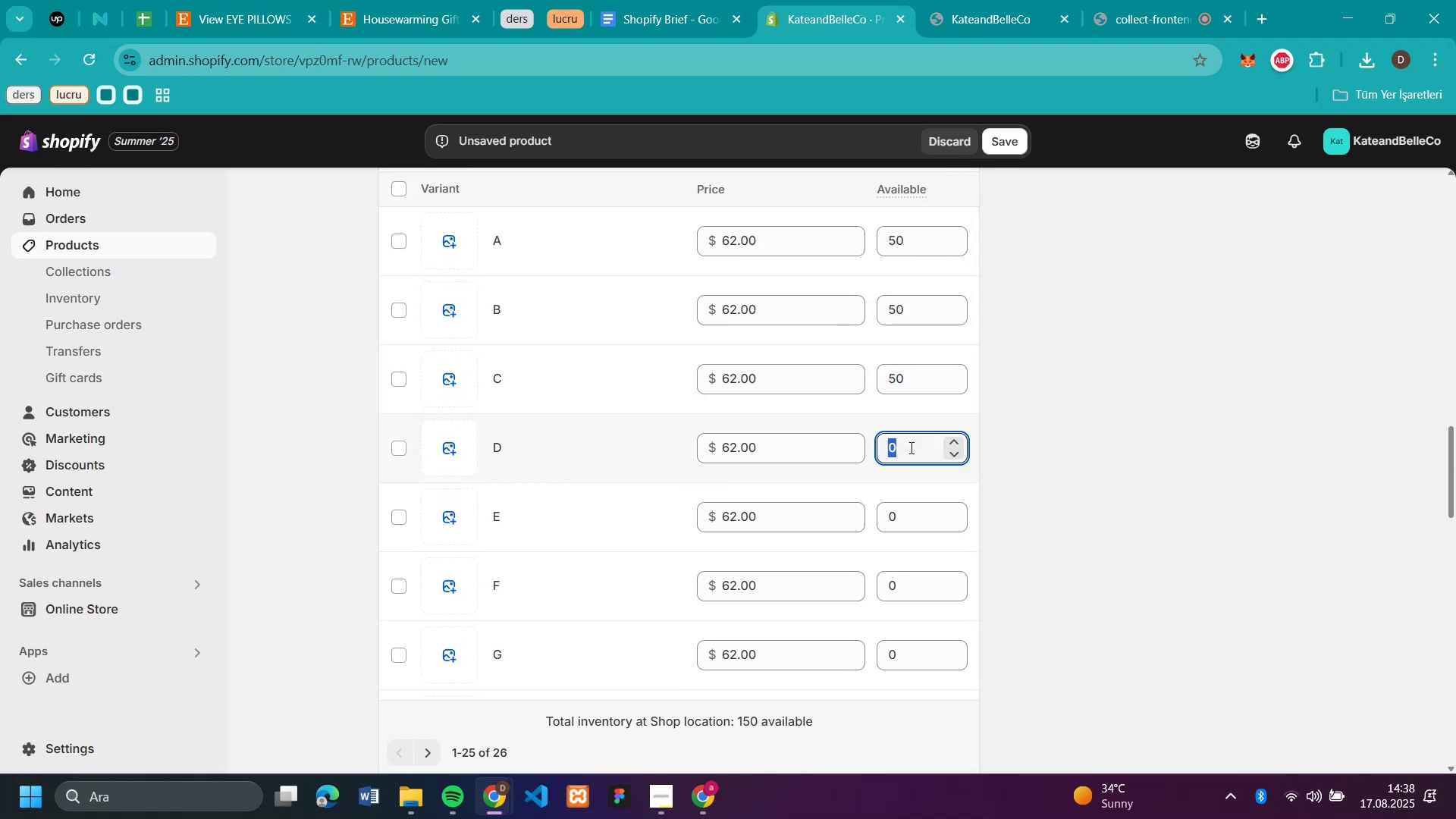 
key(Control+V)
 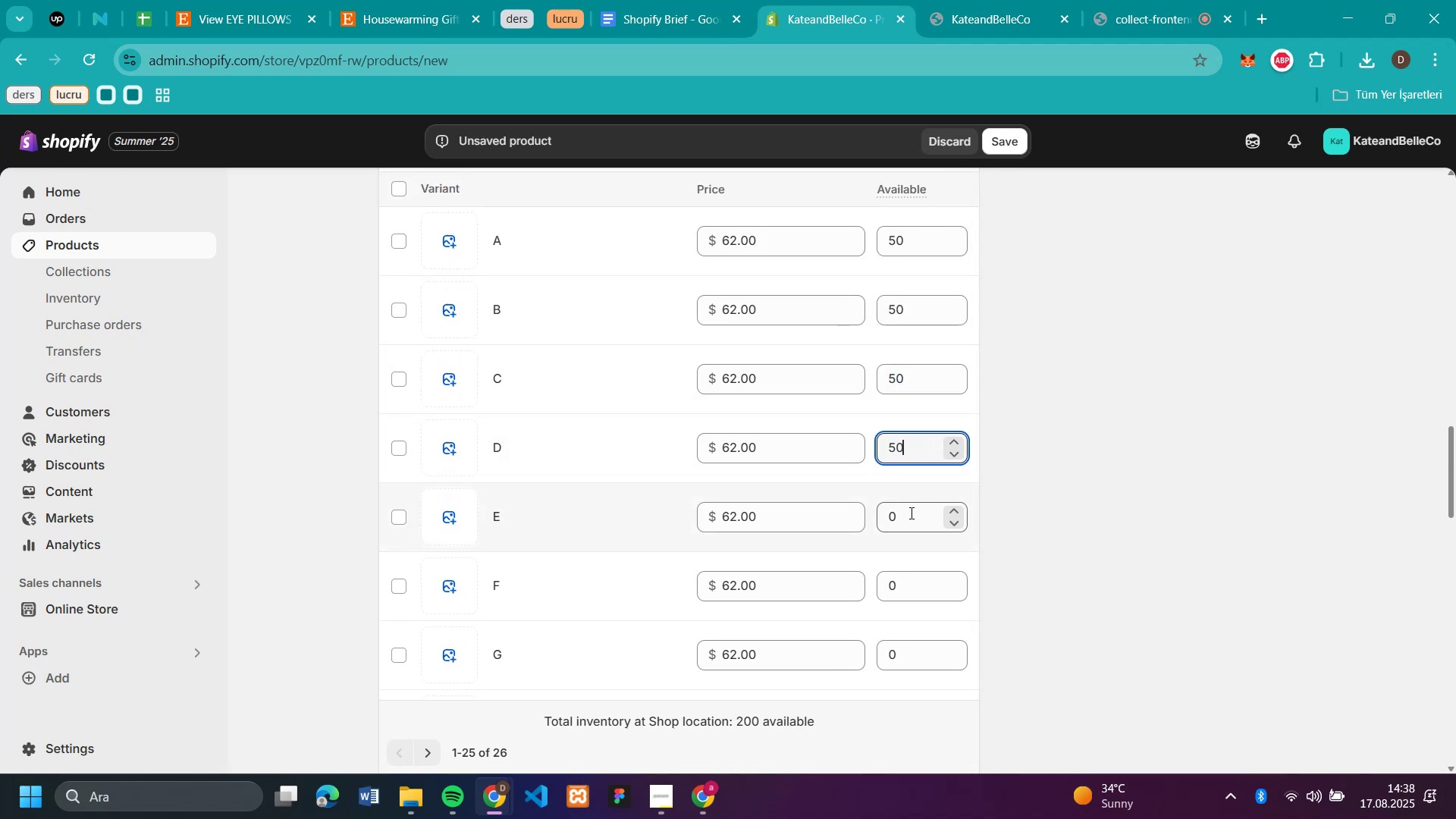 
left_click([910, 513])
 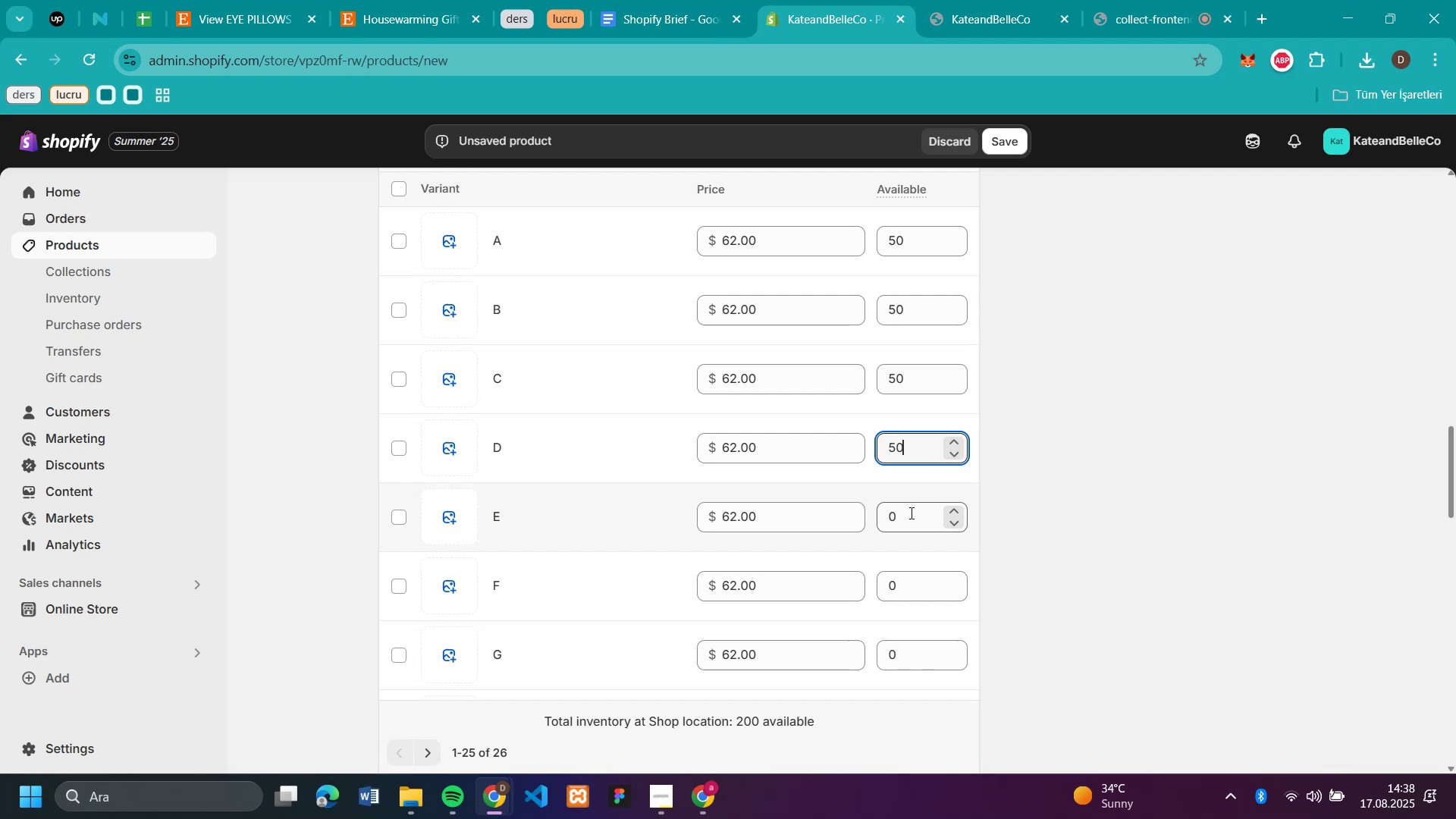 
key(Control+V)
 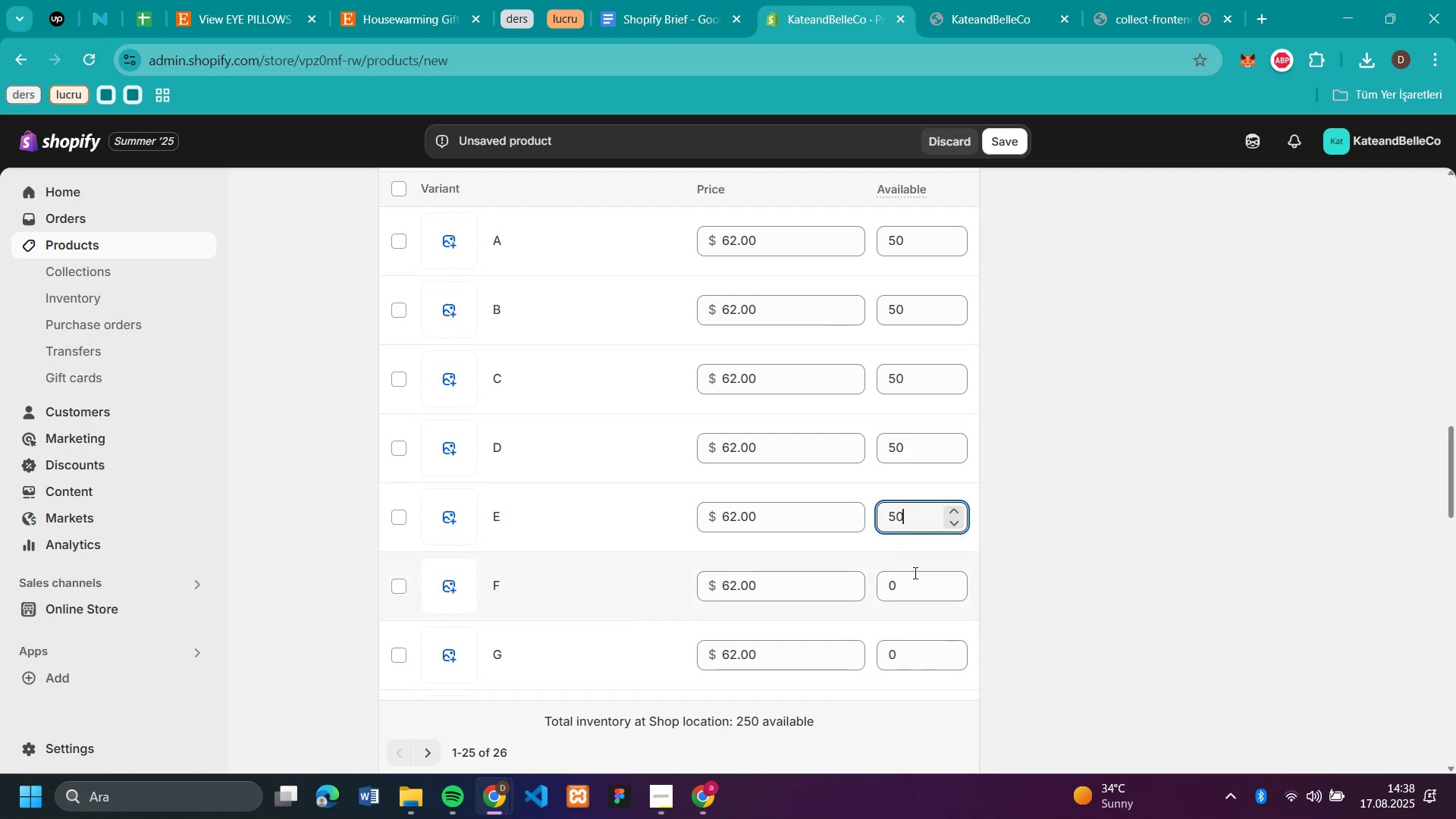 
left_click([914, 579])
 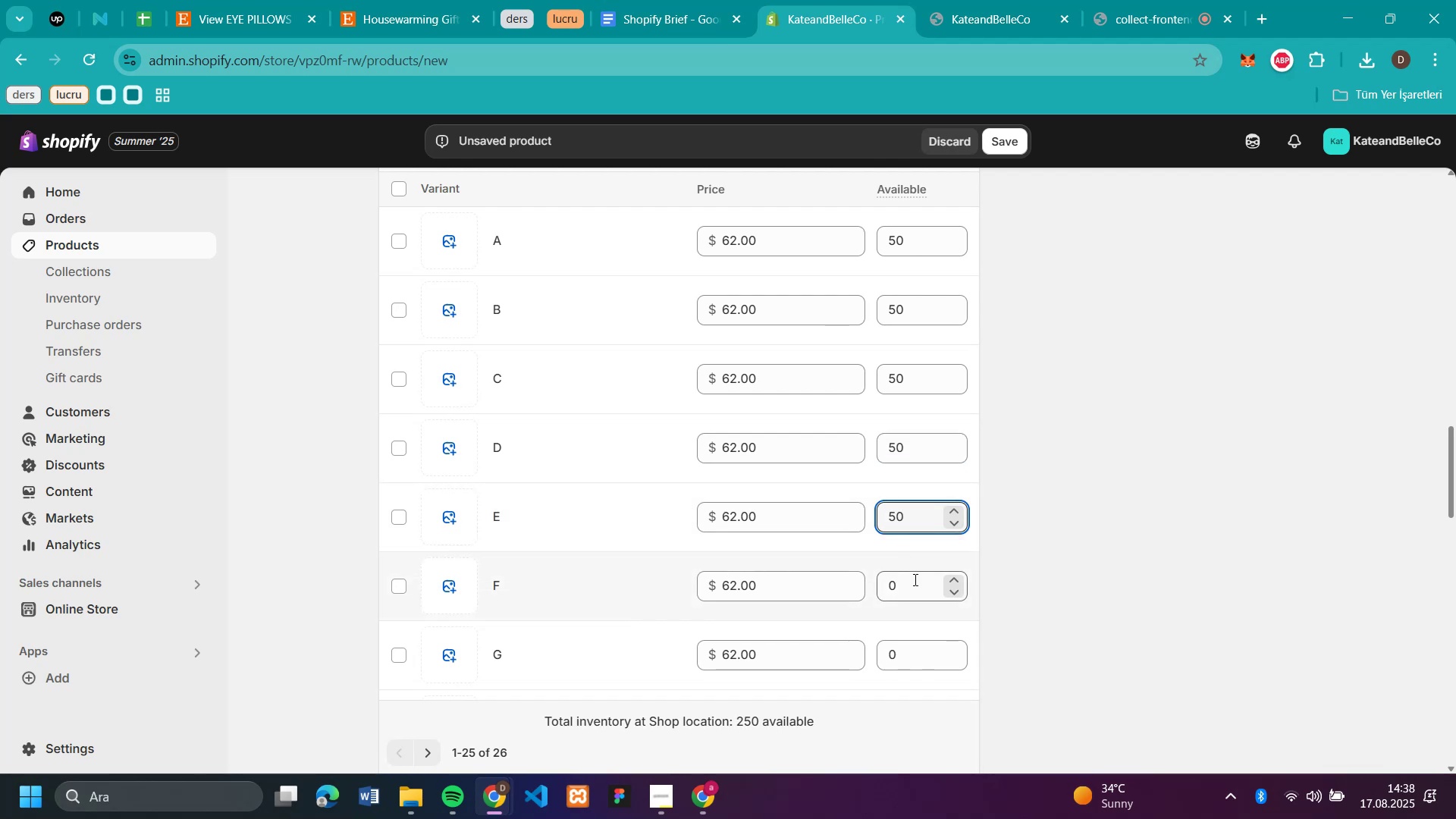 
key(Control+V)
 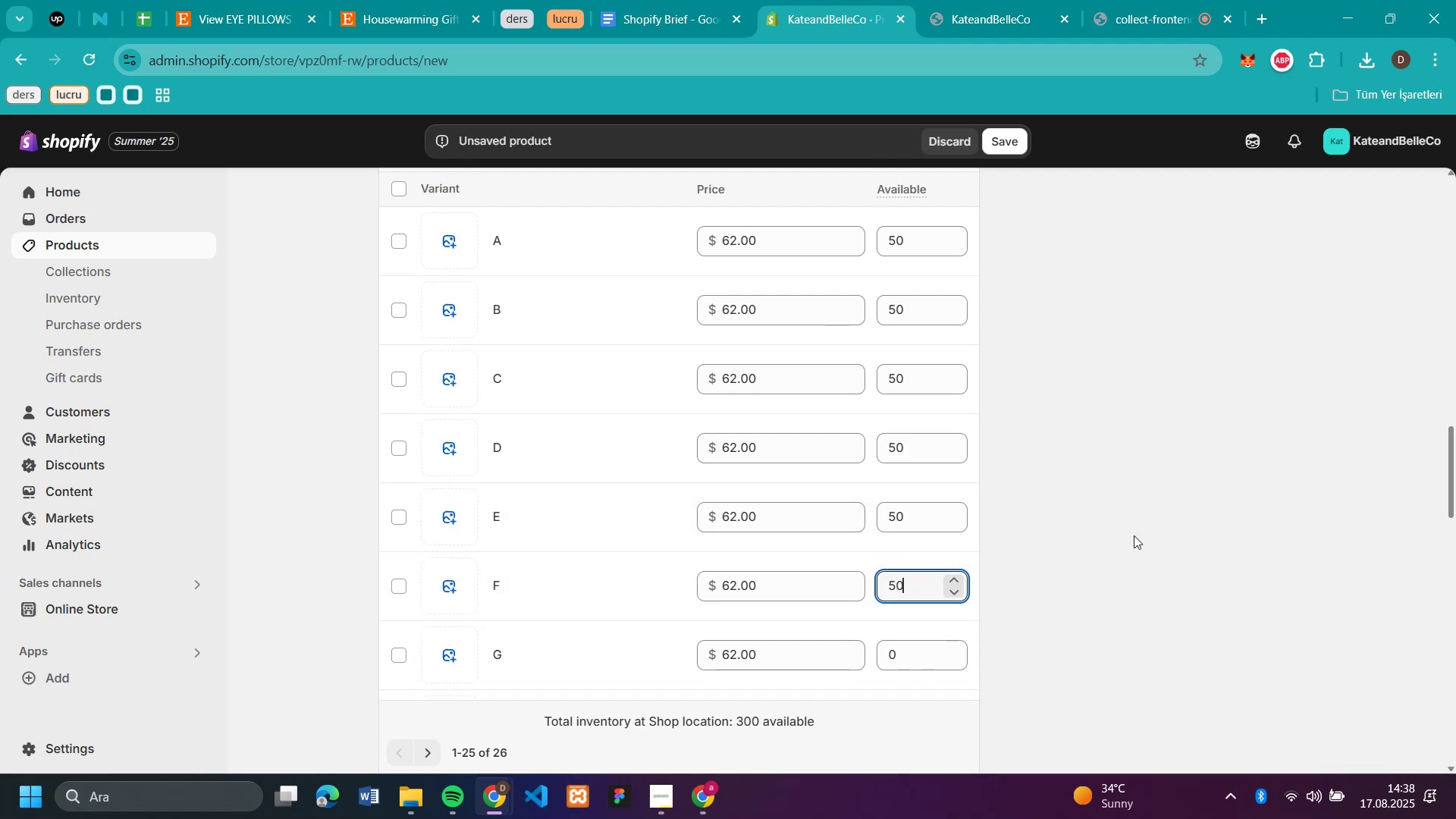 
left_click([1138, 532])
 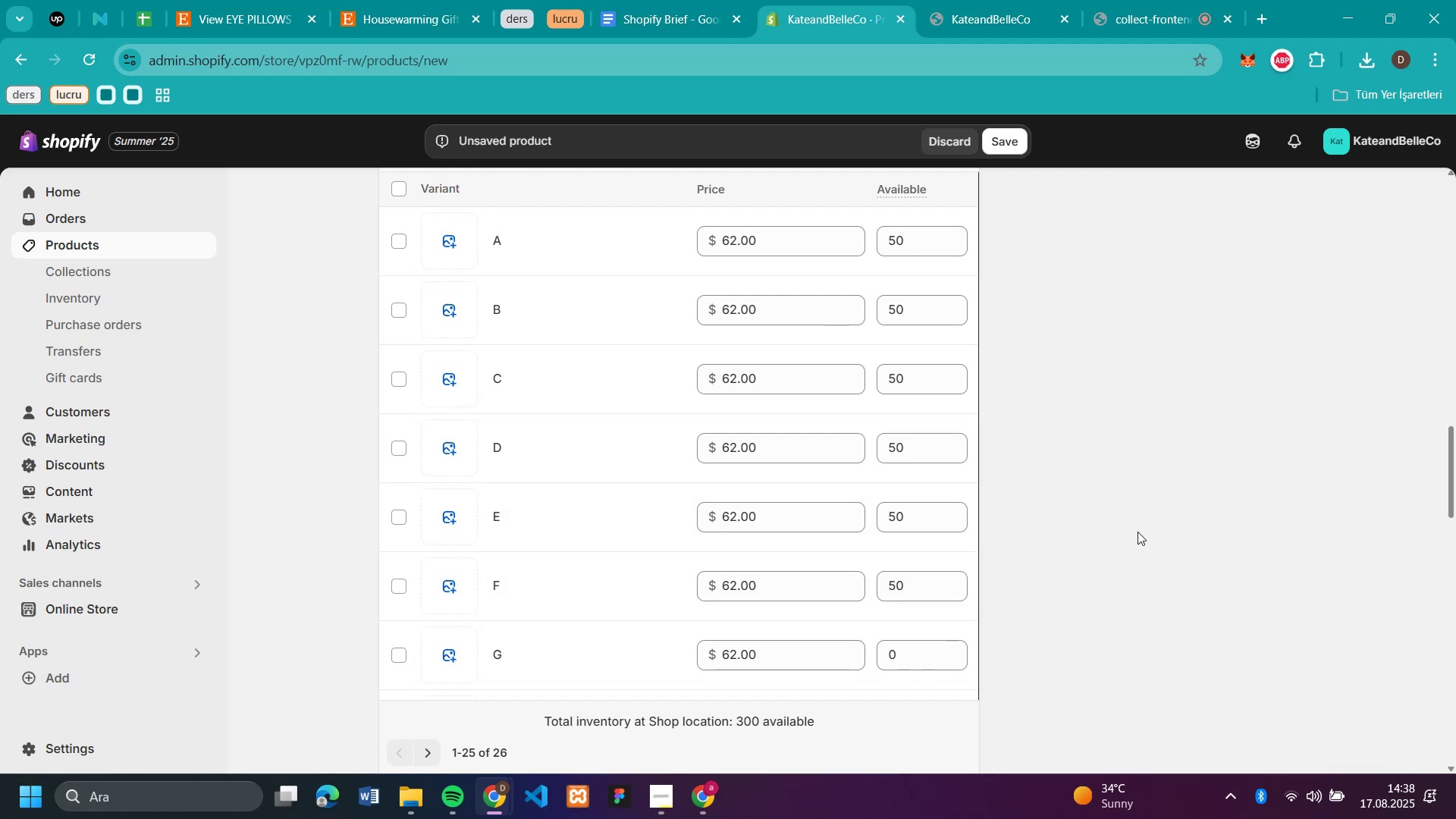 
scroll: coordinate [1138, 532], scroll_direction: down, amount: 4.0
 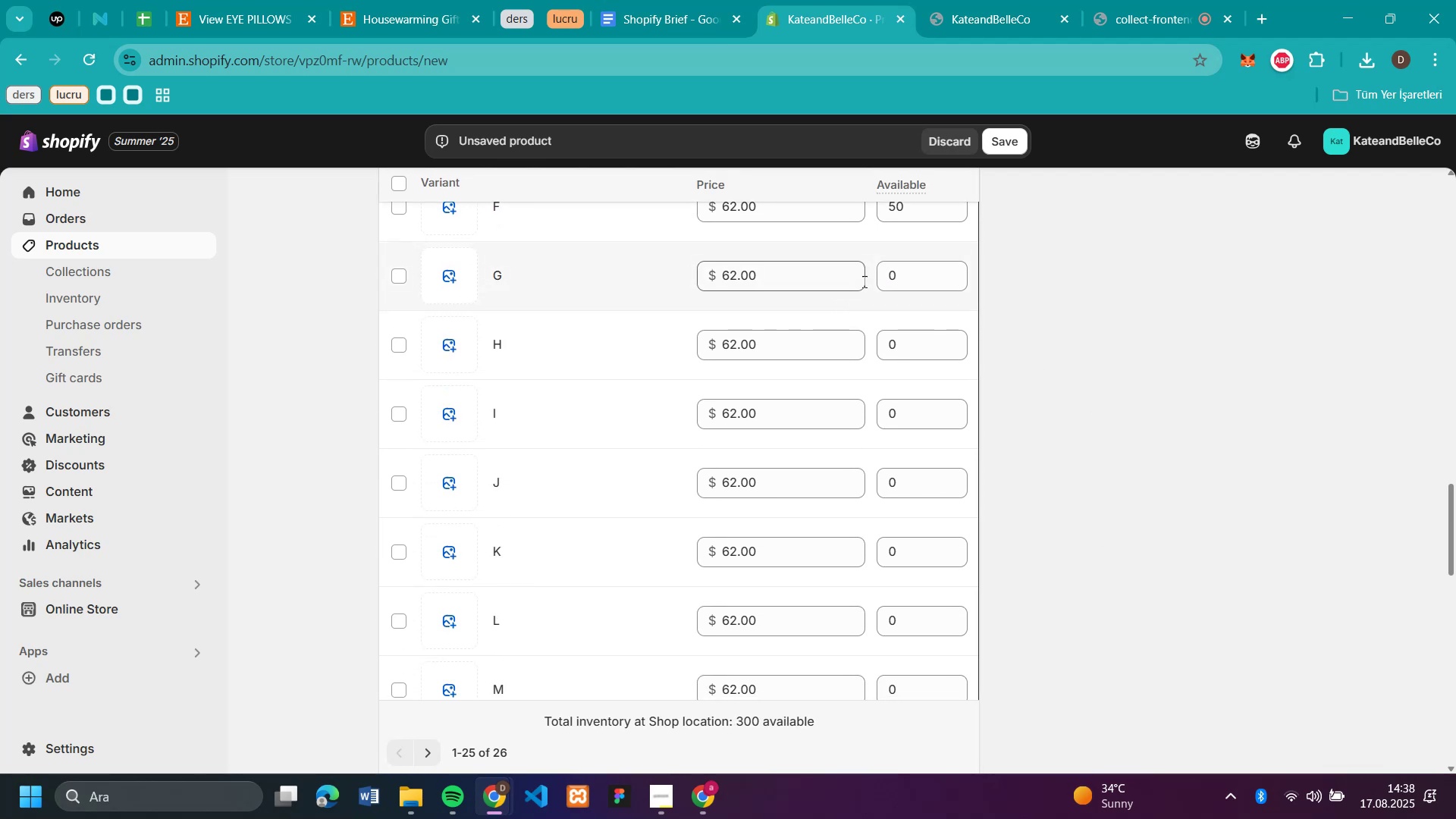 
left_click([904, 275])
 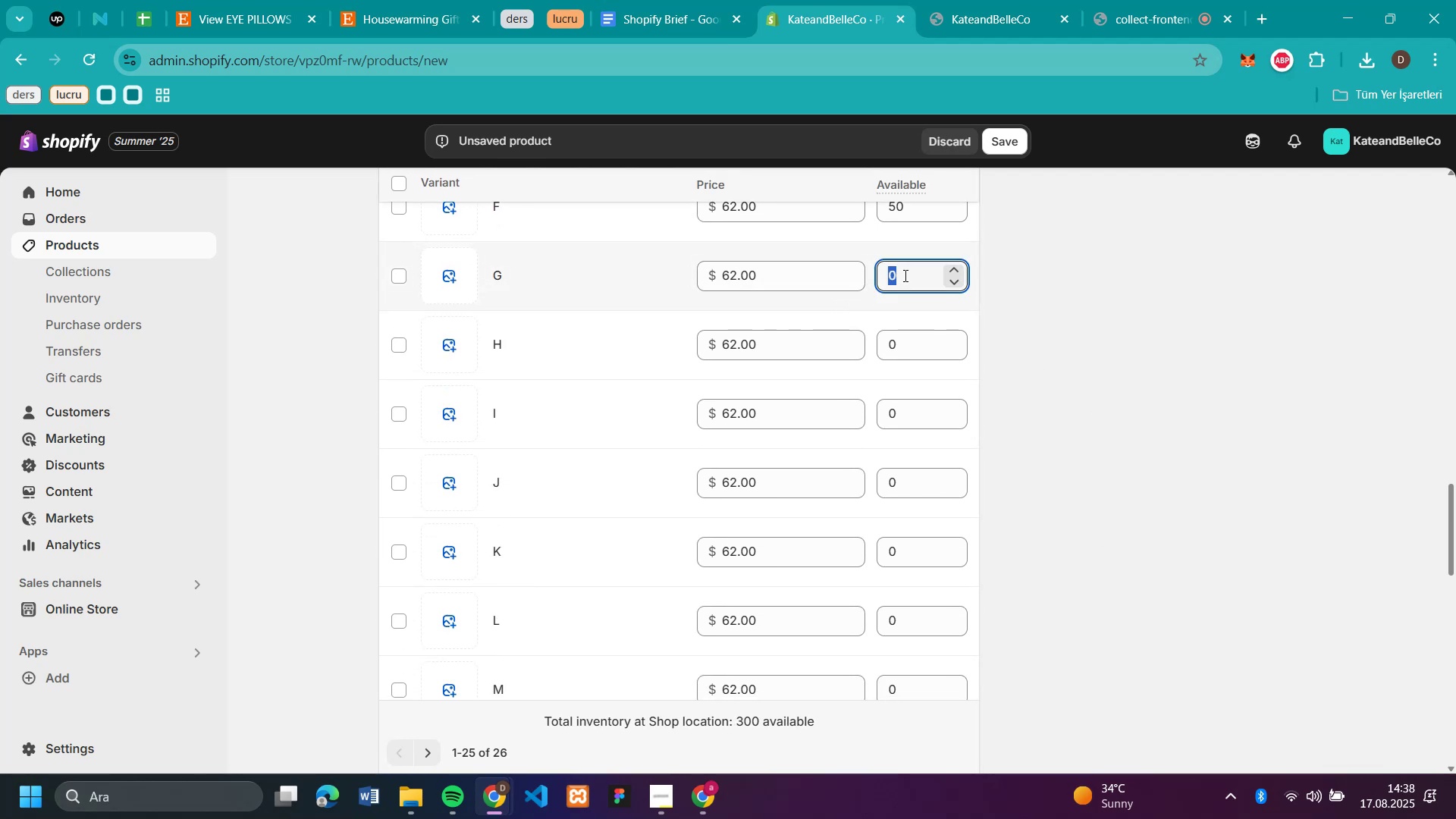 
key(Control+V)
 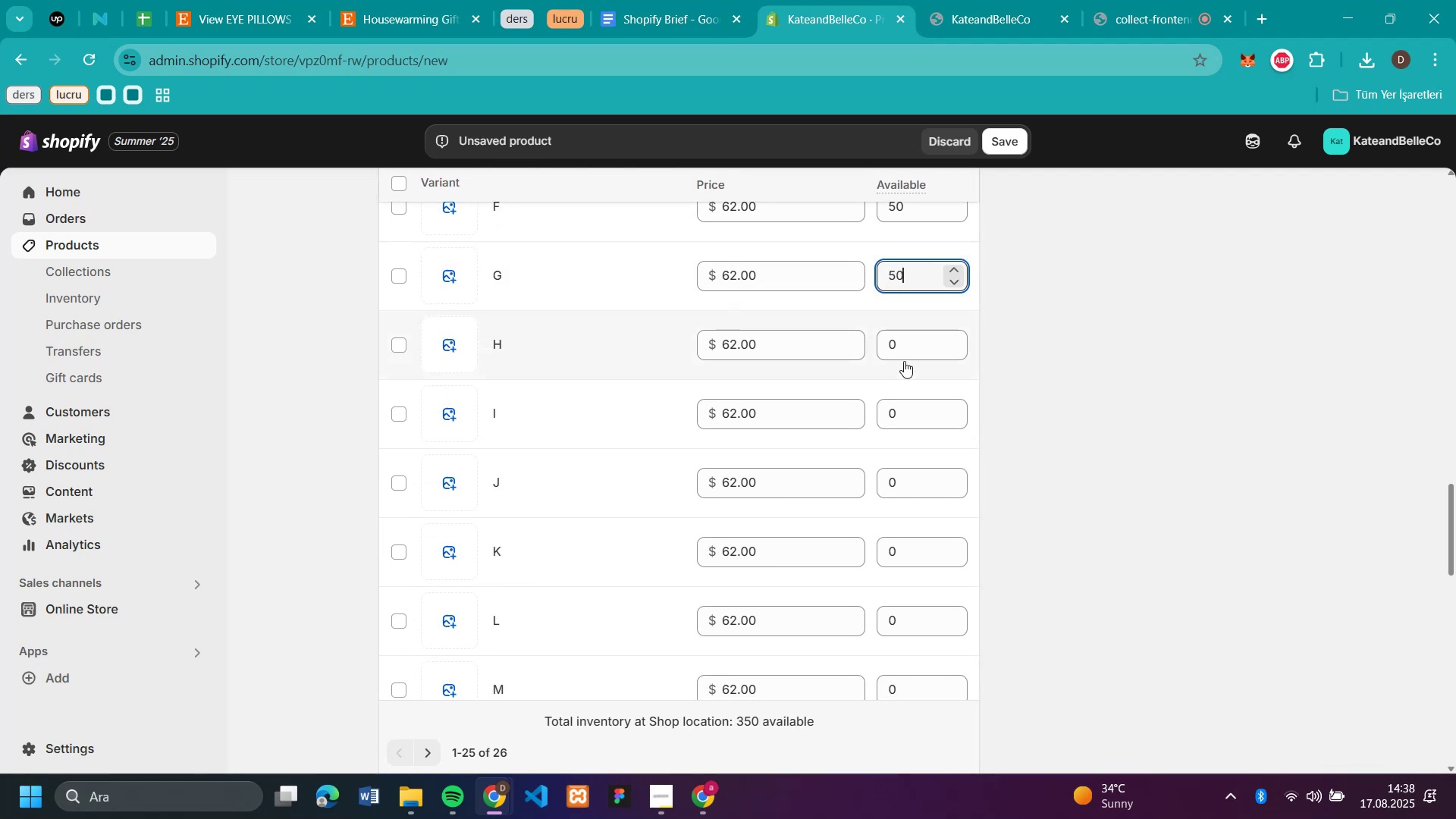 
left_click([910, 347])
 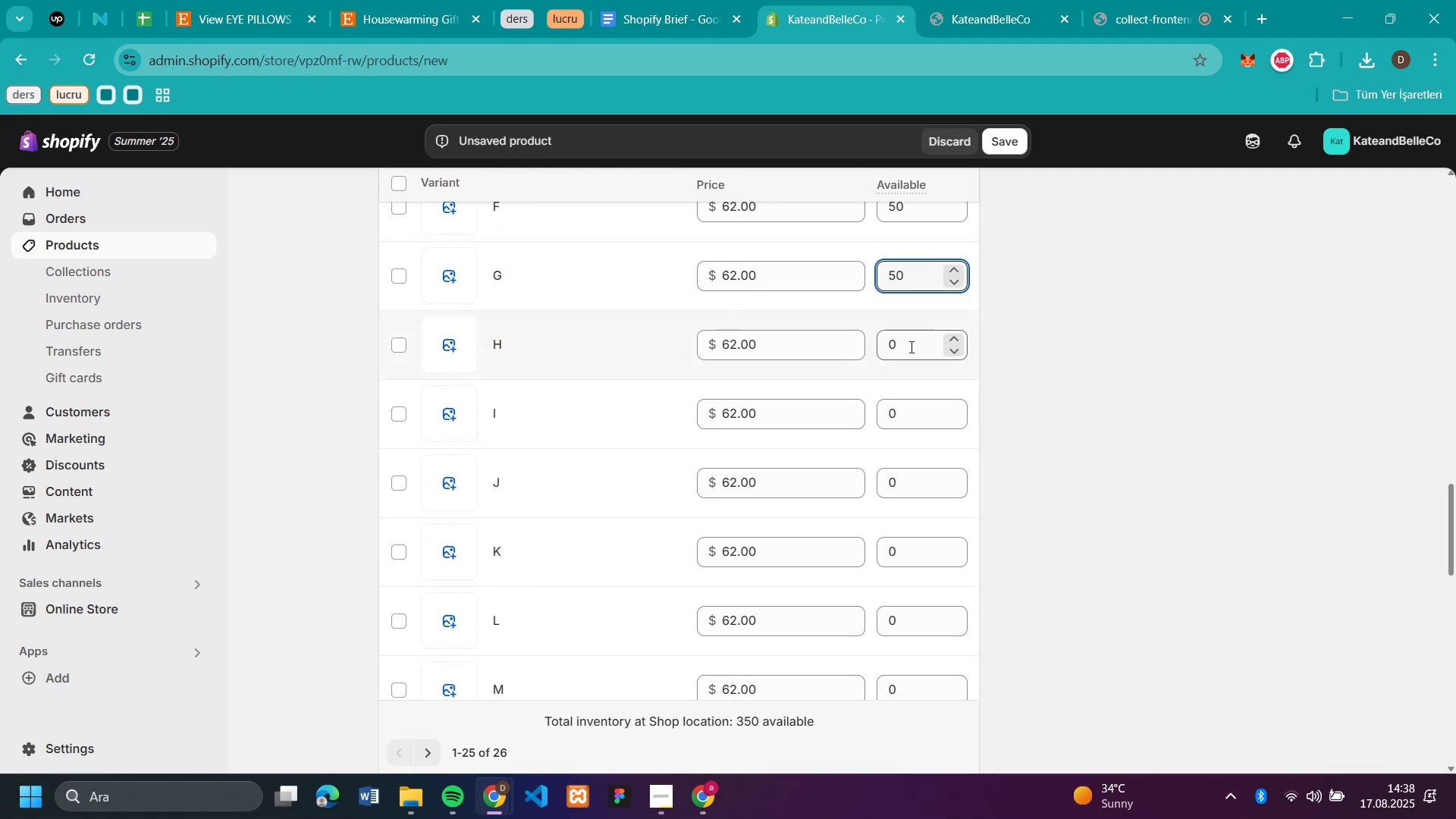 
key(Control+V)
 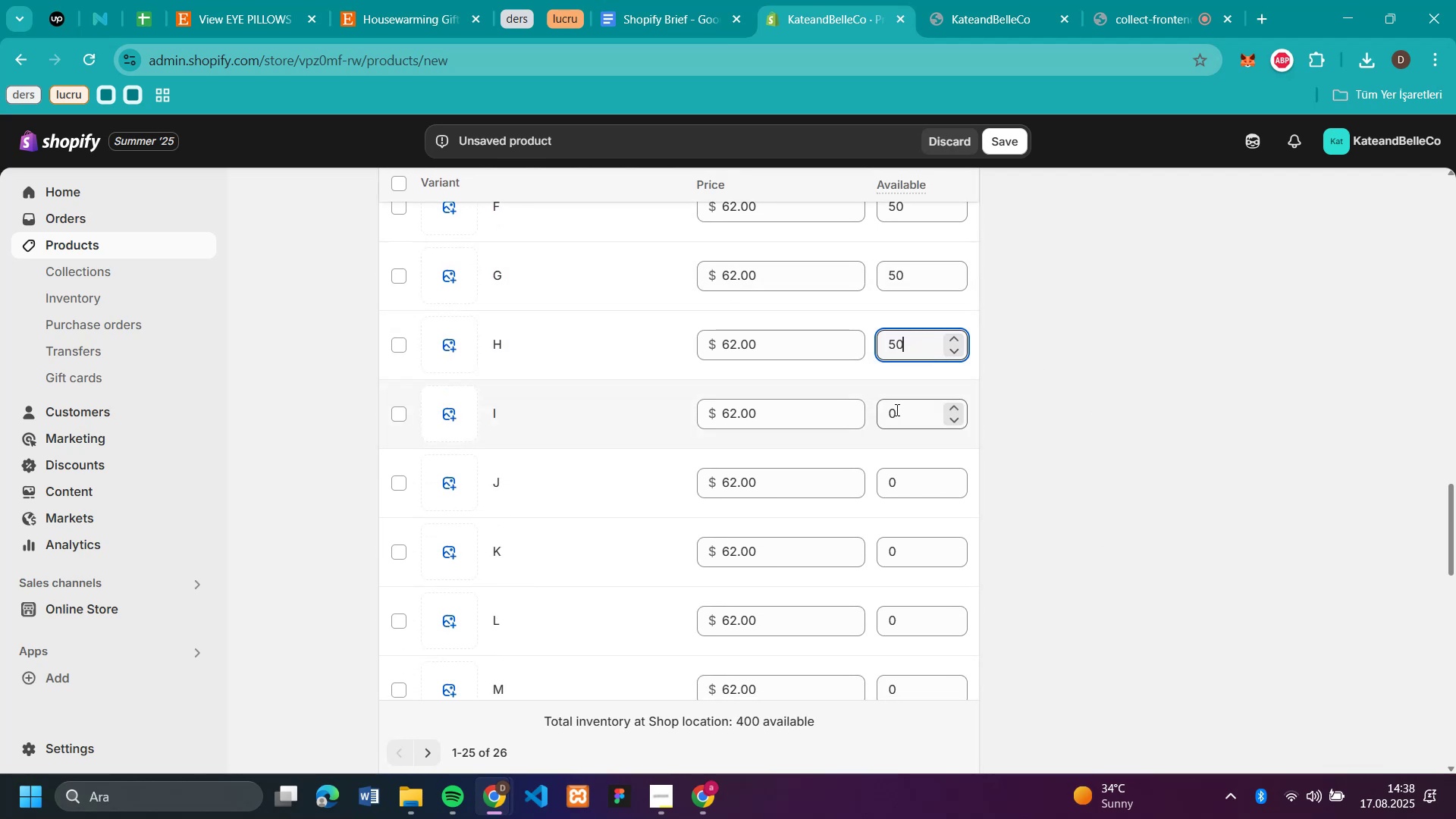 
left_click([896, 413])
 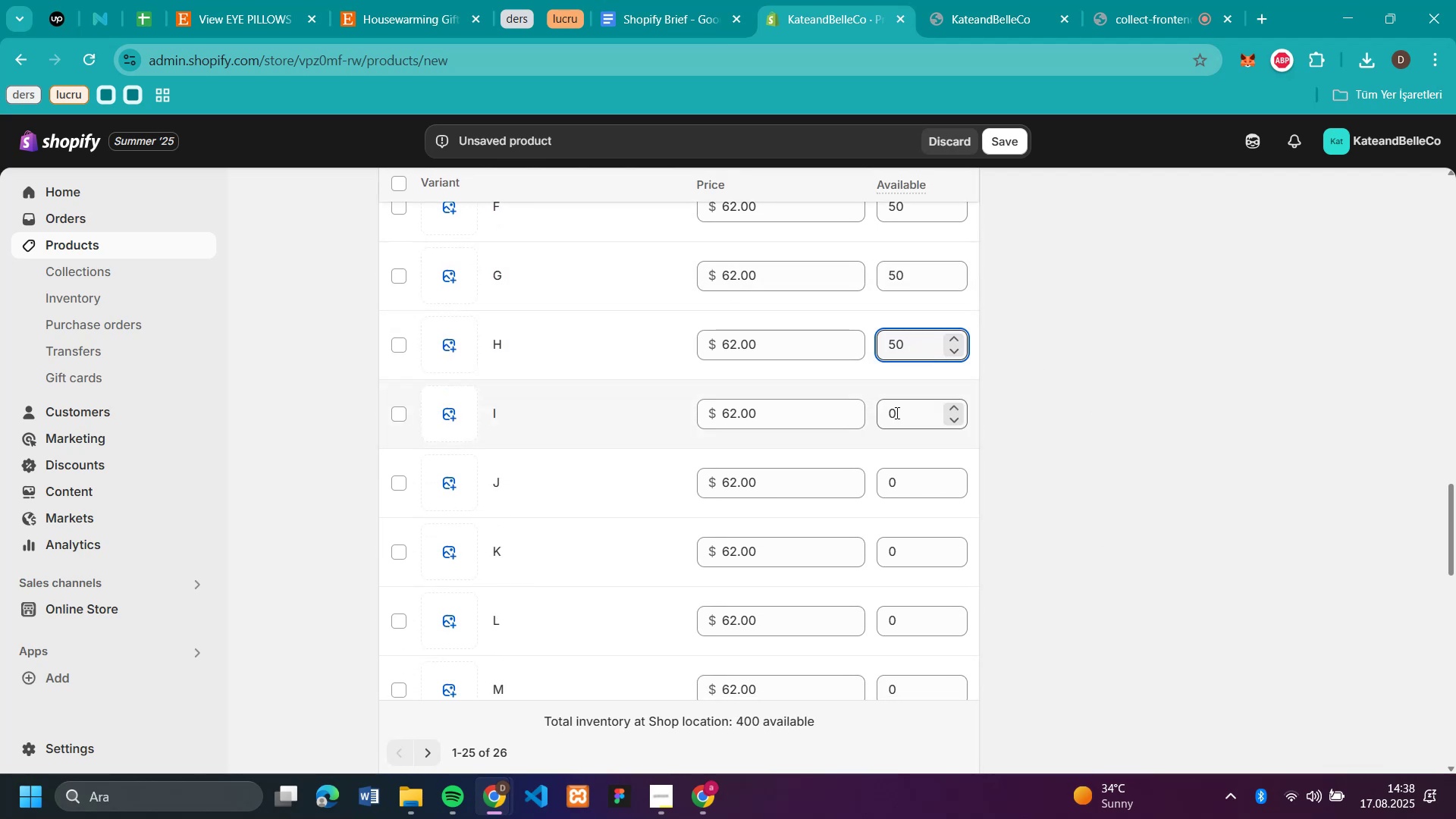 
key(Control+V)
 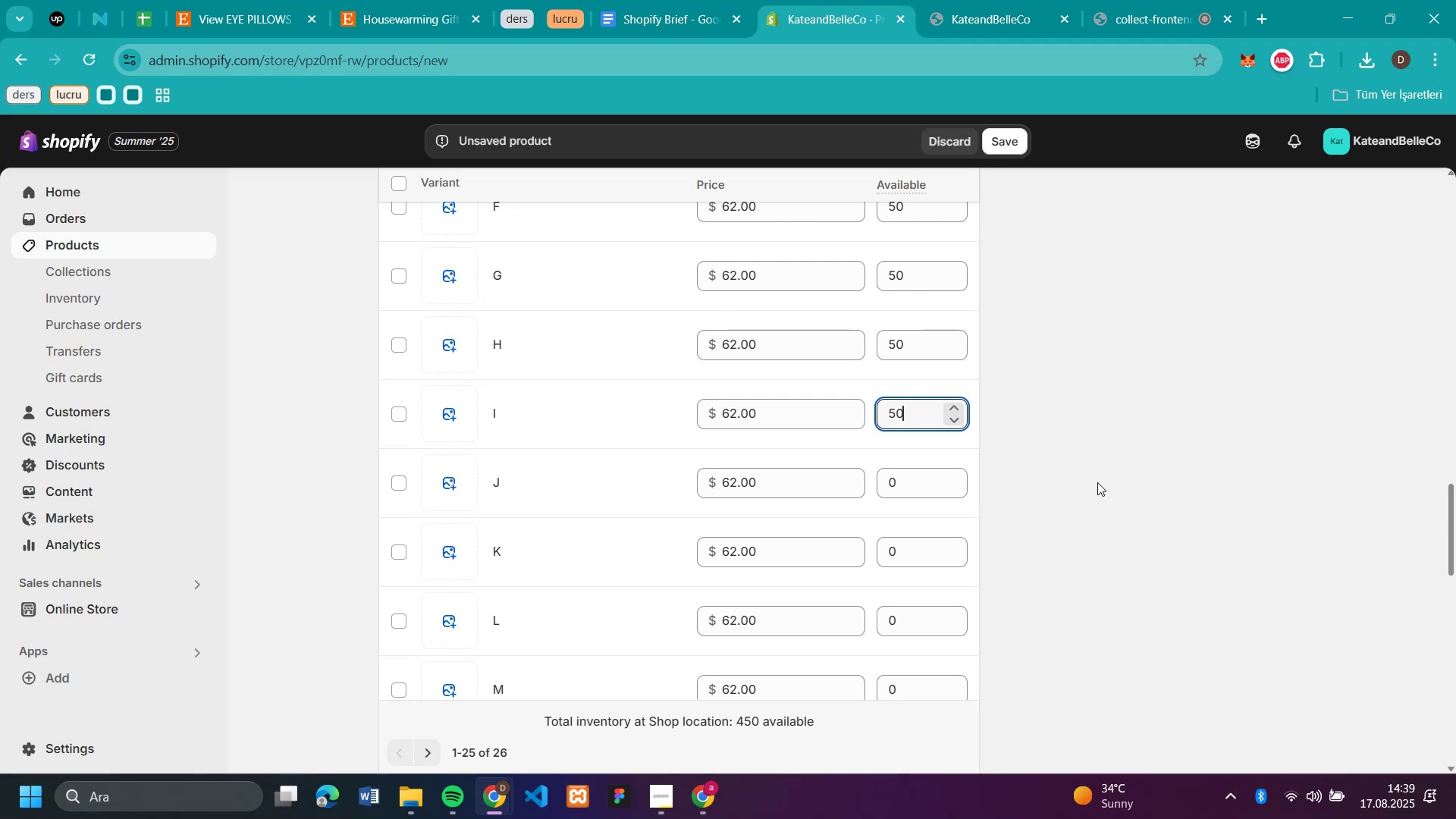 
wait(12.93)
 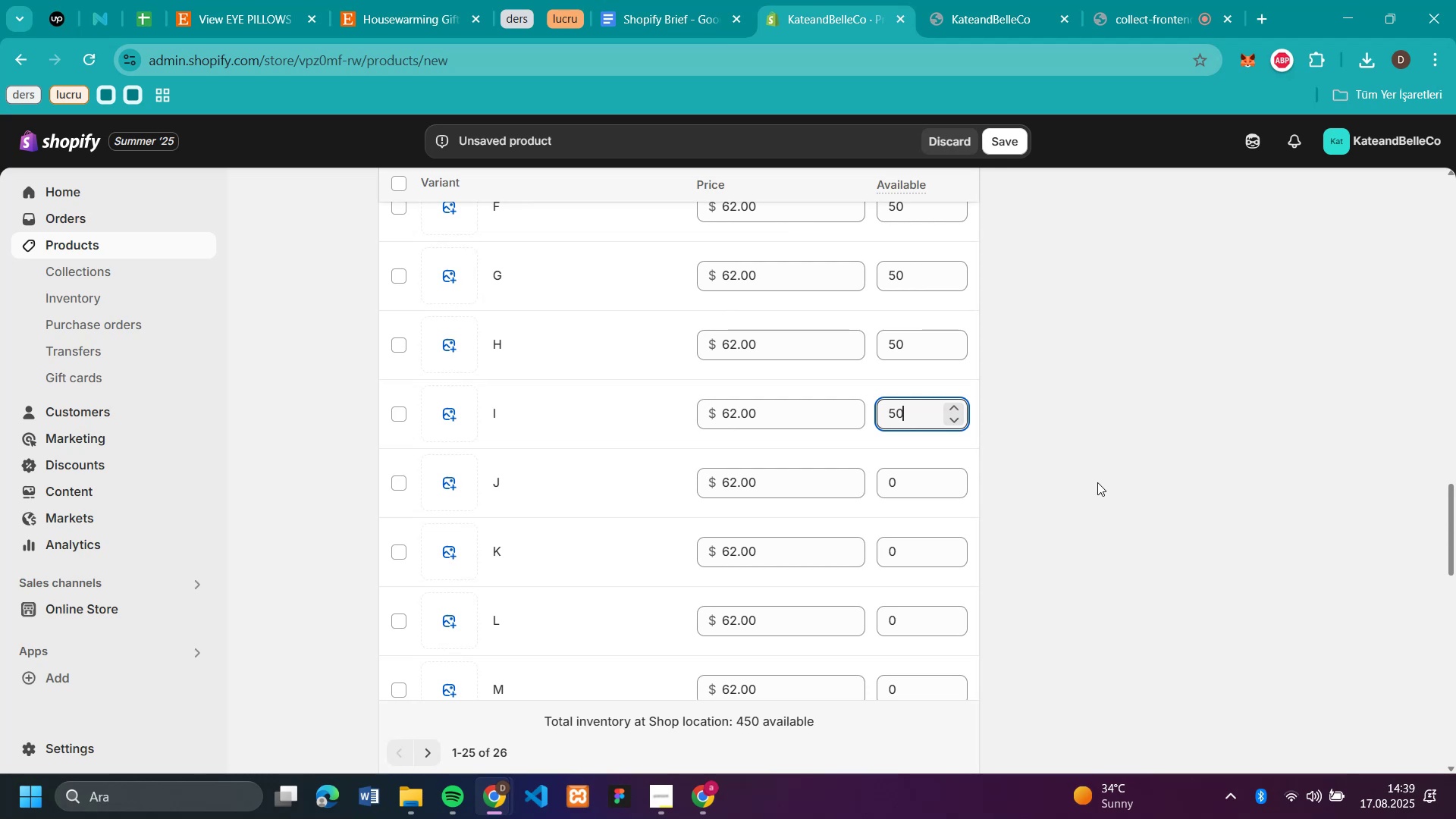 
left_click([905, 489])
 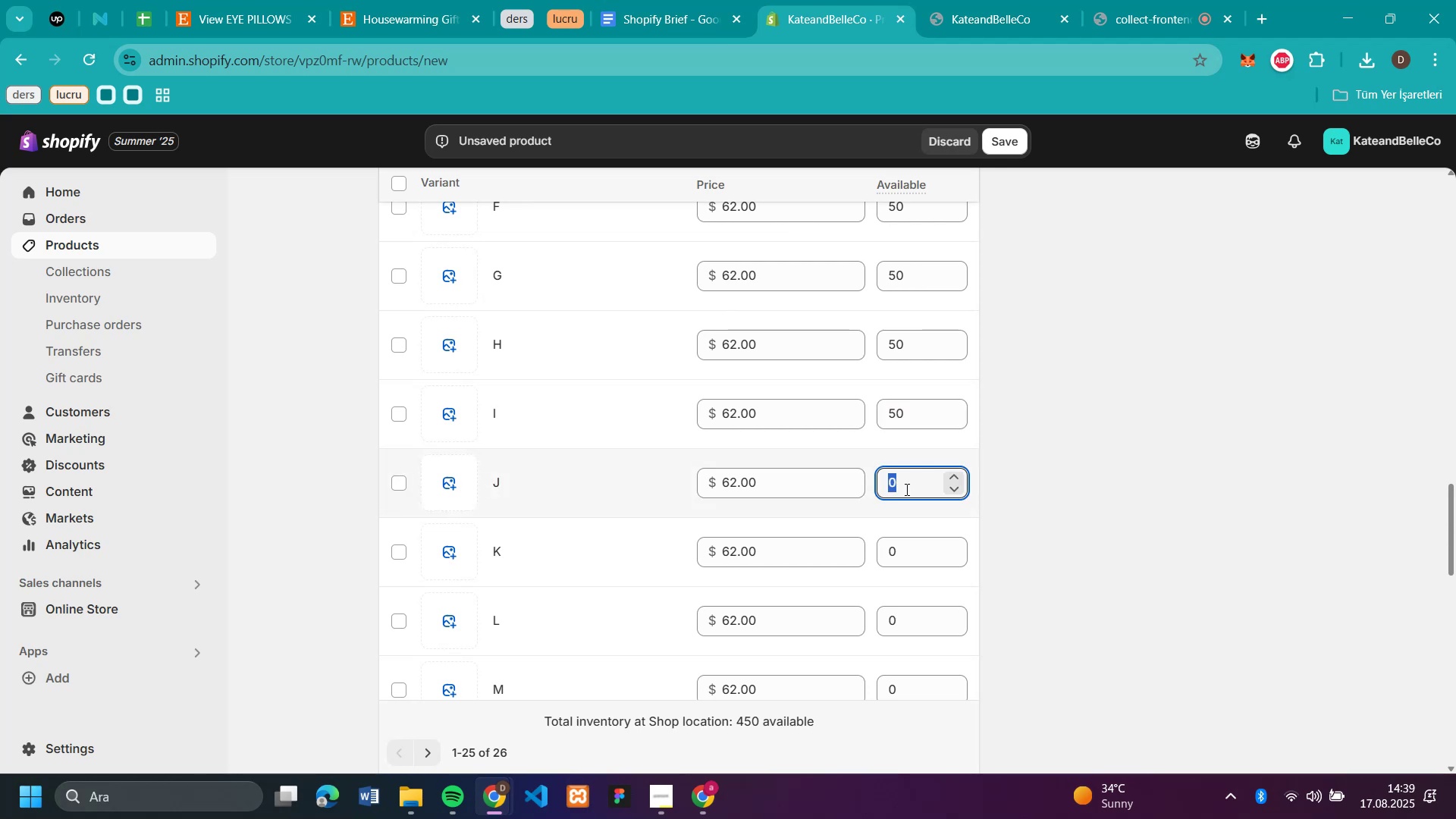 
wait(8.31)
 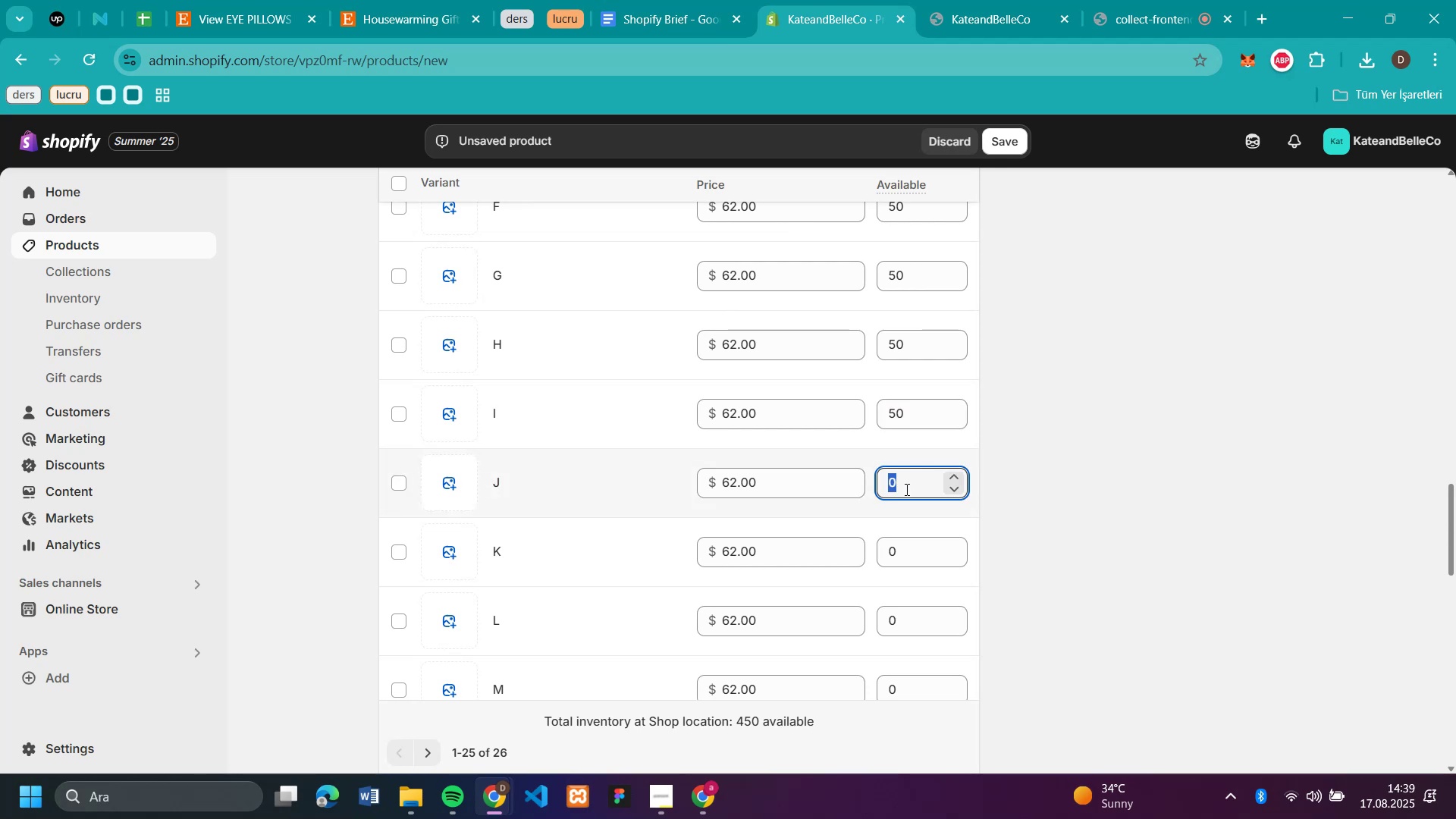 
key(Control+V)
 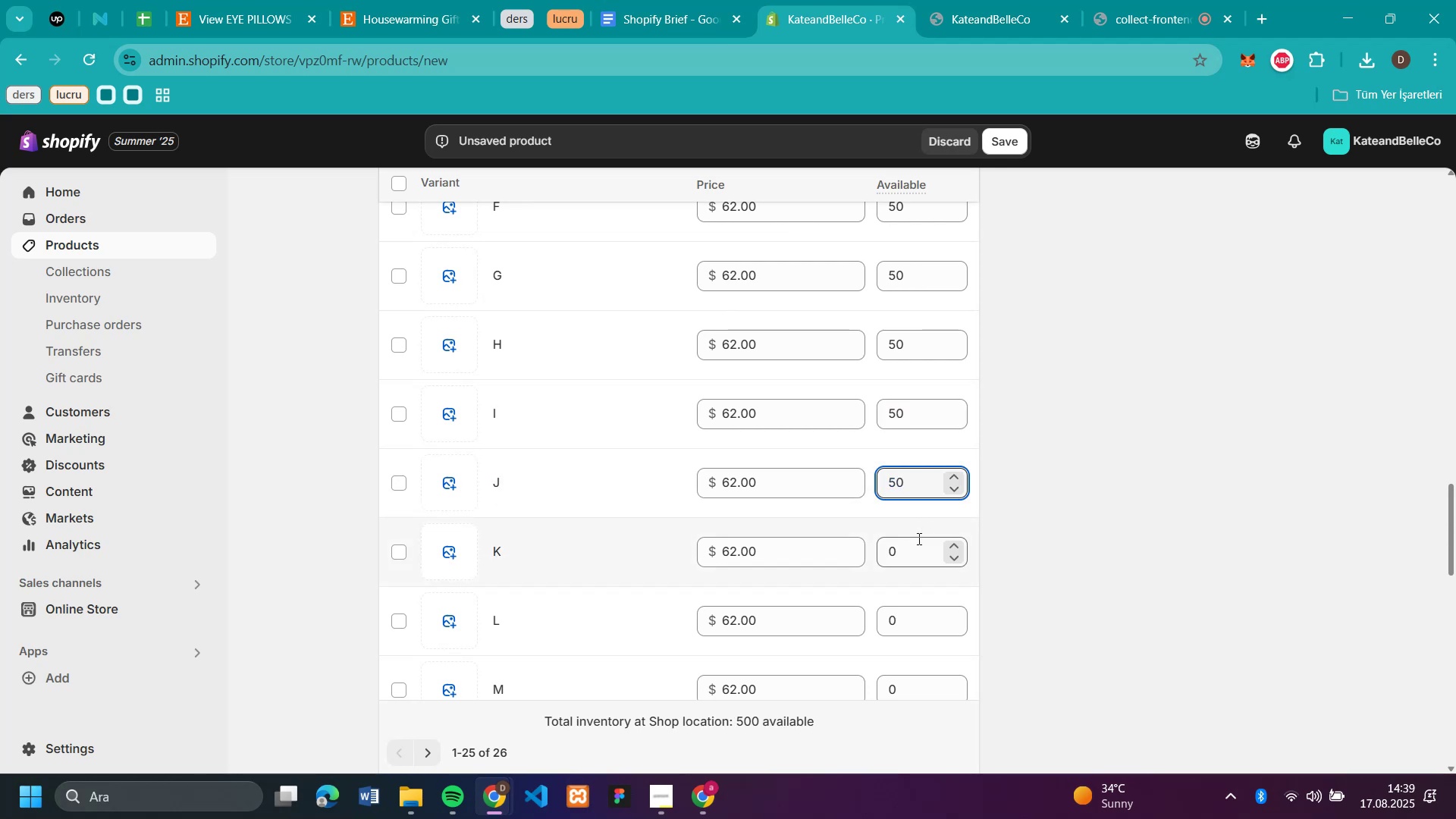 
key(Control+V)
 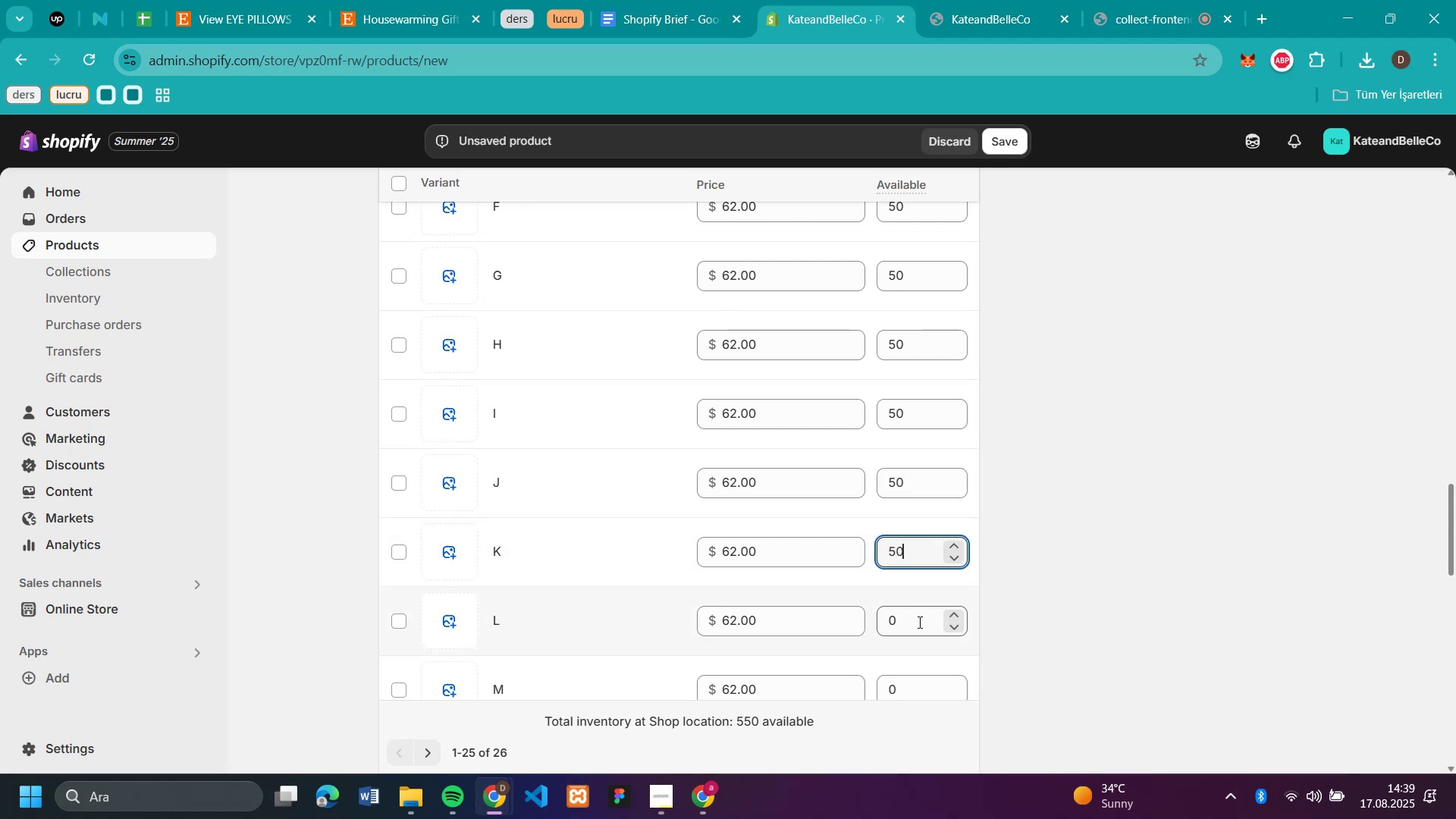 
left_click([918, 622])
 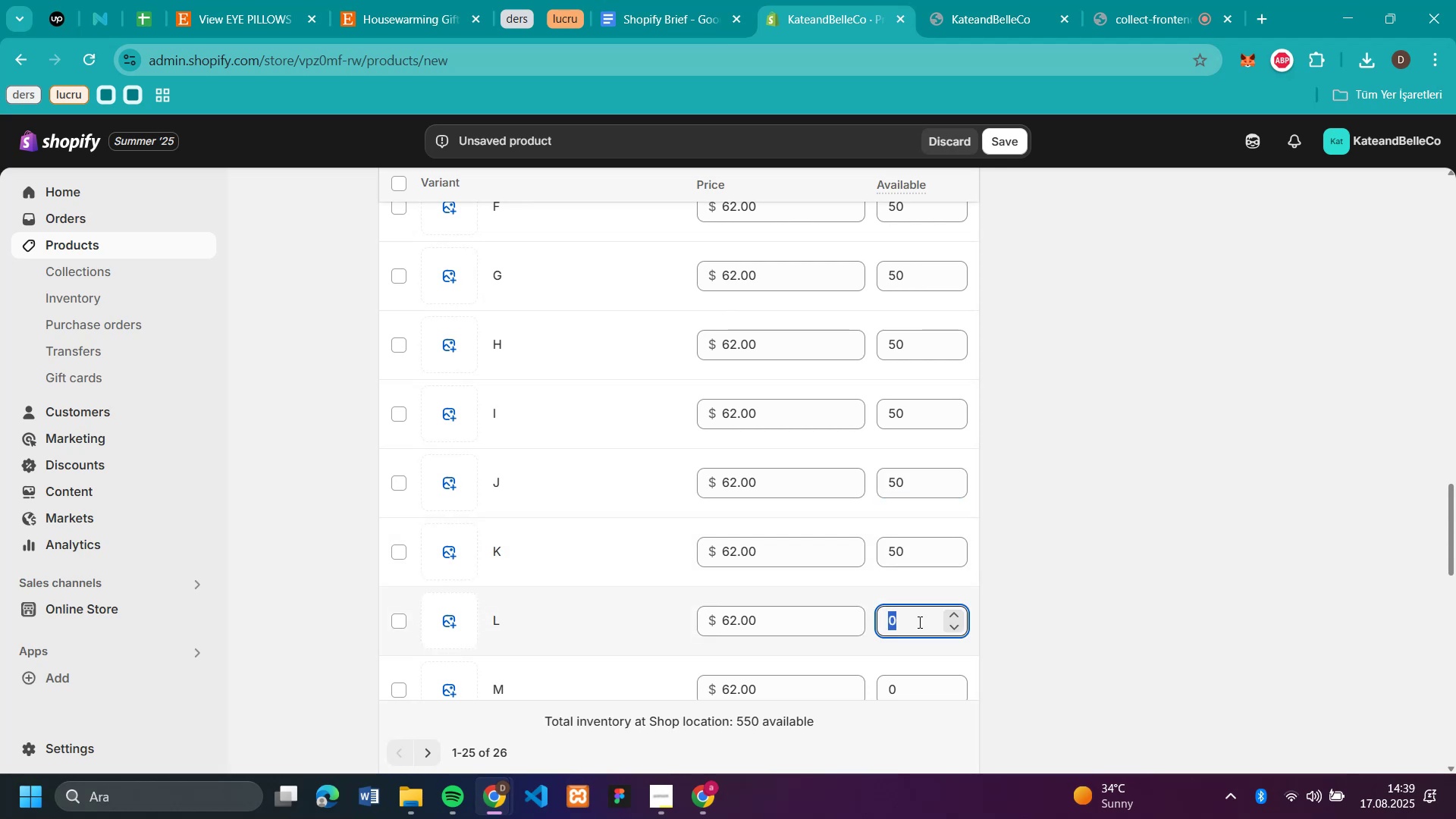 
key(Control+V)
 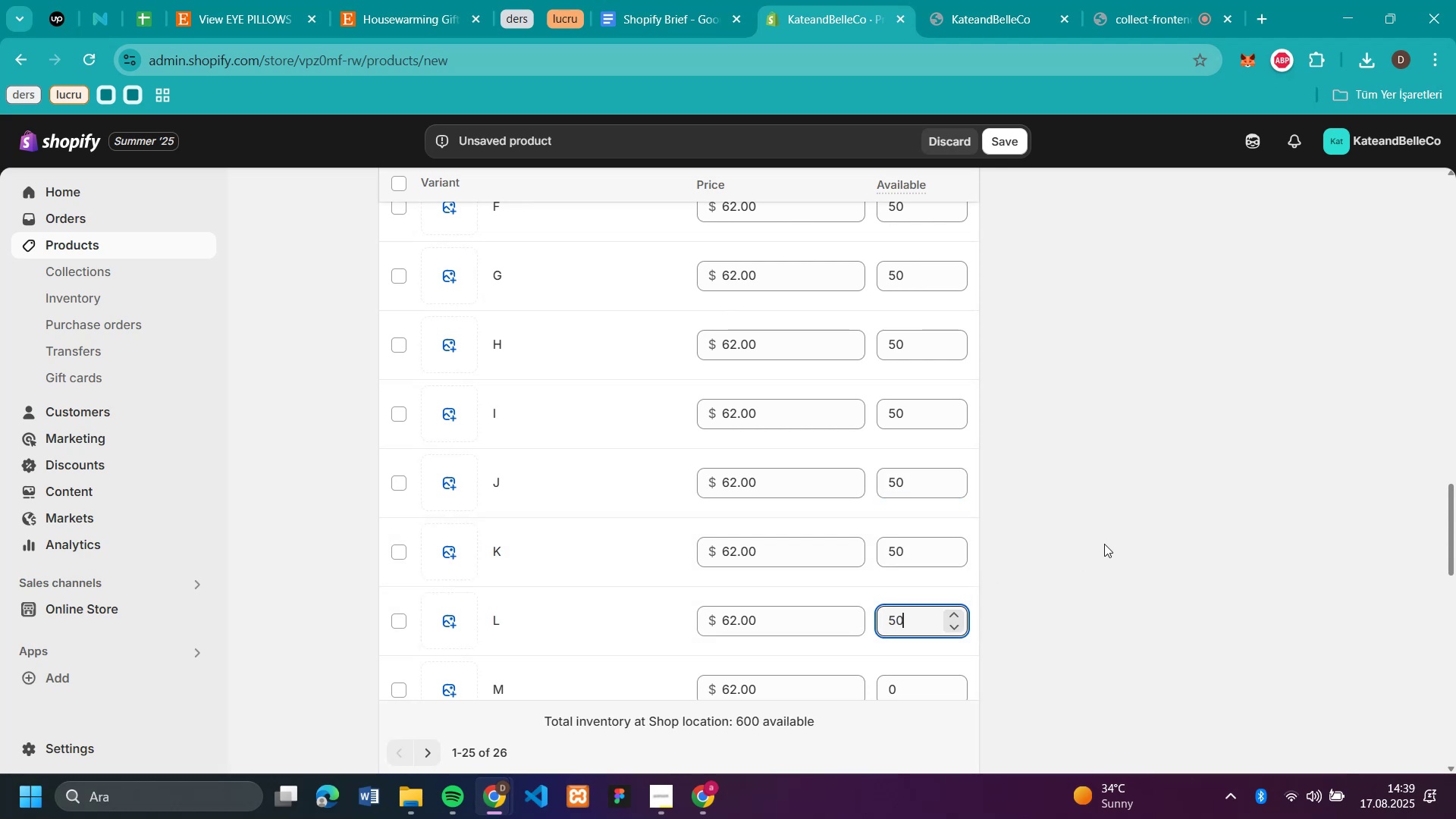 
left_click([1111, 540])
 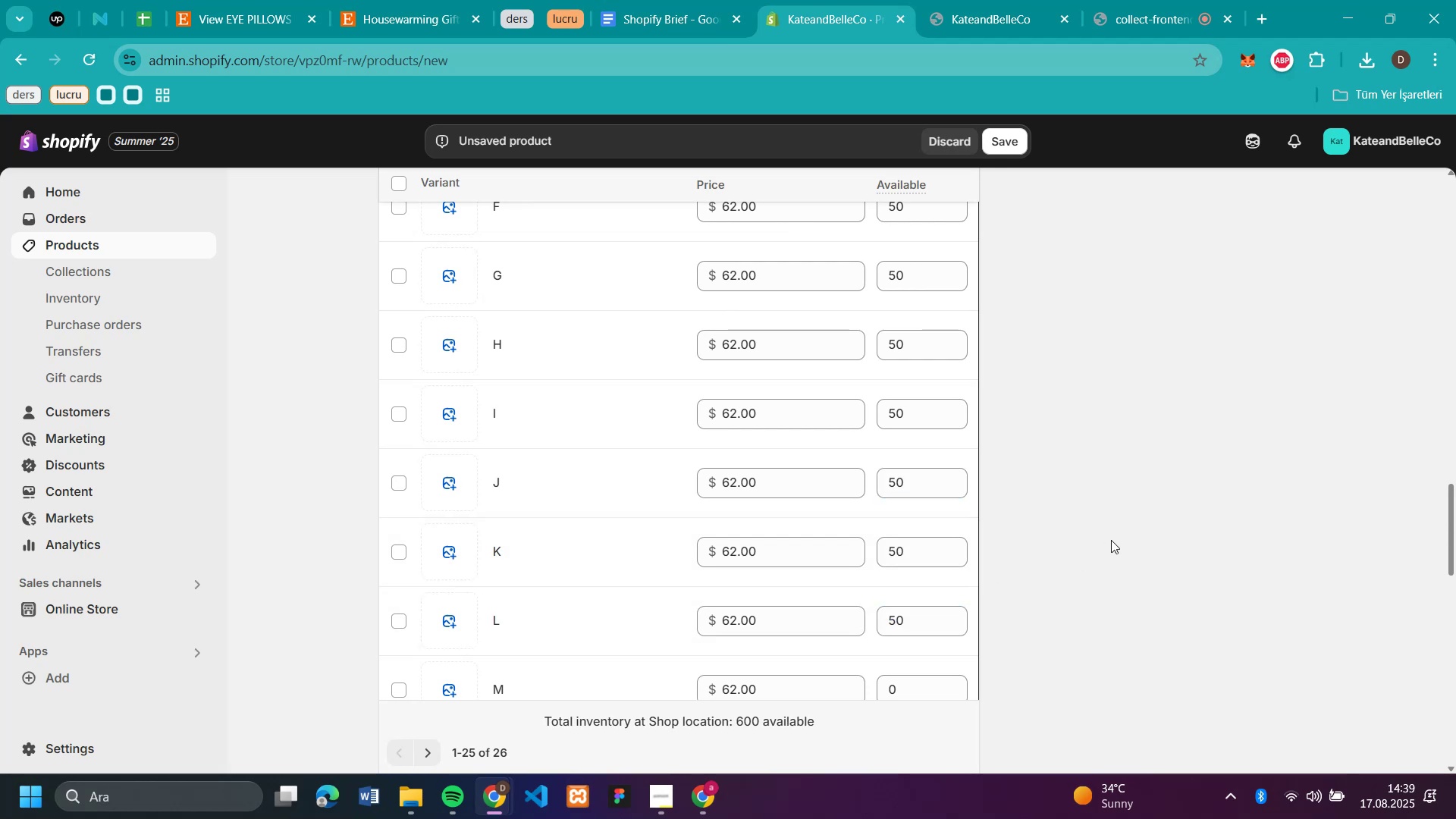 
scroll: coordinate [1111, 540], scroll_direction: down, amount: 4.0
 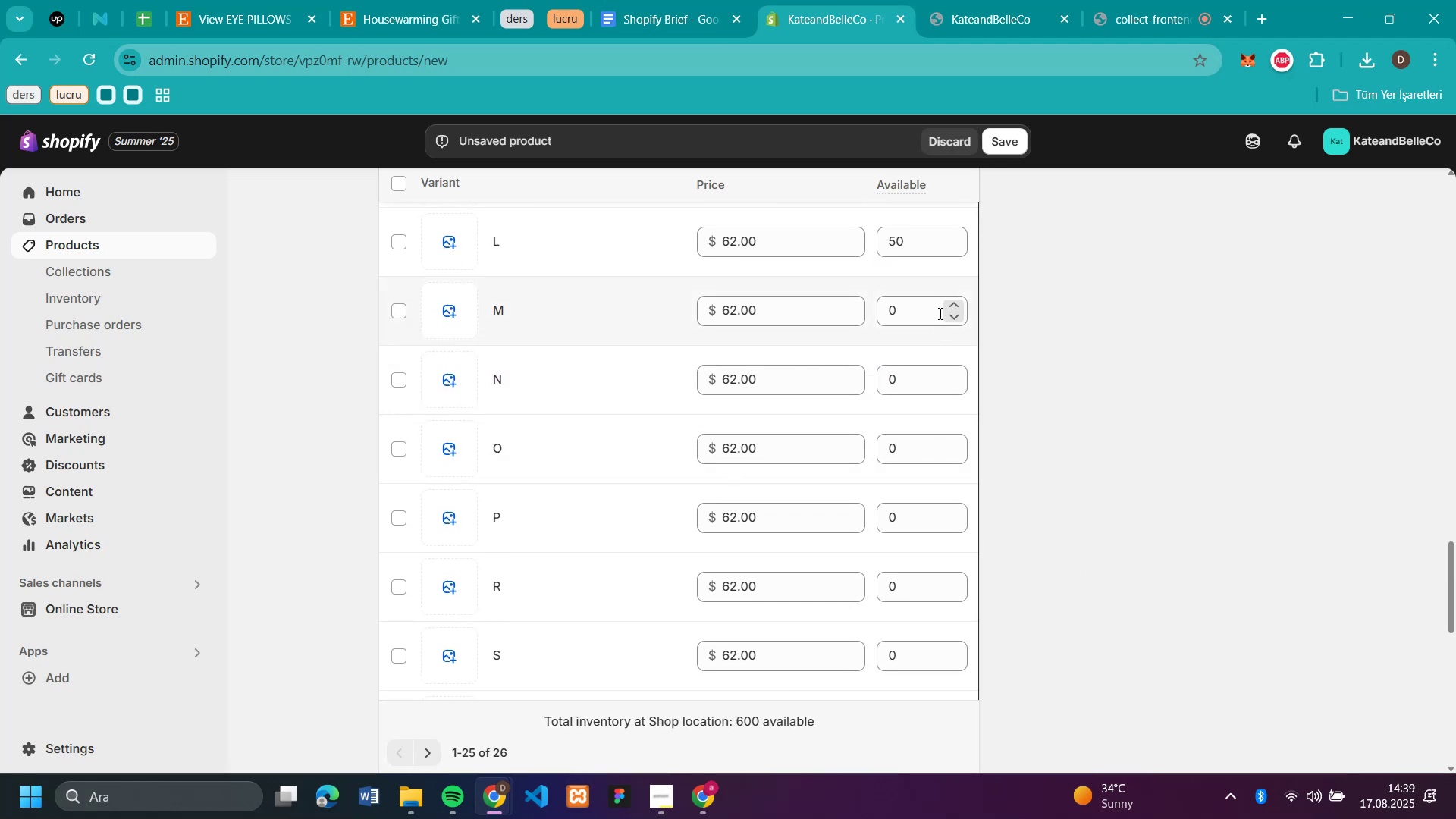 
left_click([938, 312])
 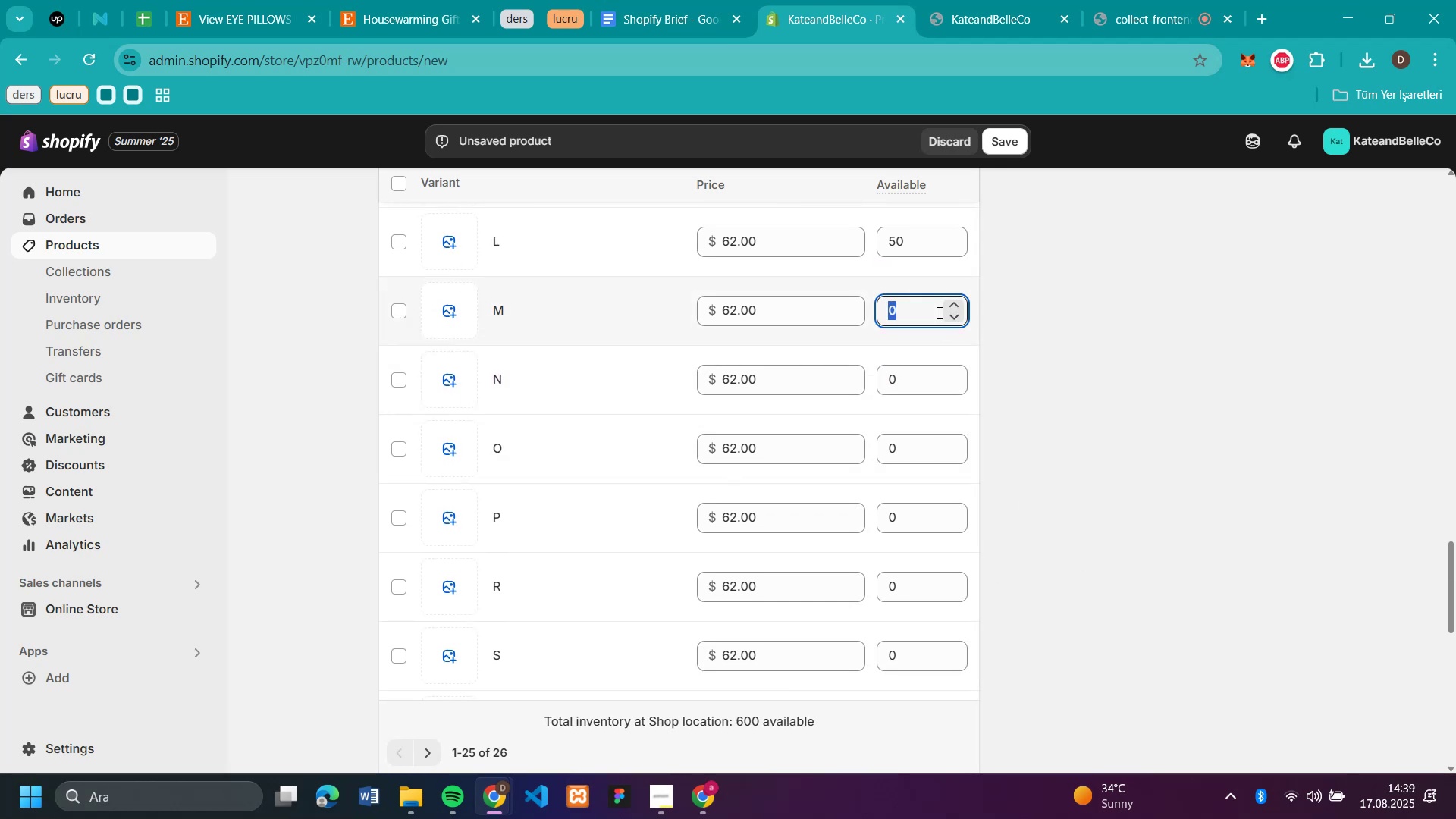 
key(Control+V)
 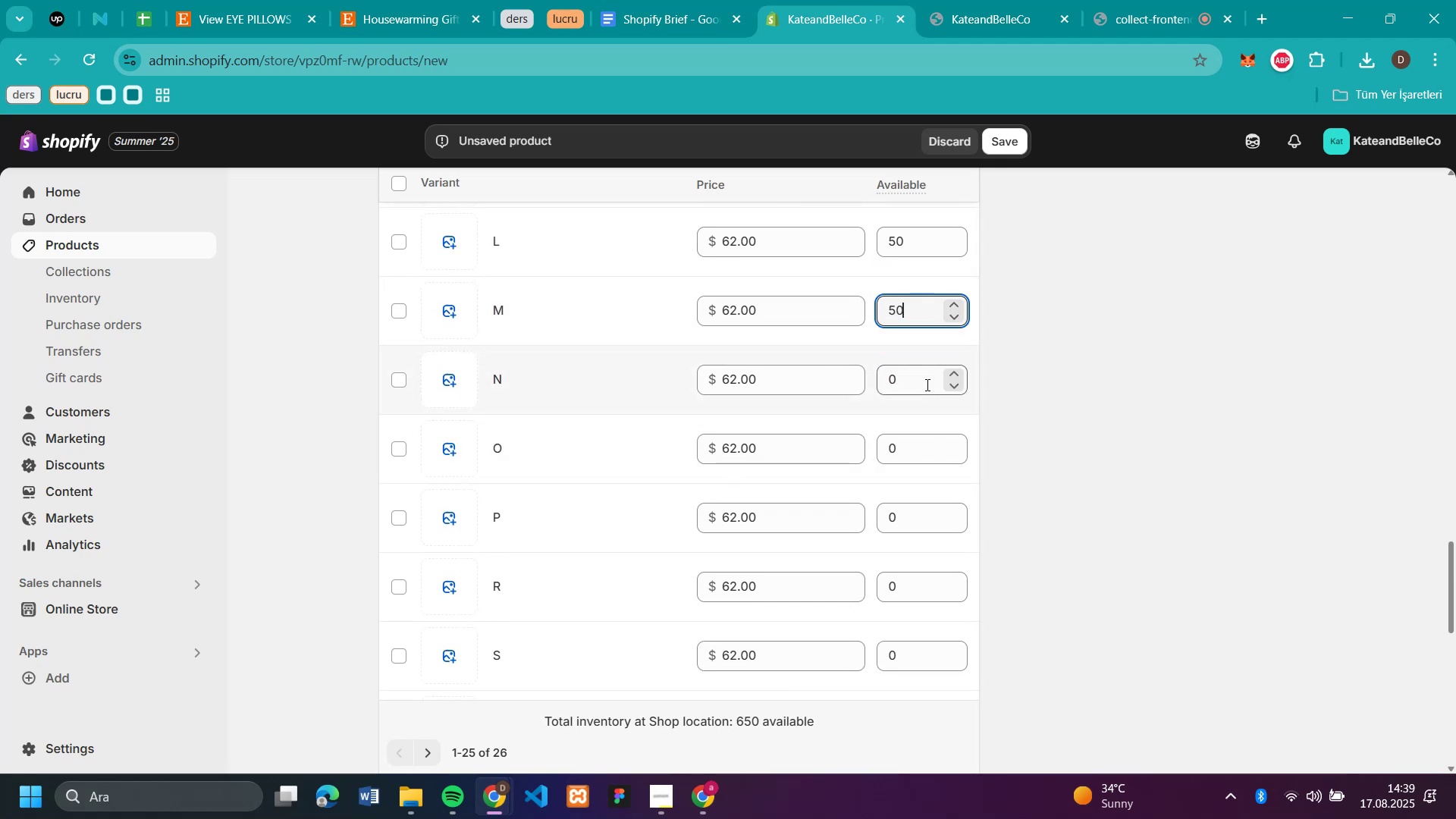 
left_click([926, 384])
 